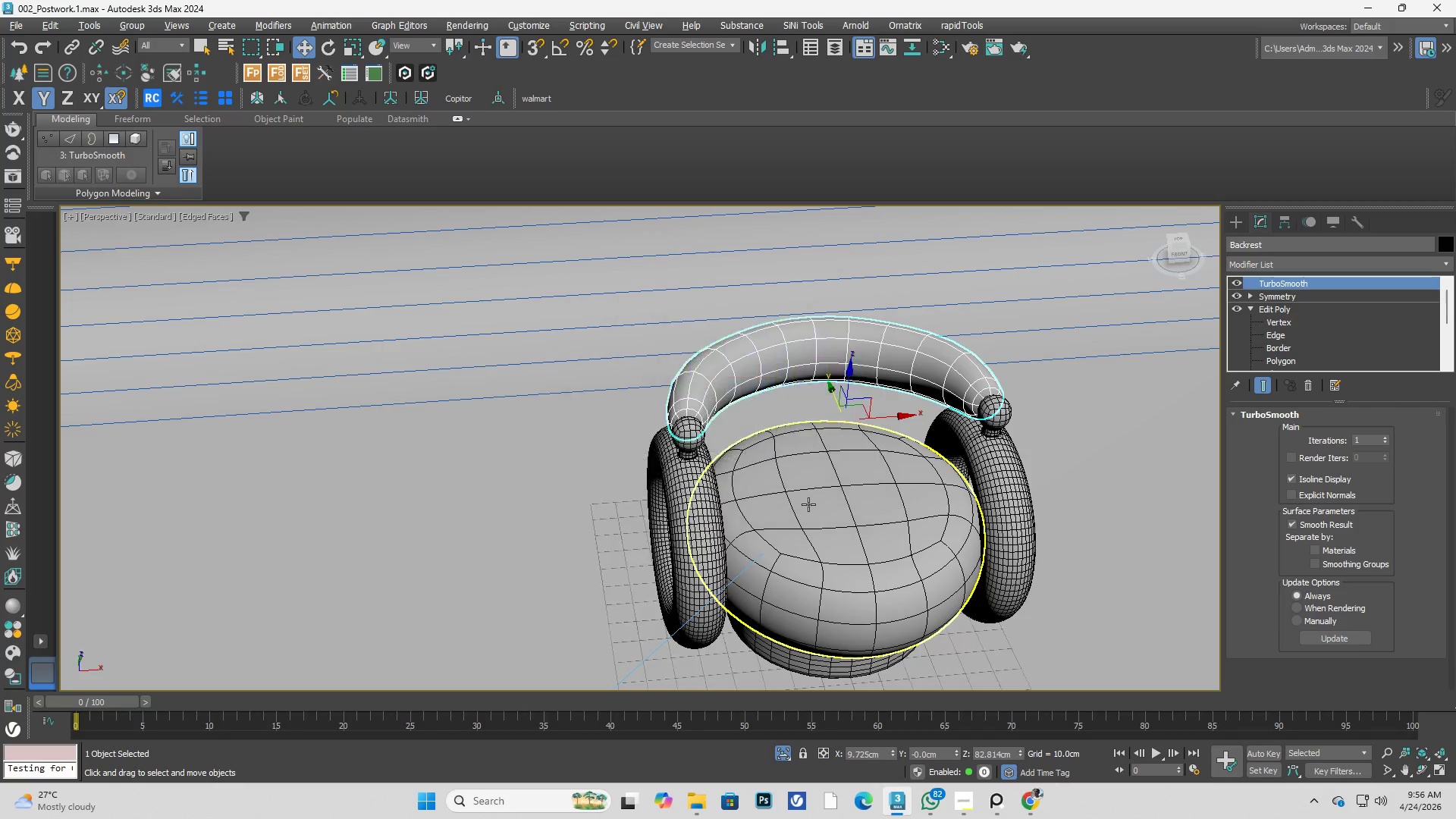 
hold_key(key=AltLeft, duration=0.38)
 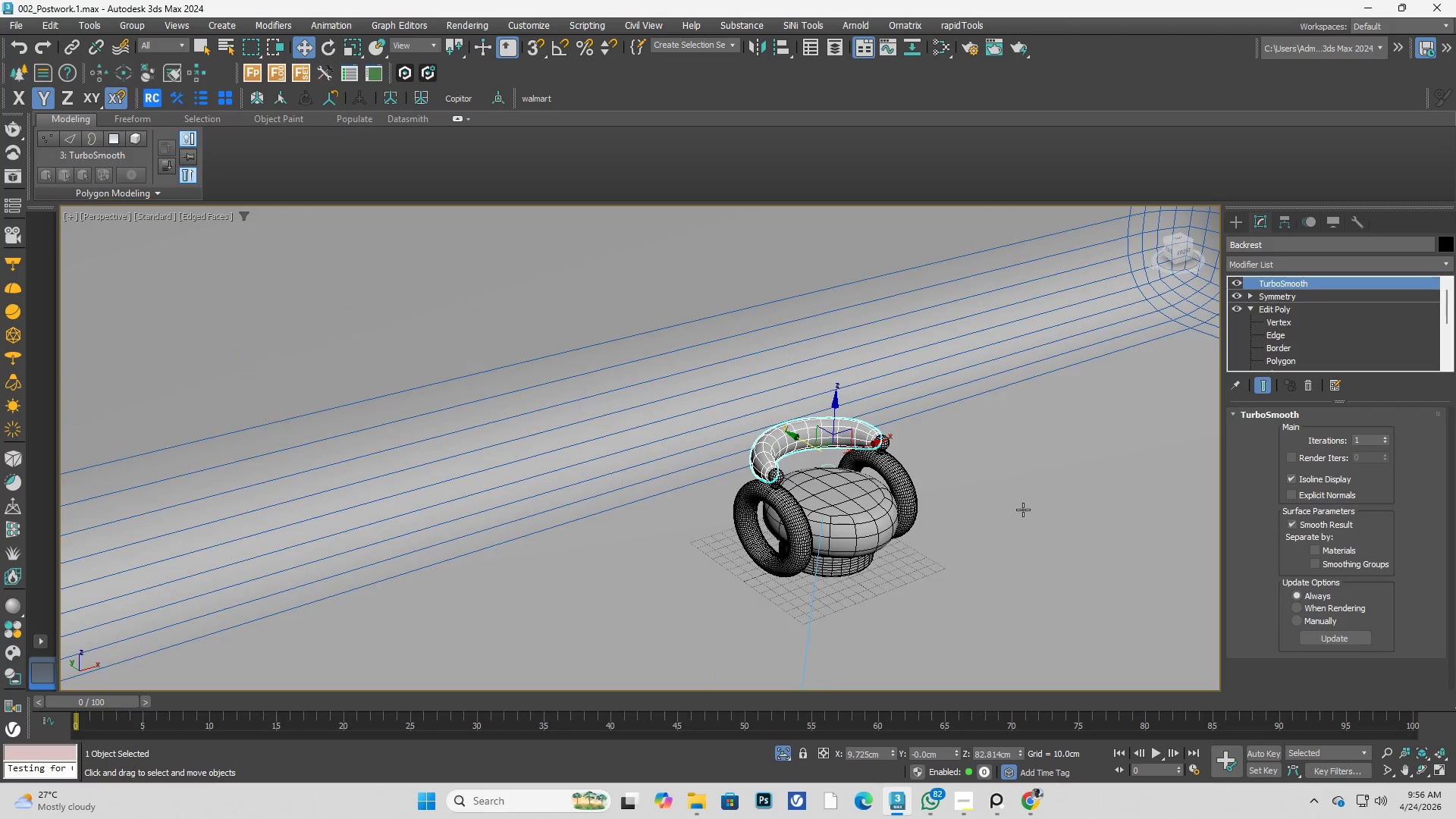 
scroll: coordinate [787, 504], scroll_direction: down, amount: 2.0
 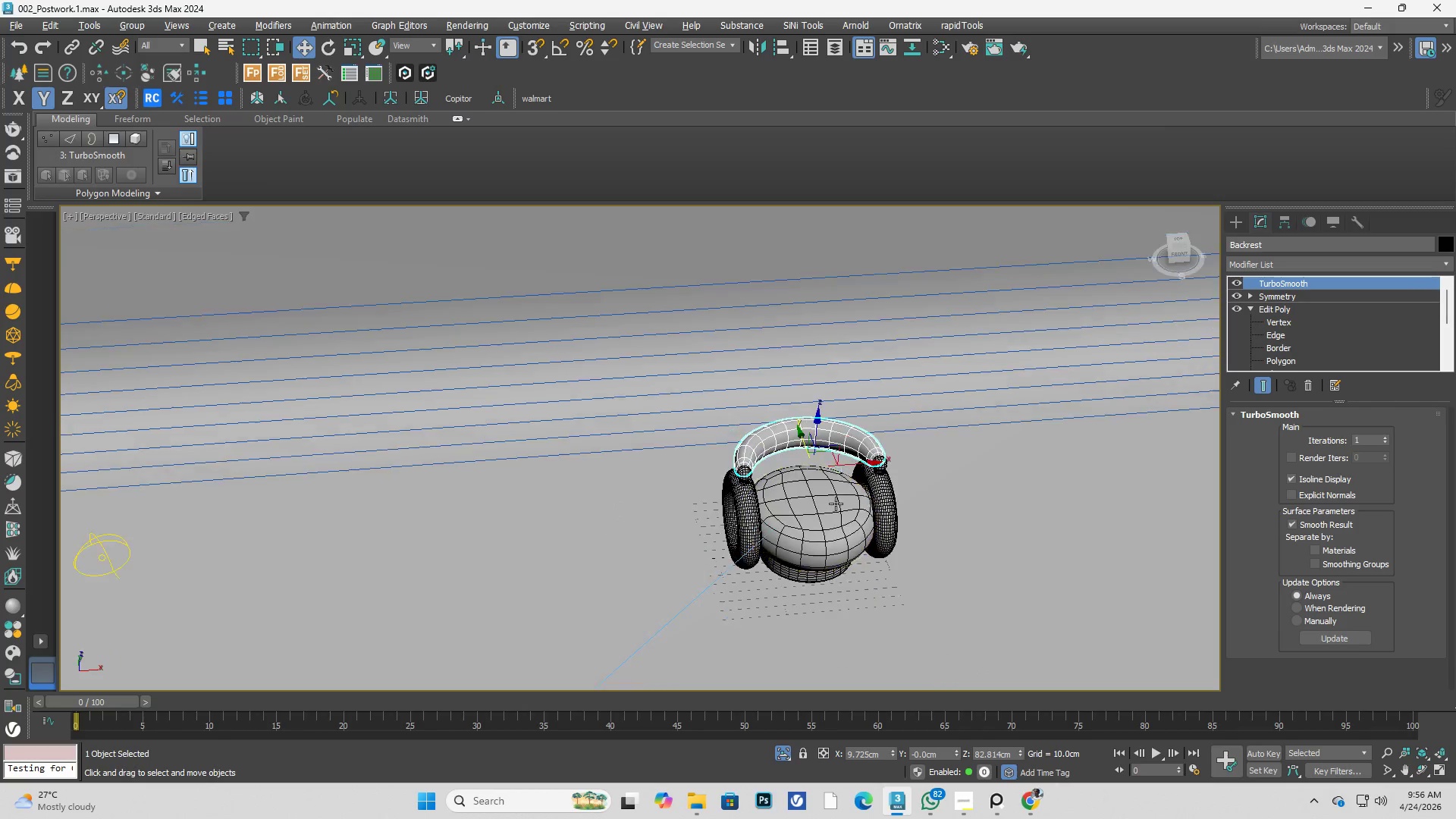 
left_click([1023, 510])
 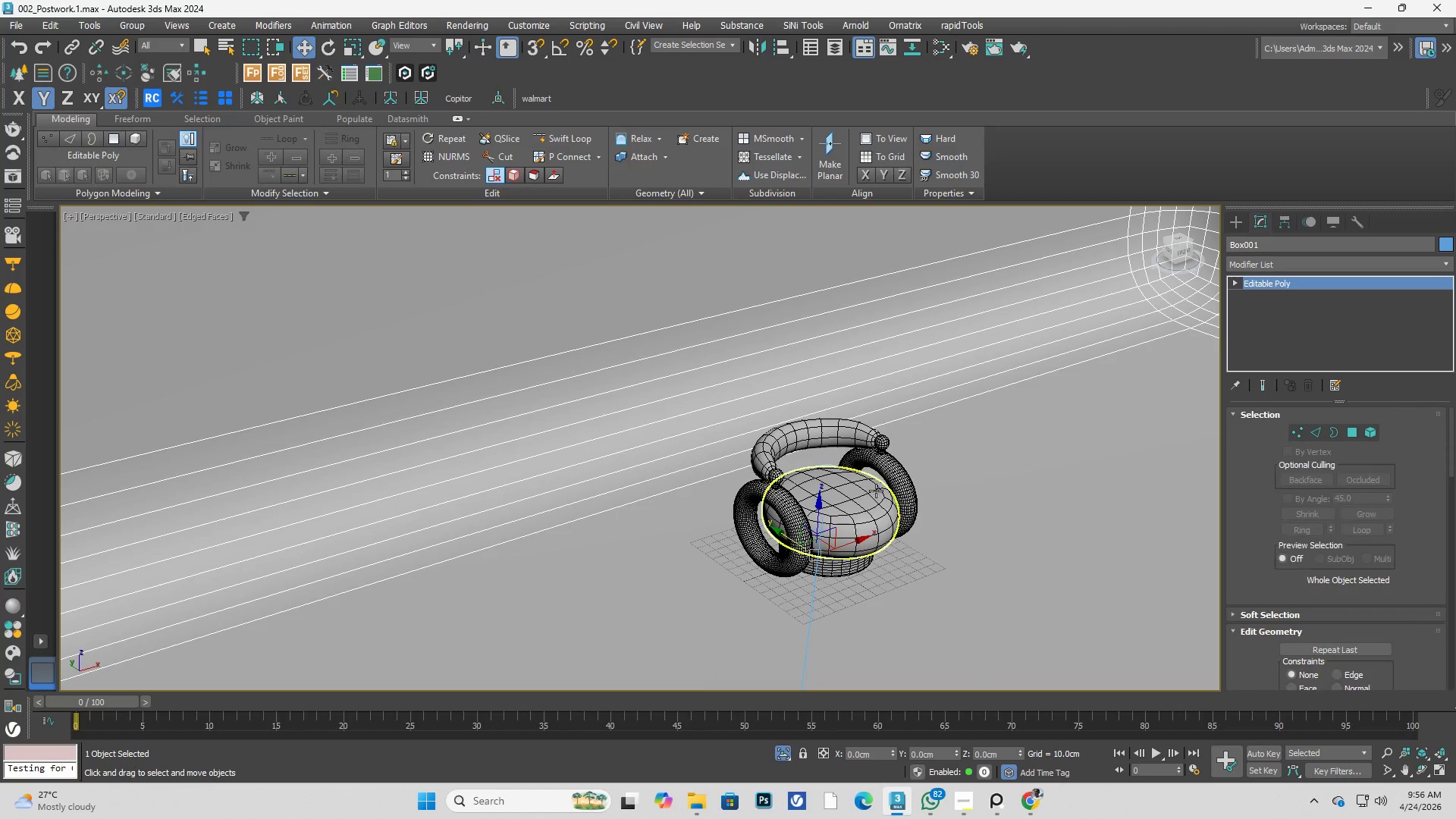 
scroll: coordinate [876, 488], scroll_direction: up, amount: 2.0
 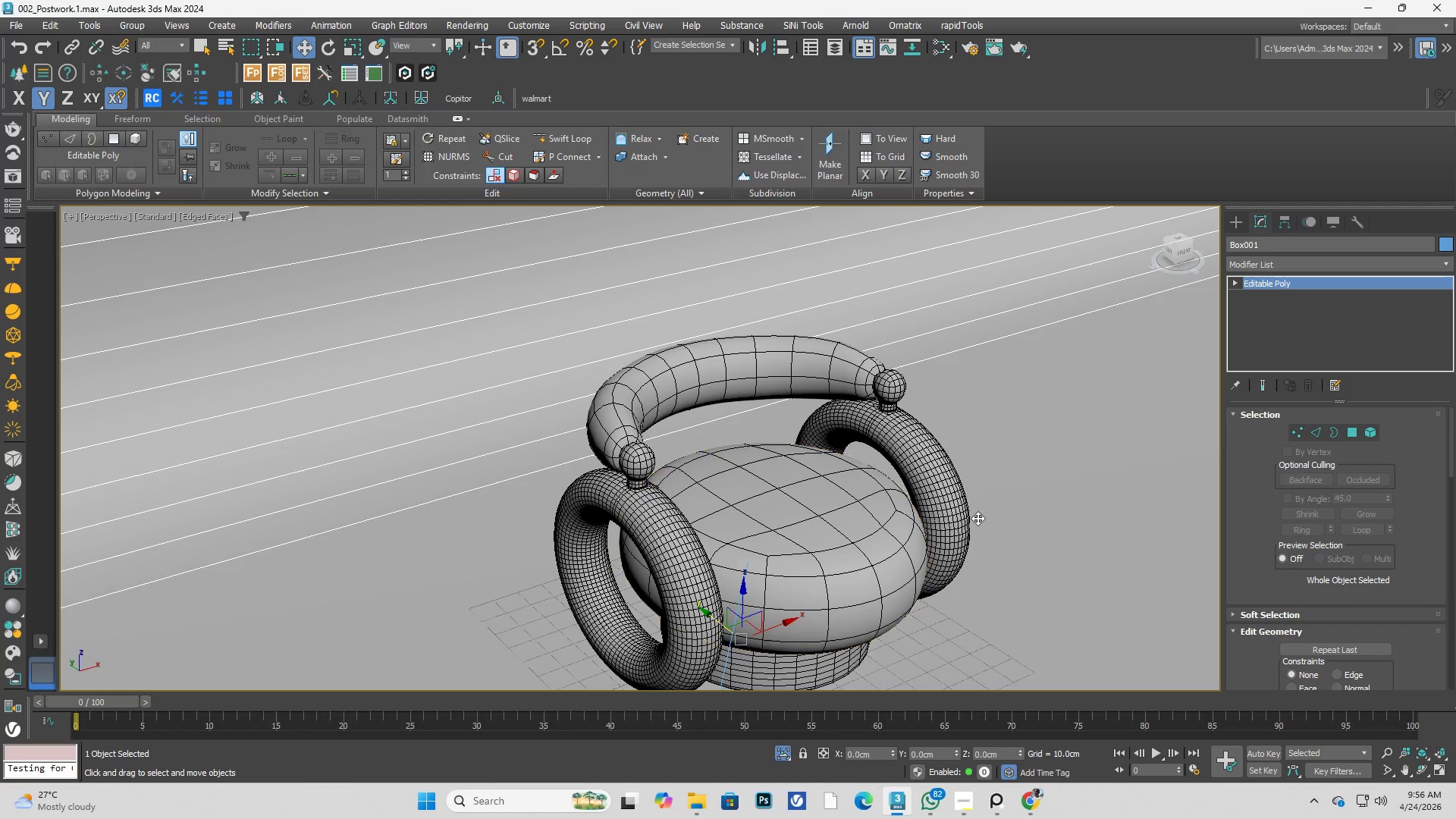 
key(Alt+W)
 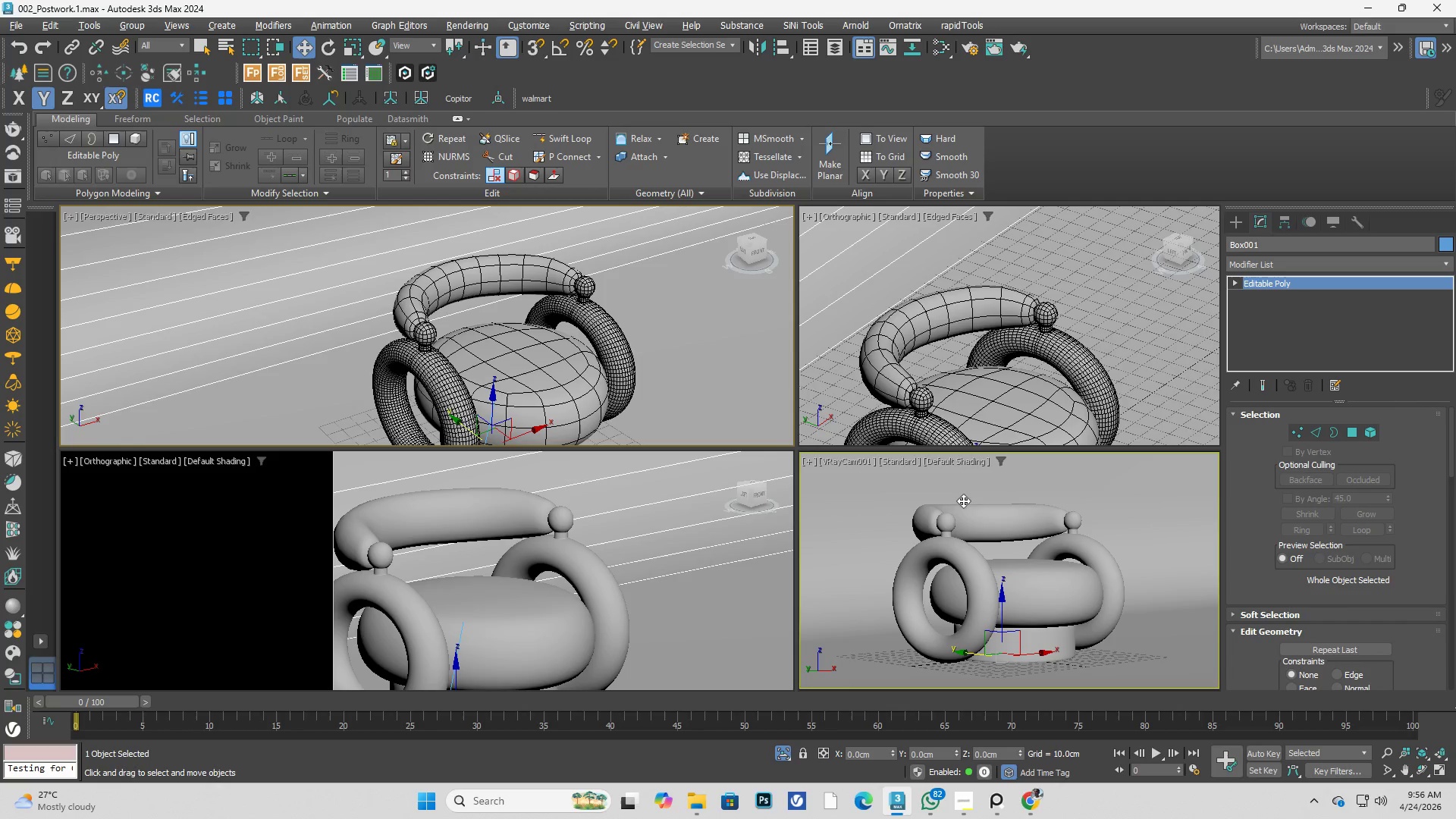 
key(Alt+AltLeft)
 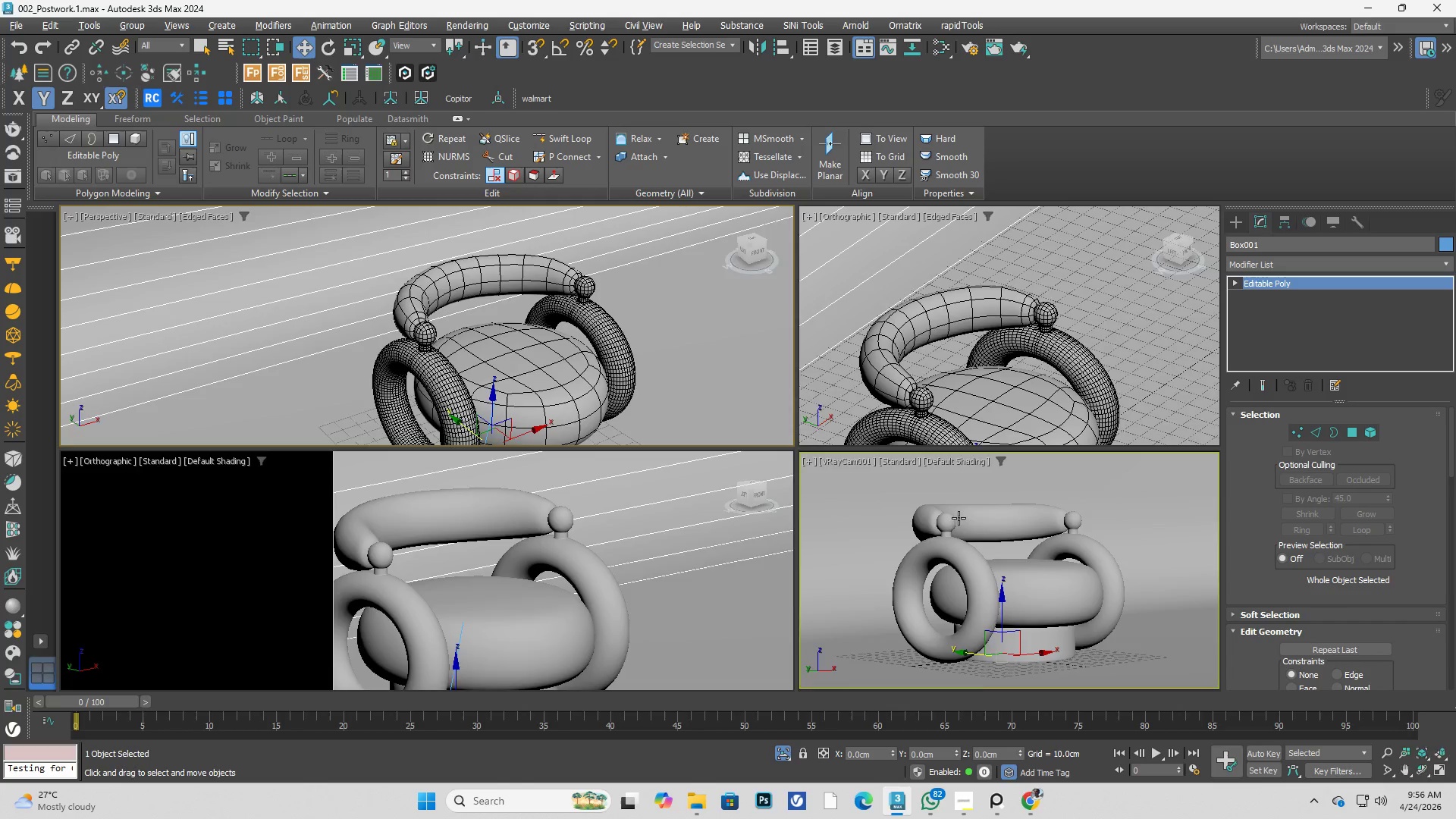 
key(Alt+W)
 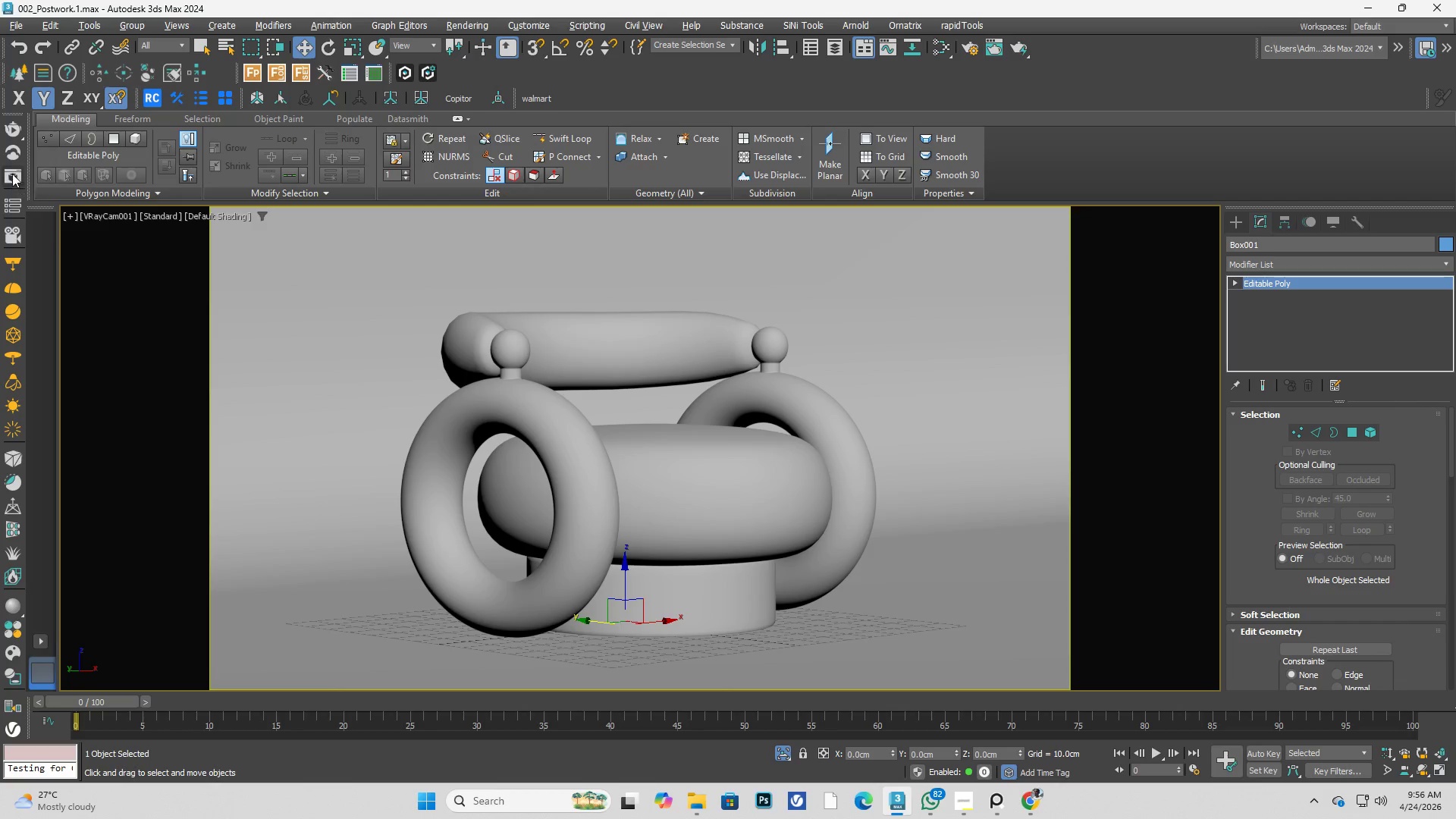 
left_click([11, 130])
 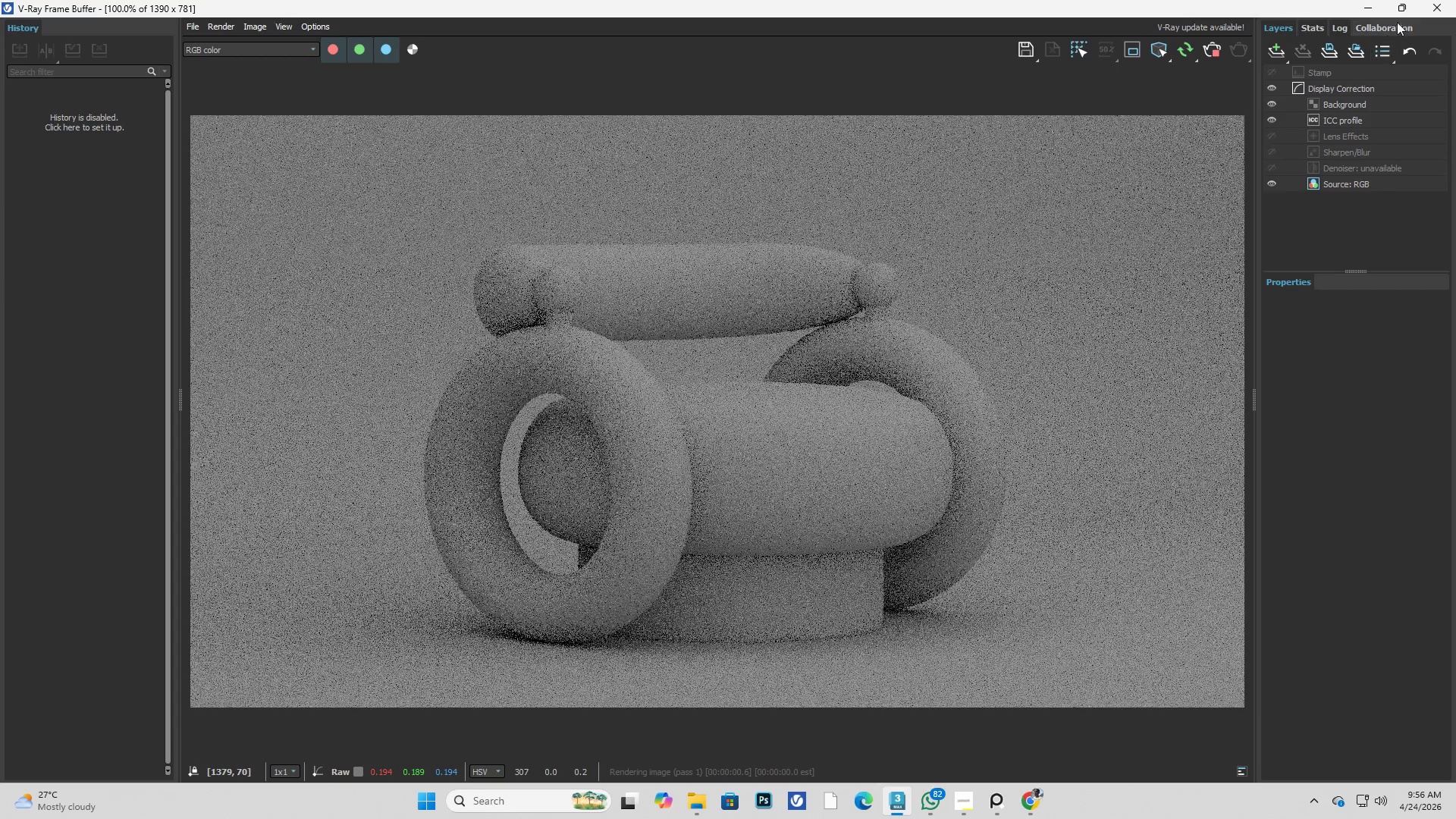 
left_click([1452, 5])
 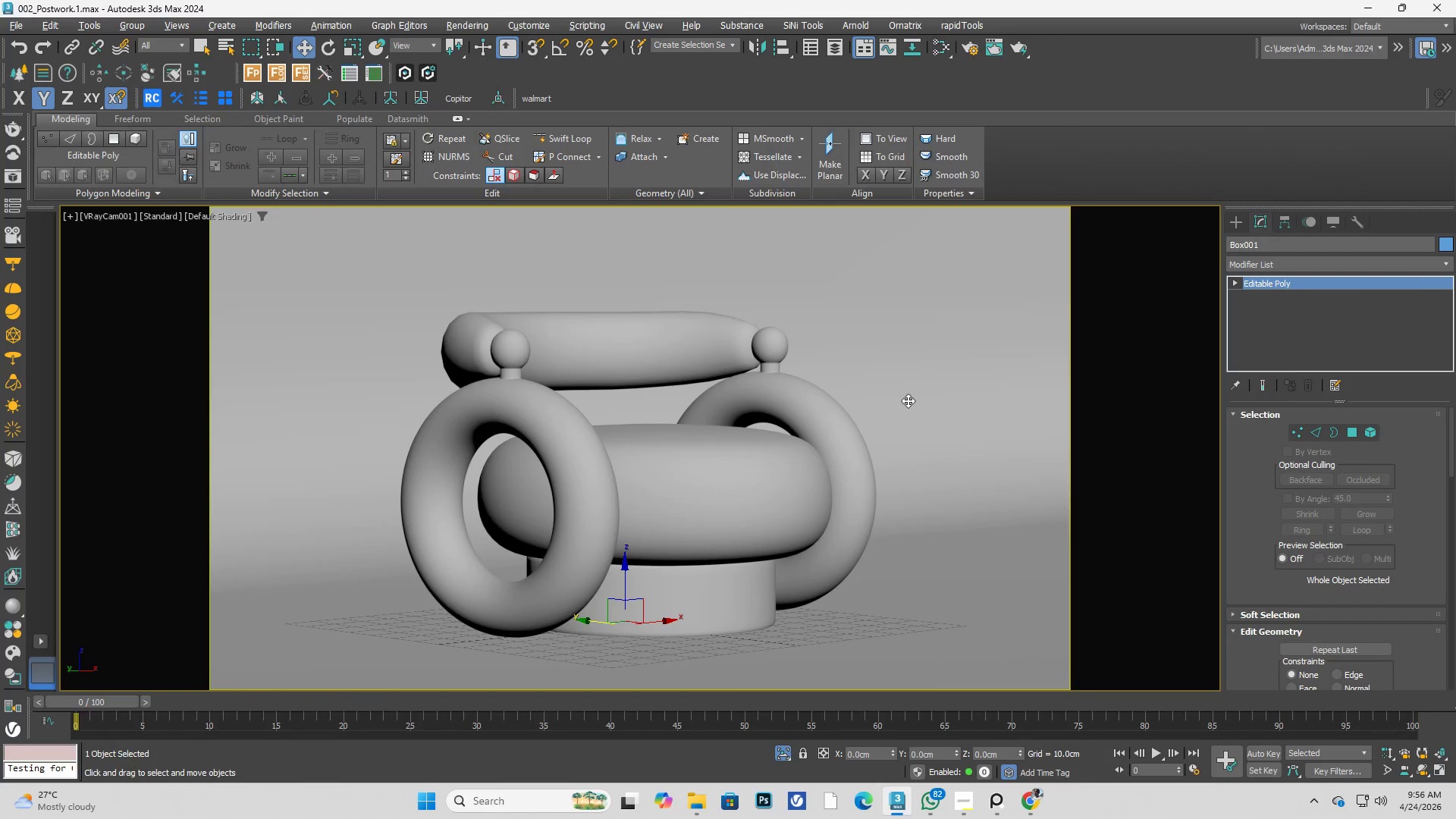 
left_click([914, 399])
 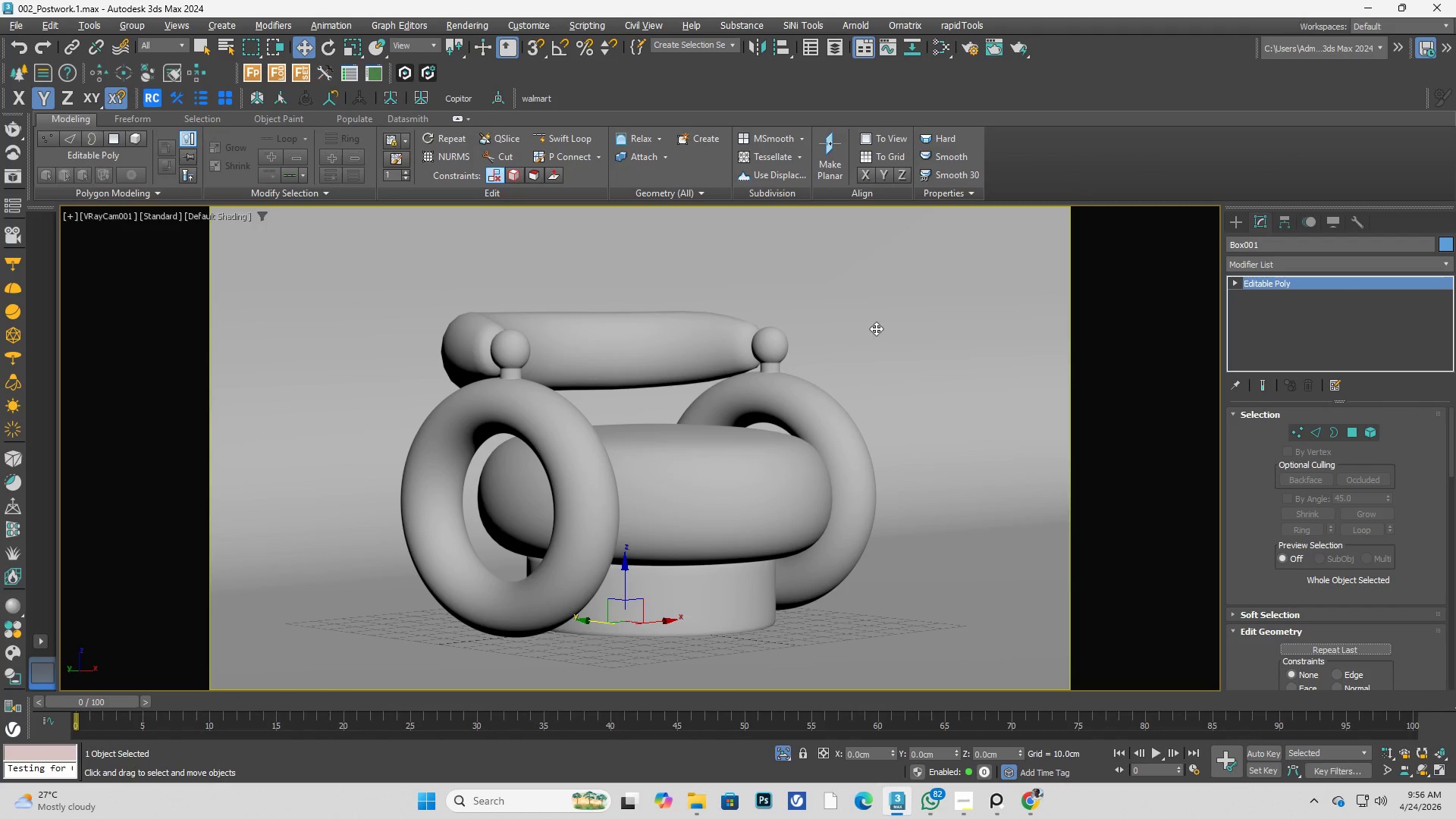 
right_click([932, 341])
 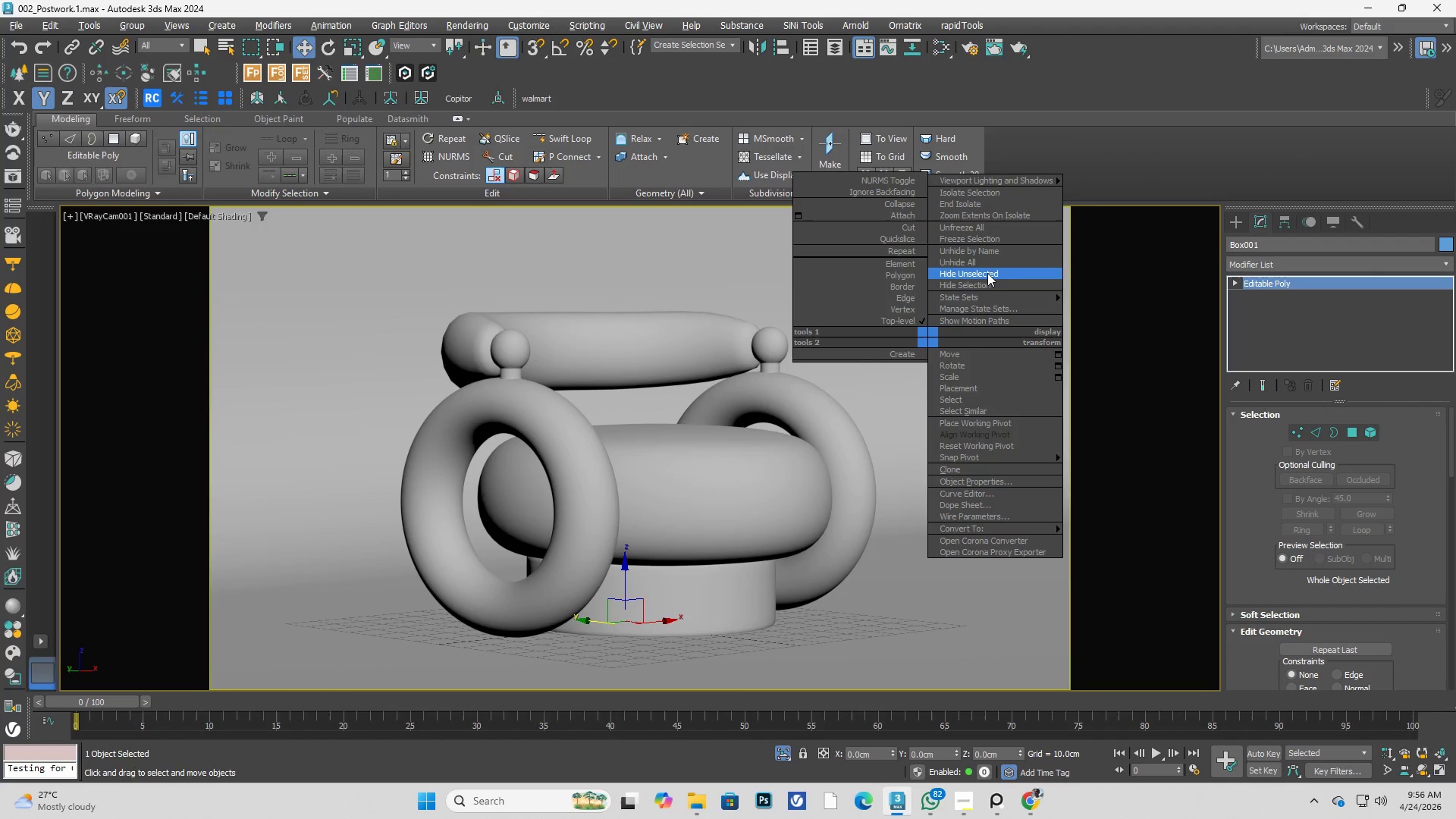 
left_click([983, 286])
 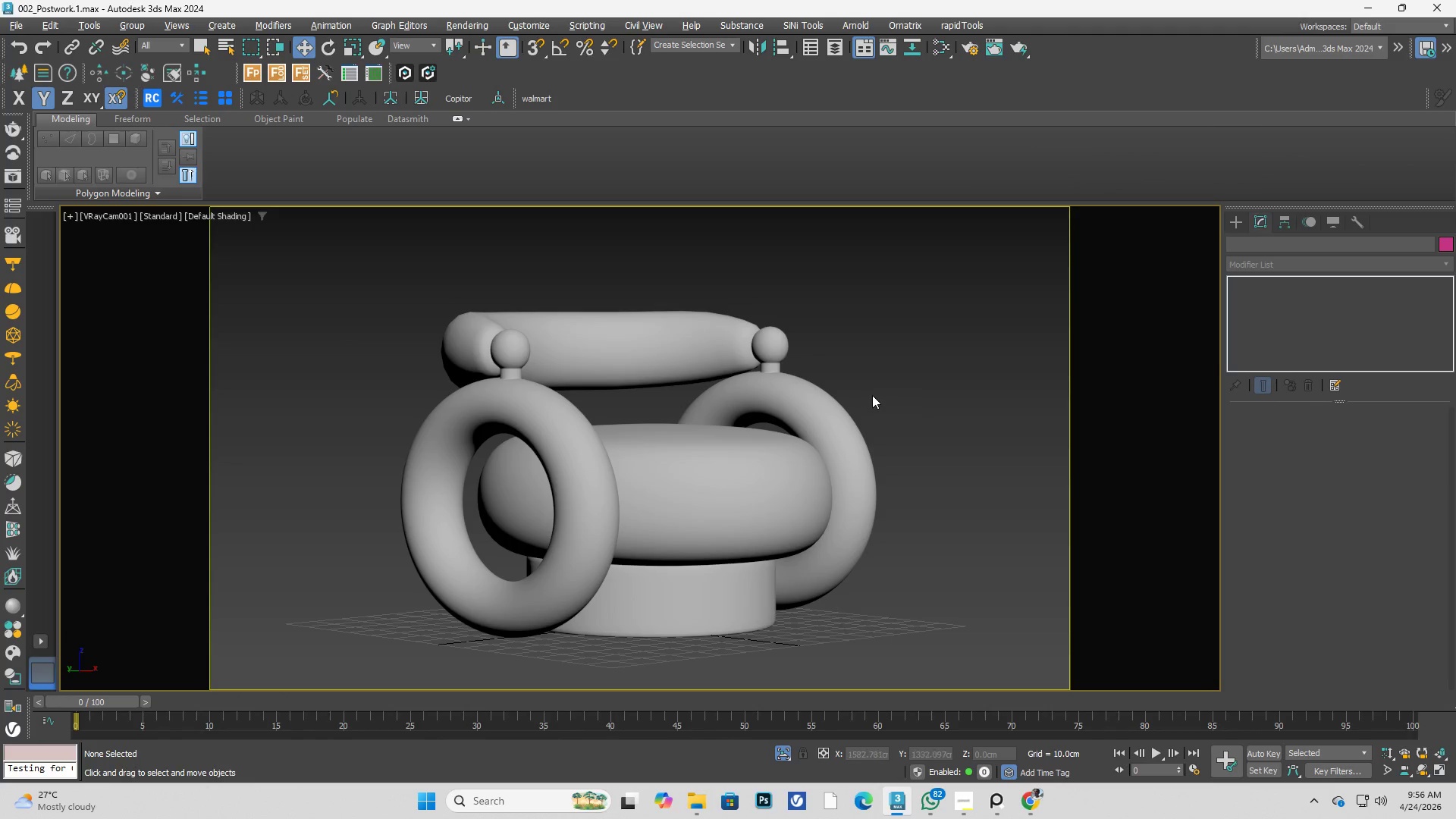 
key(Control+ControlLeft)
 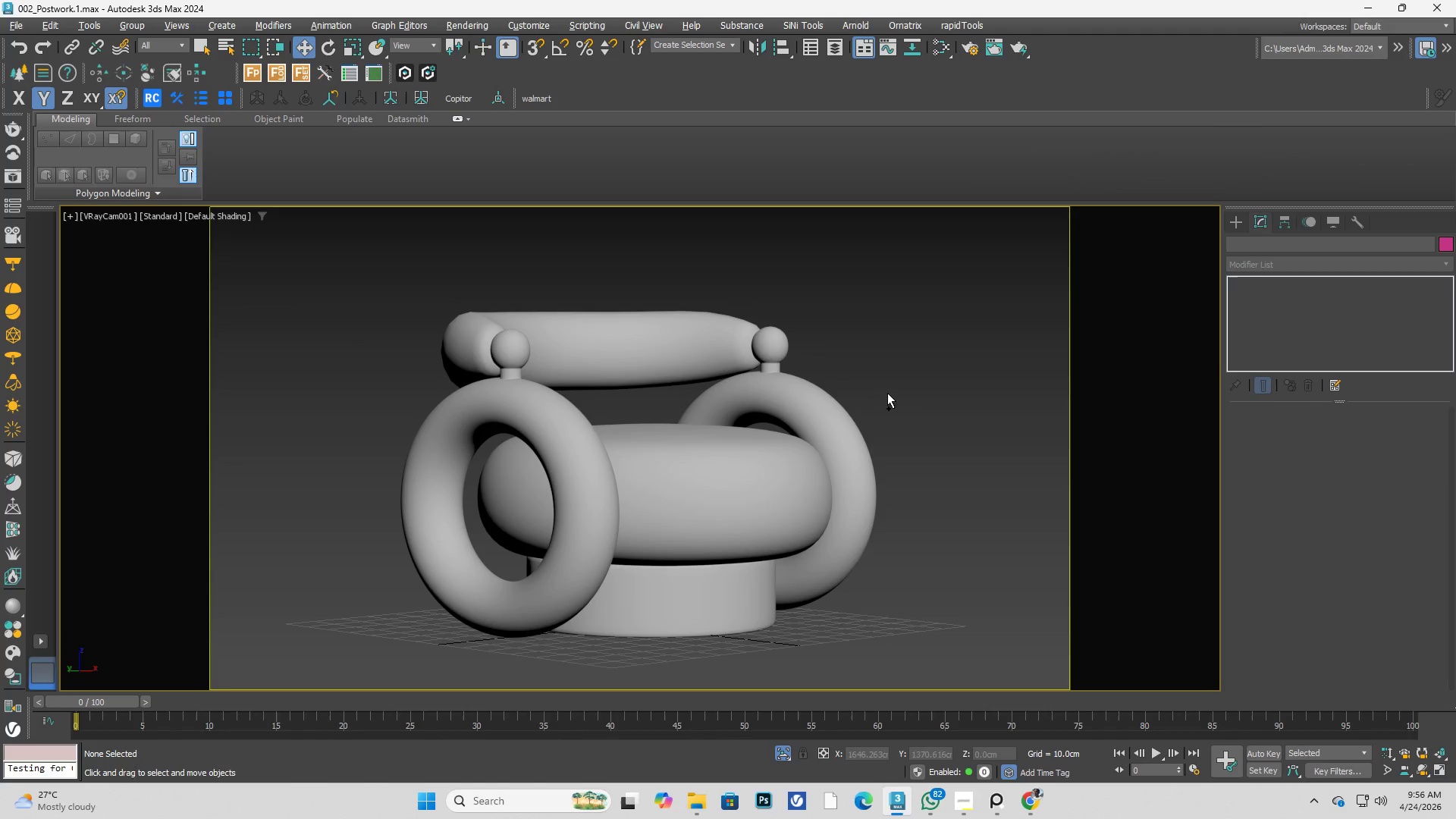 
key(Control+Z)
 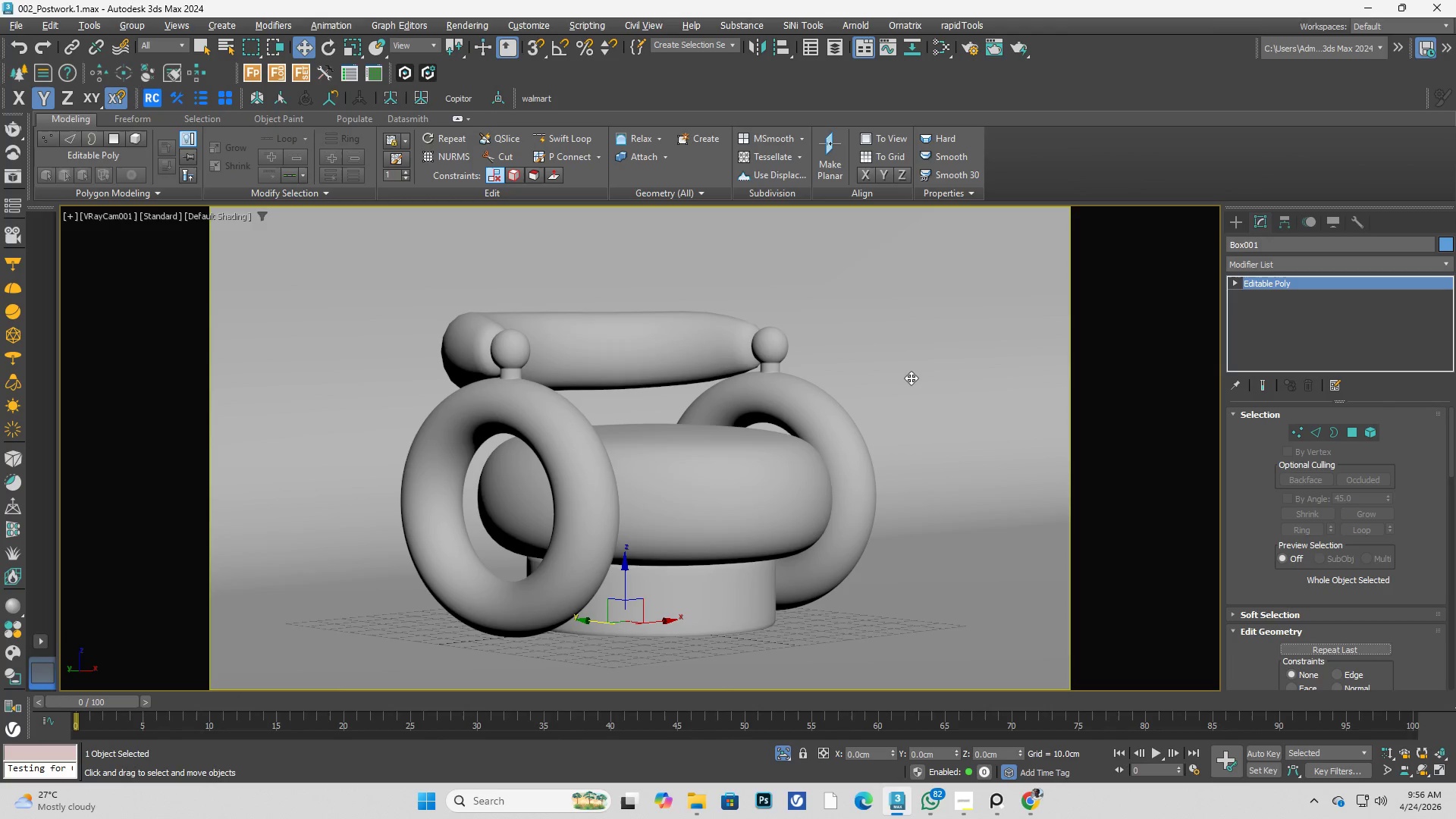 
left_click([911, 378])
 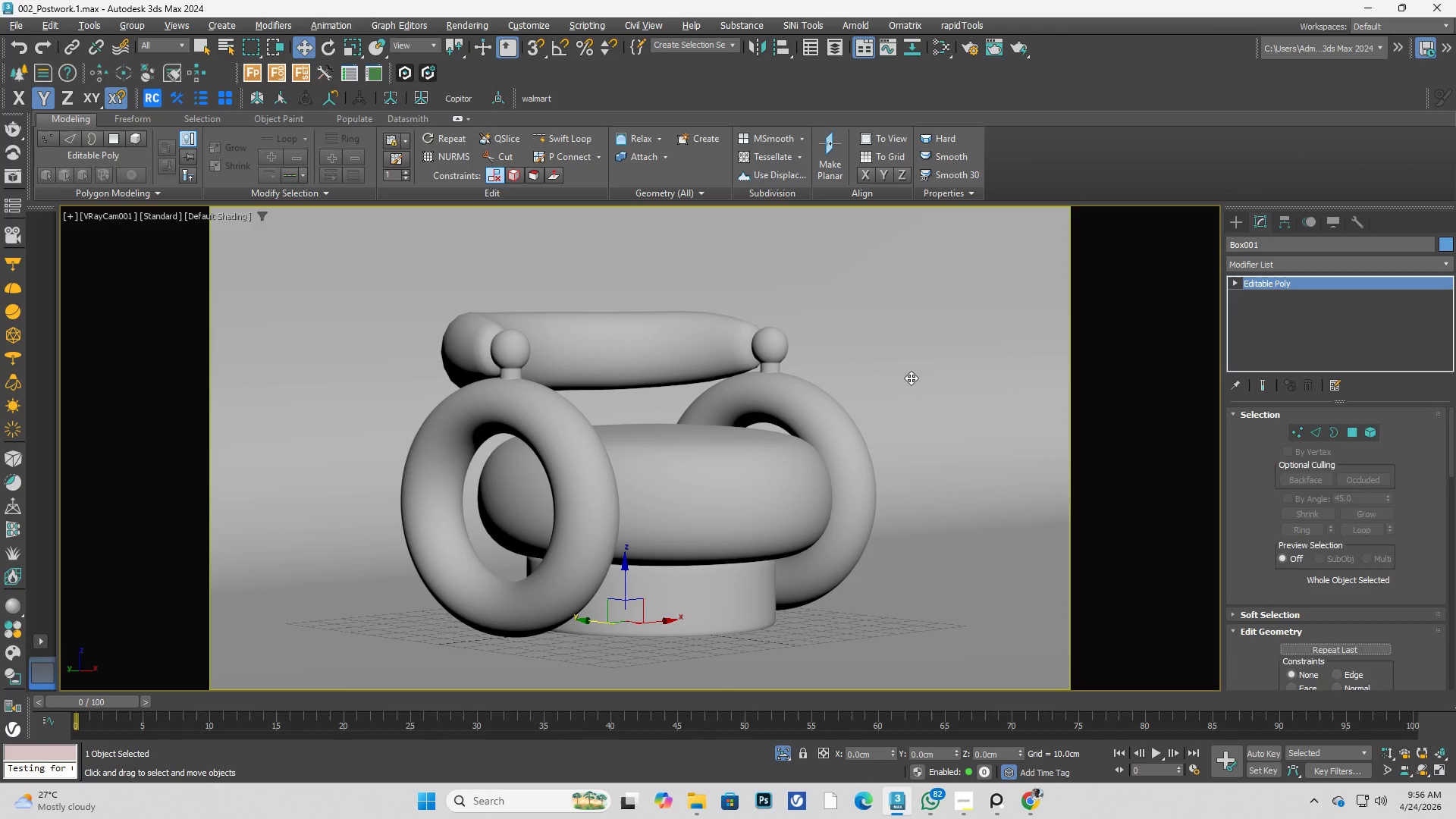 
right_click([911, 378])
 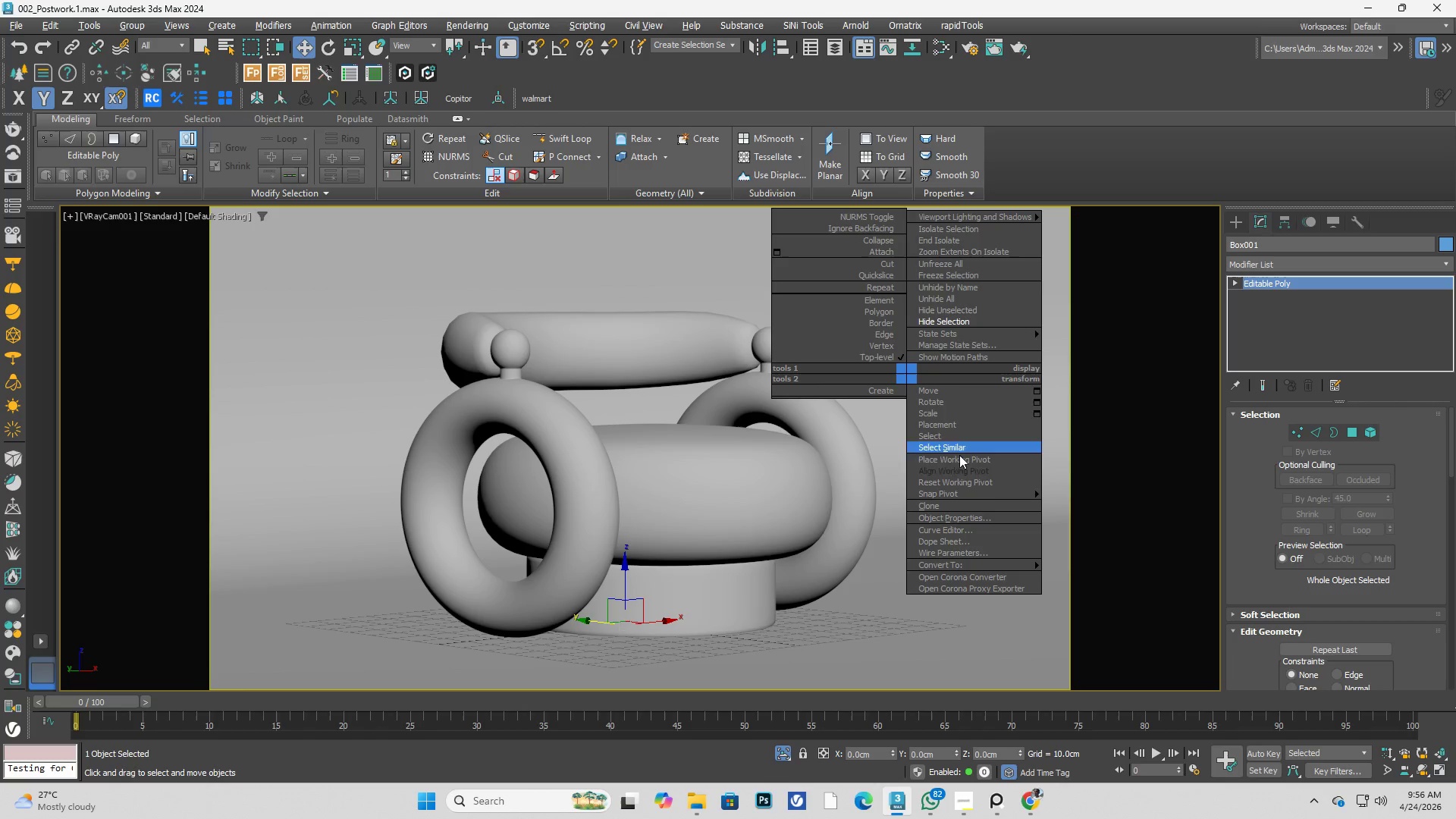 
left_click([982, 523])
 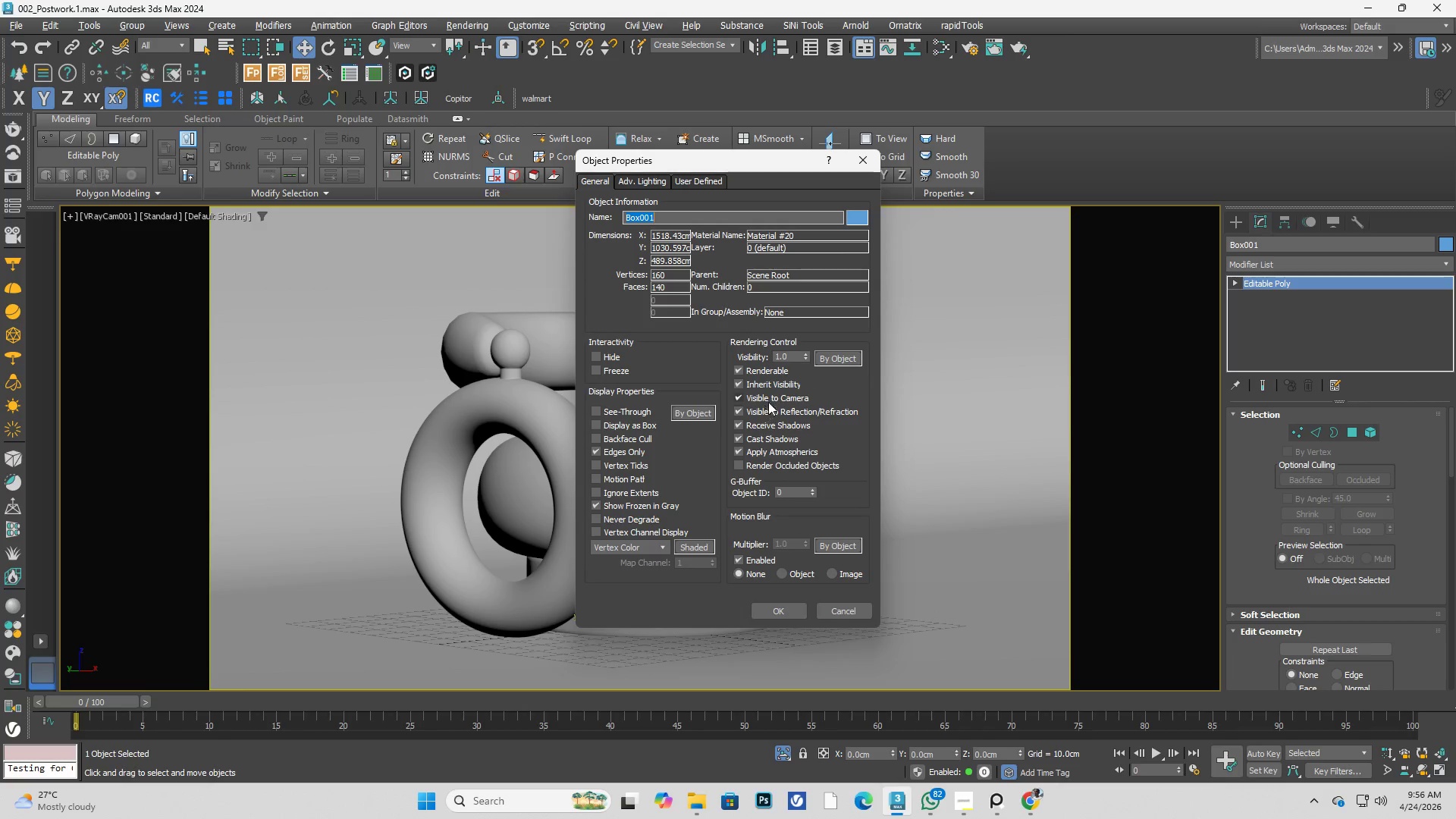 
left_click([783, 395])
 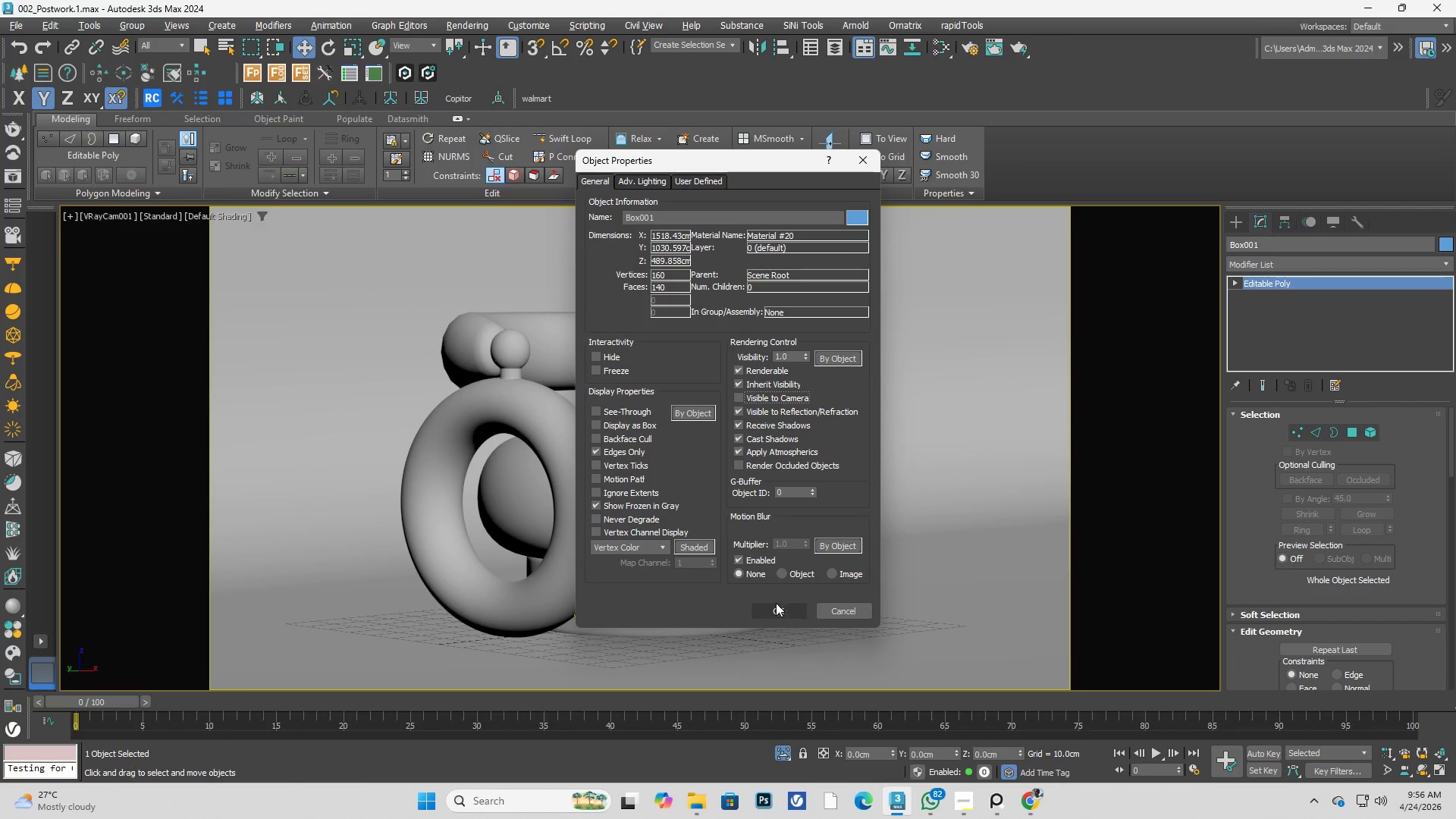 
left_click([777, 605])
 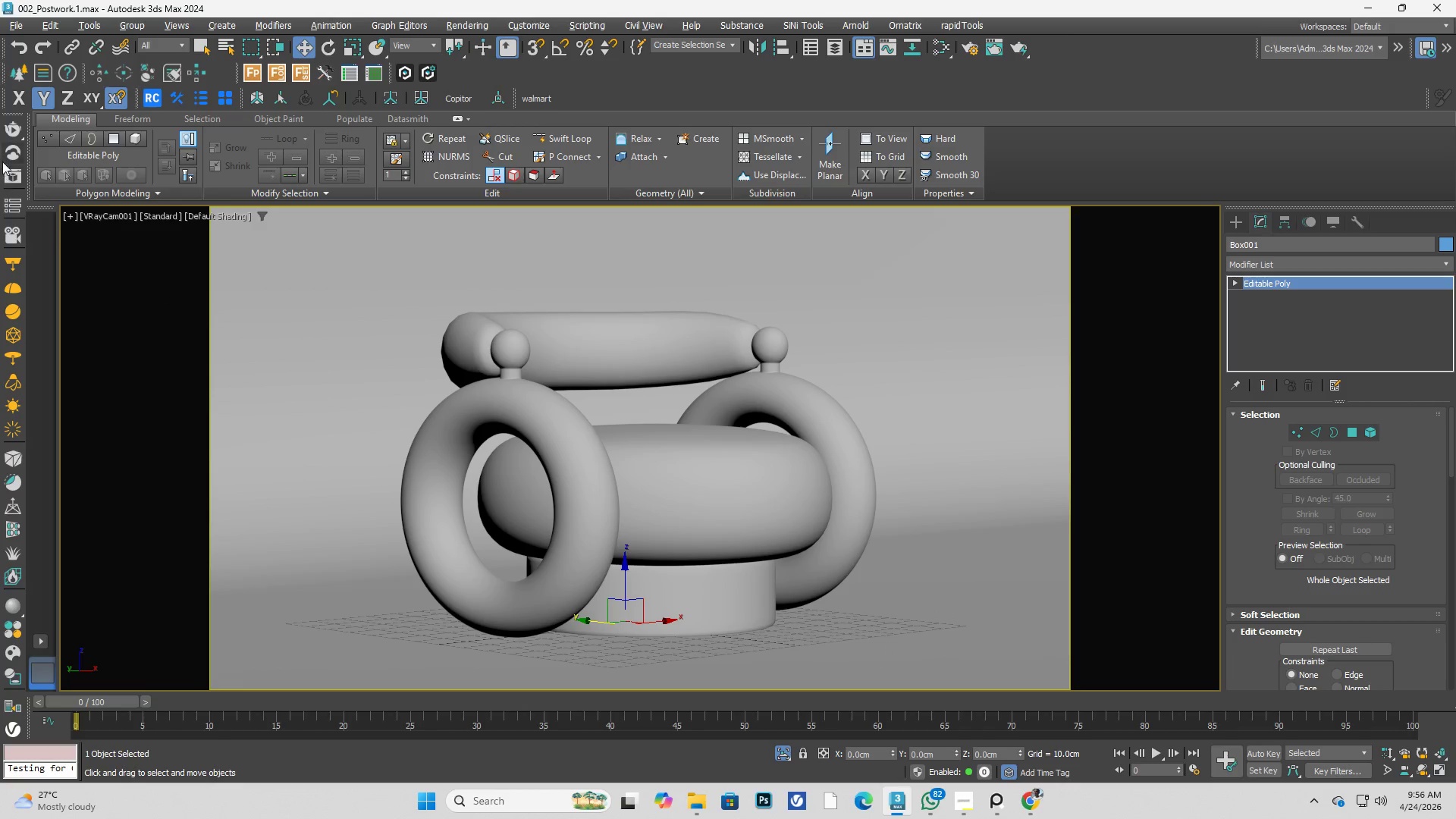 
left_click([15, 127])
 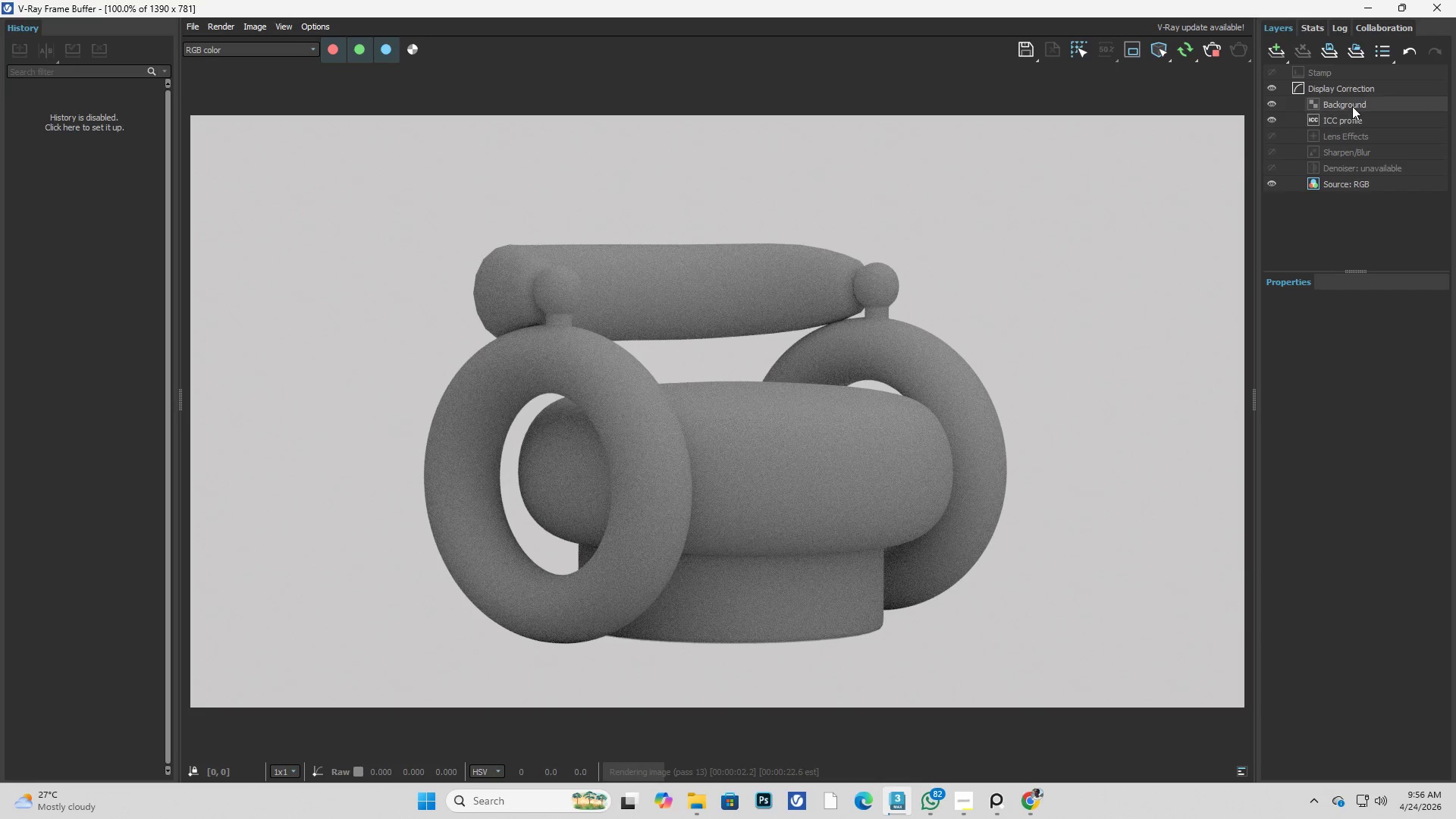 
left_click([1279, 55])
 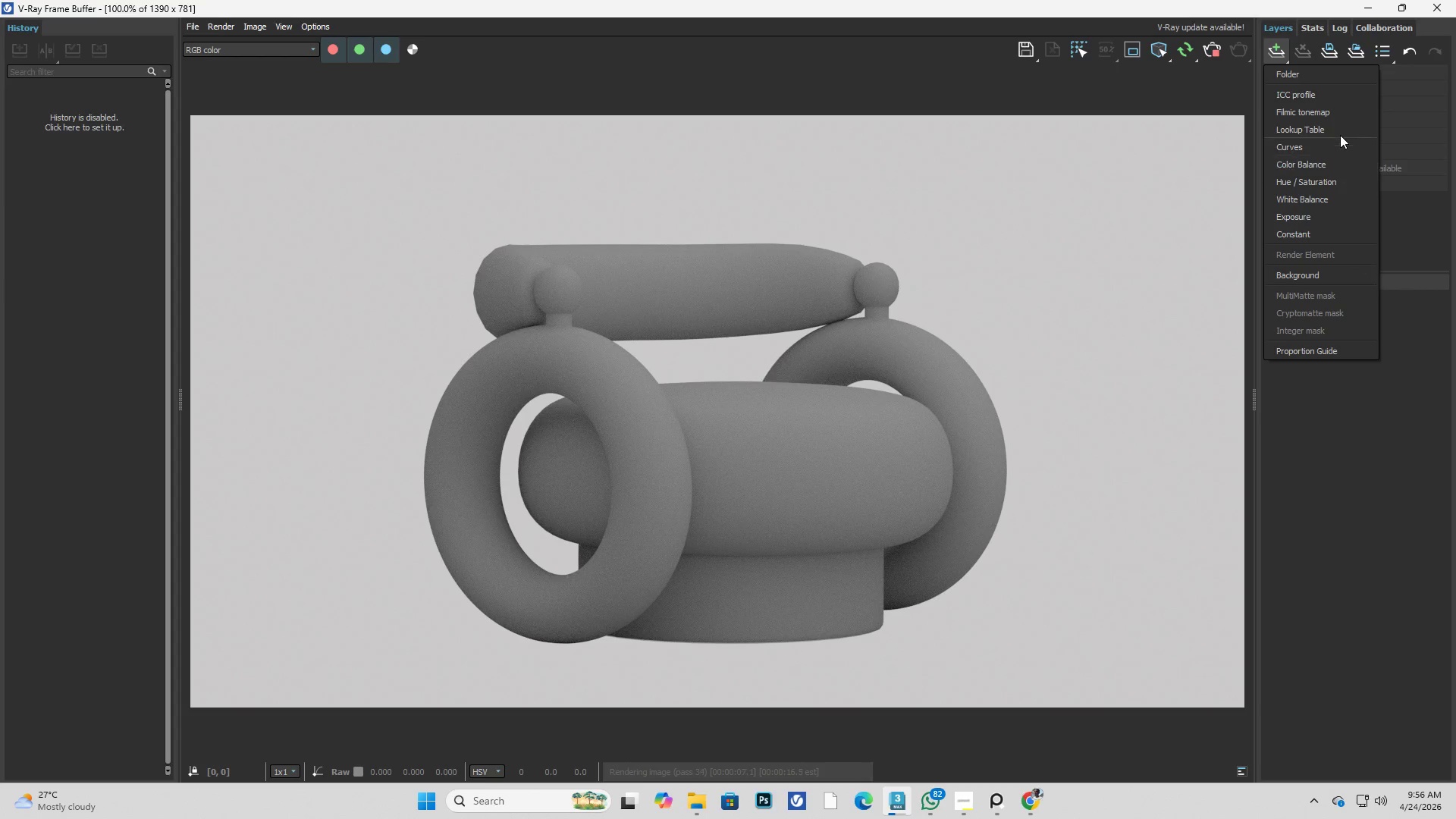 
wait(5.02)
 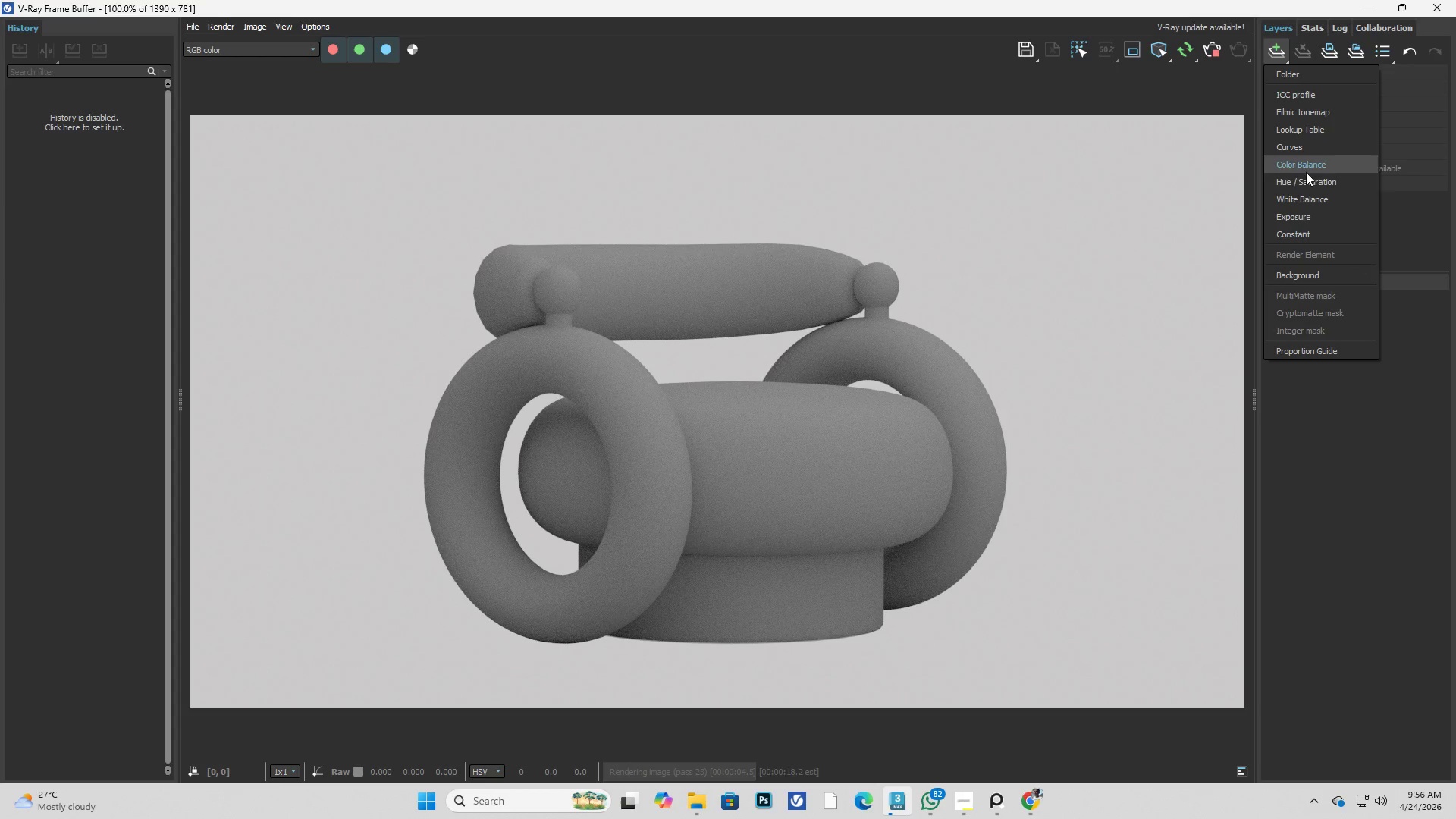 
left_click([1340, 275])
 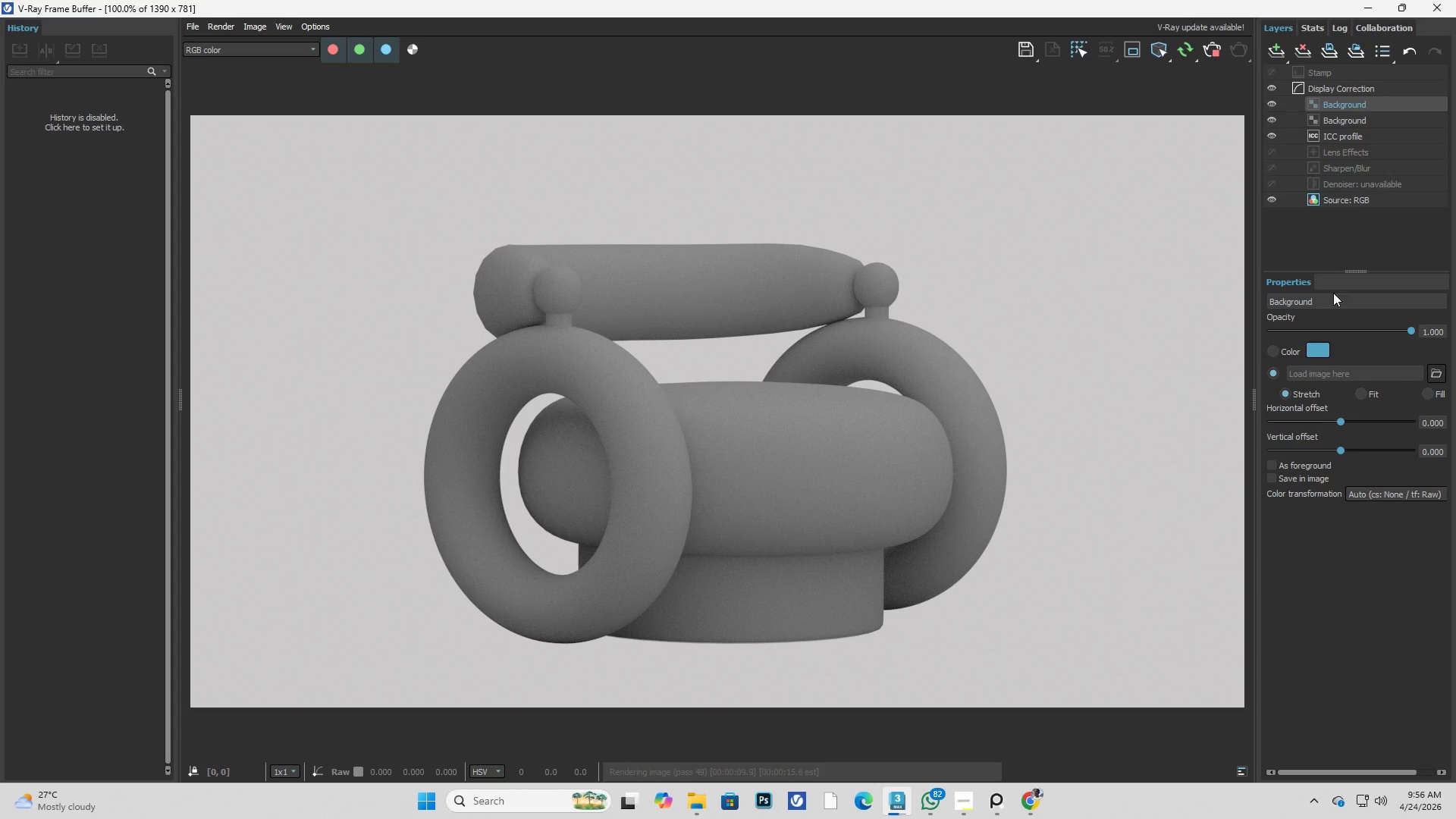 
left_click([1288, 350])
 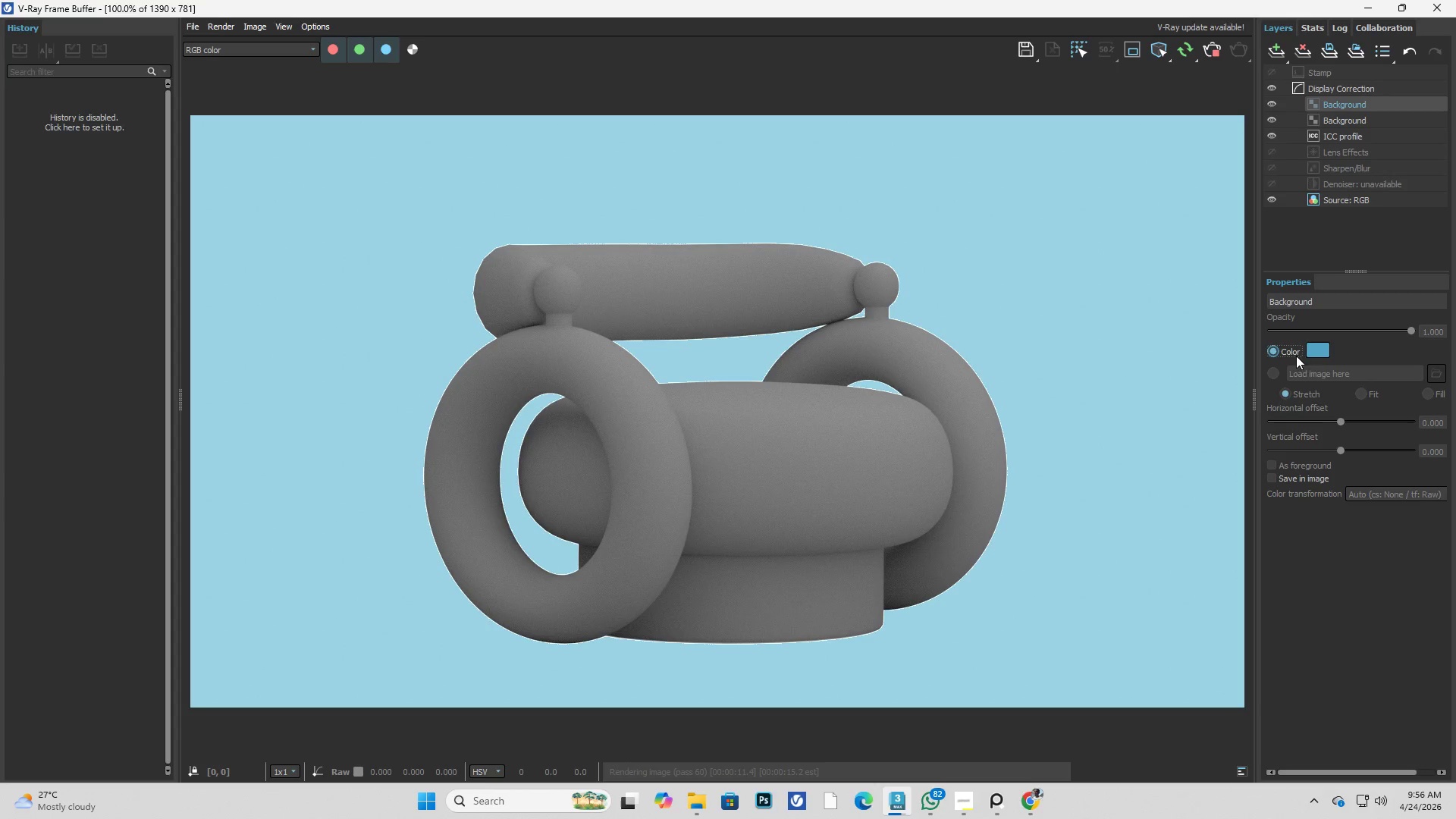 
left_click([1316, 353])
 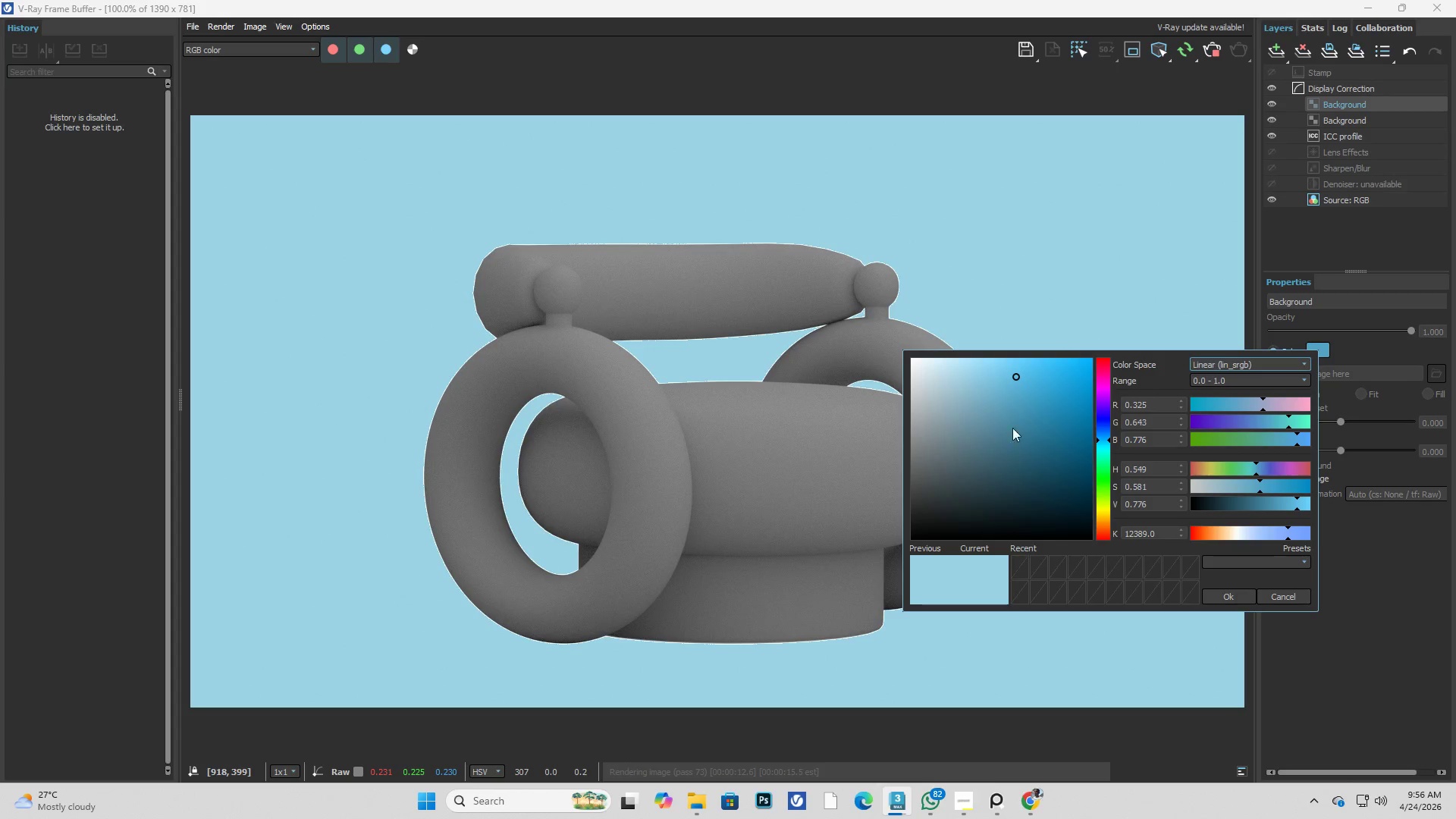 
left_click_drag(start_coordinate=[1024, 375], to_coordinate=[589, 328])
 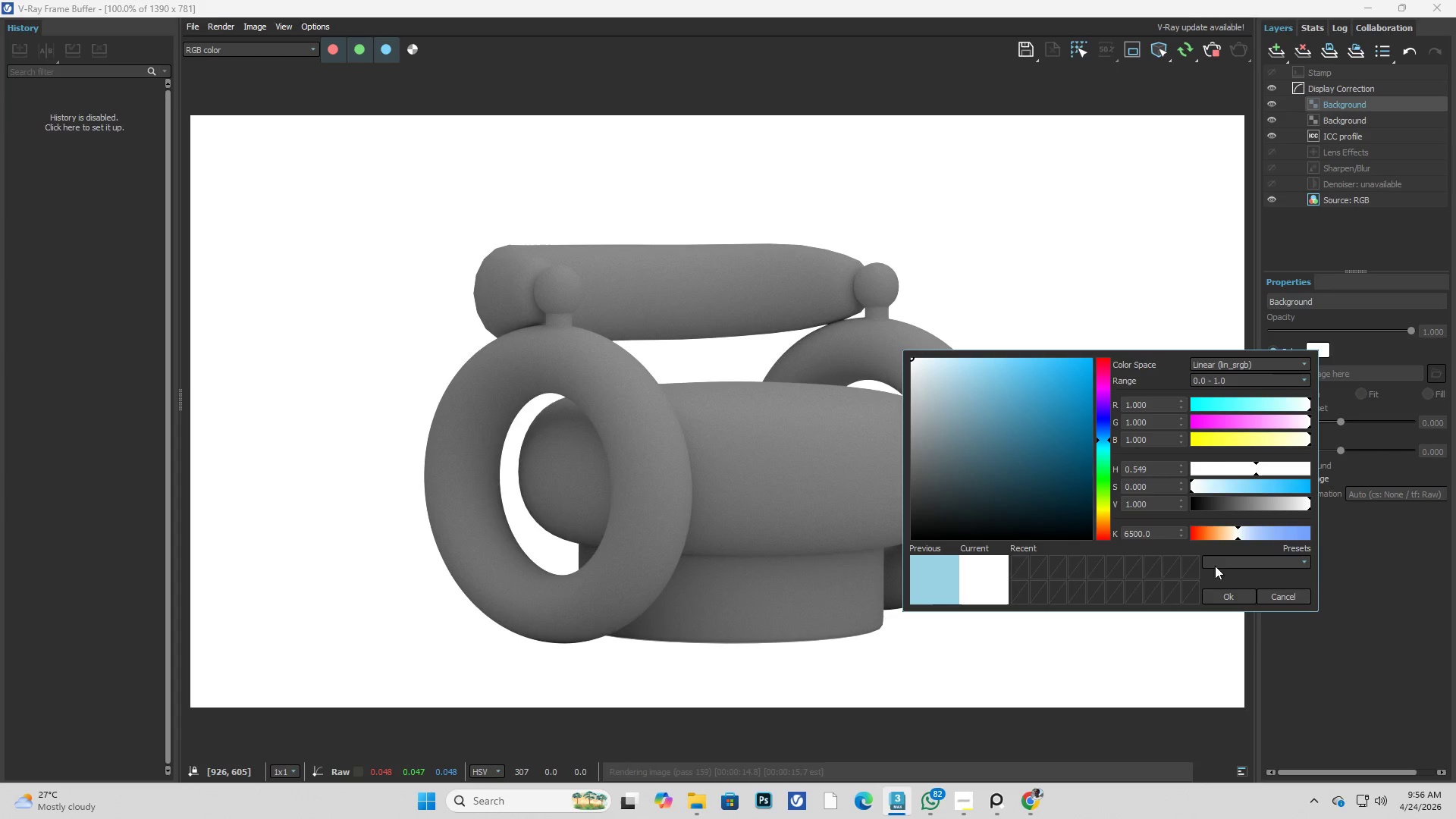 
left_click([1225, 592])
 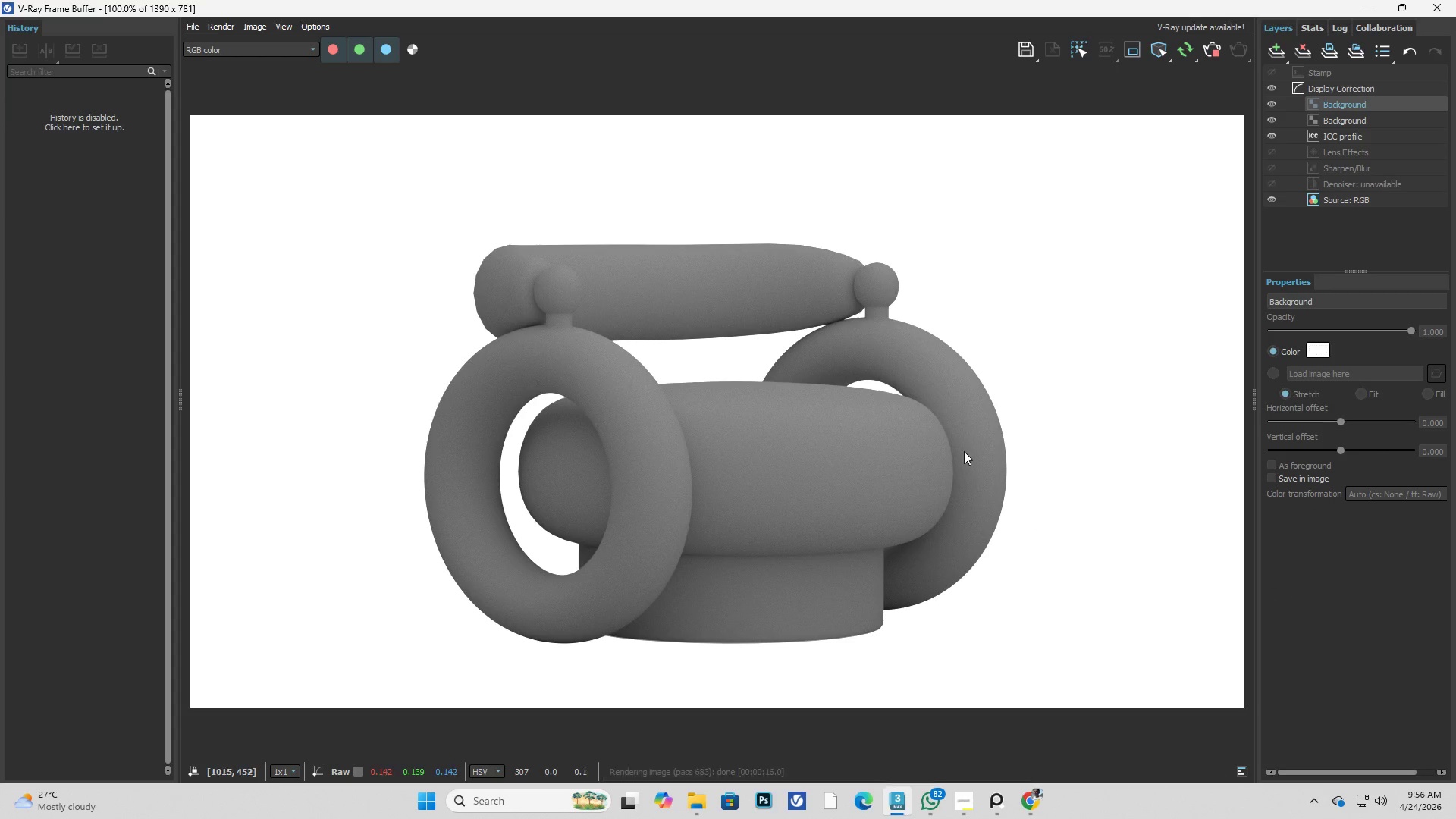 
scroll: coordinate [966, 441], scroll_direction: down, amount: 1.0
 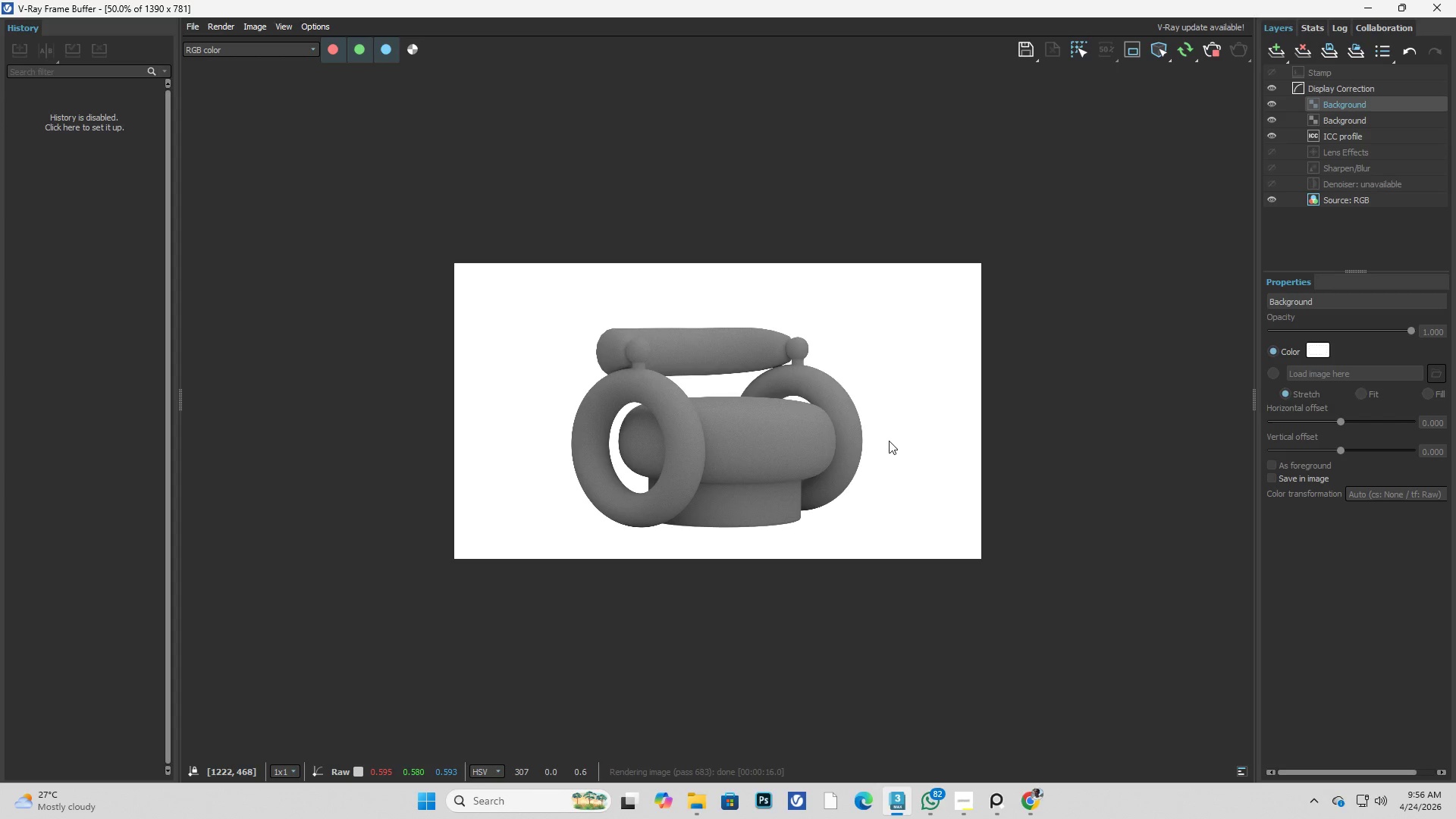 
scroll: coordinate [887, 441], scroll_direction: up, amount: 1.0
 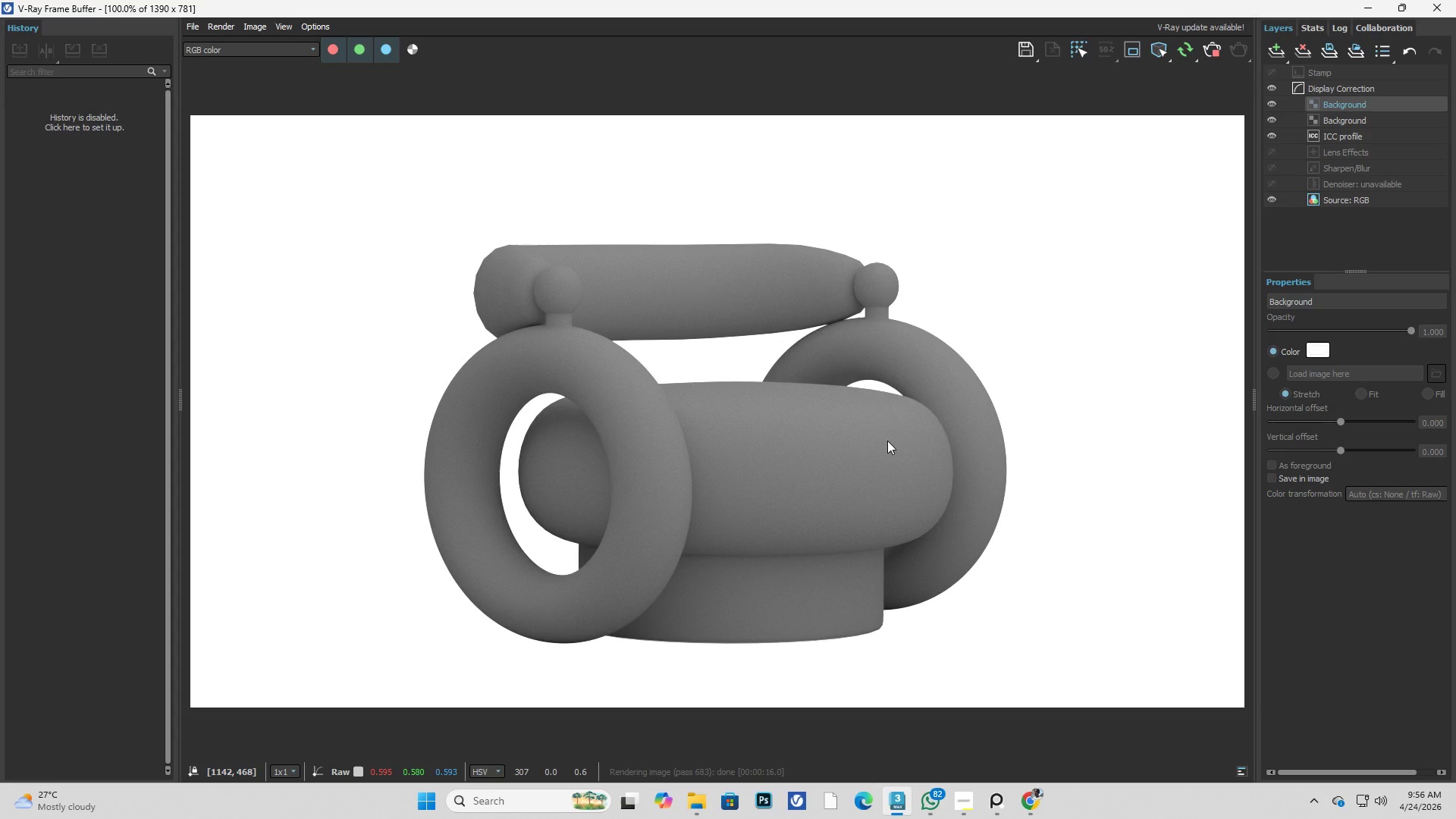 
wait(14.68)
 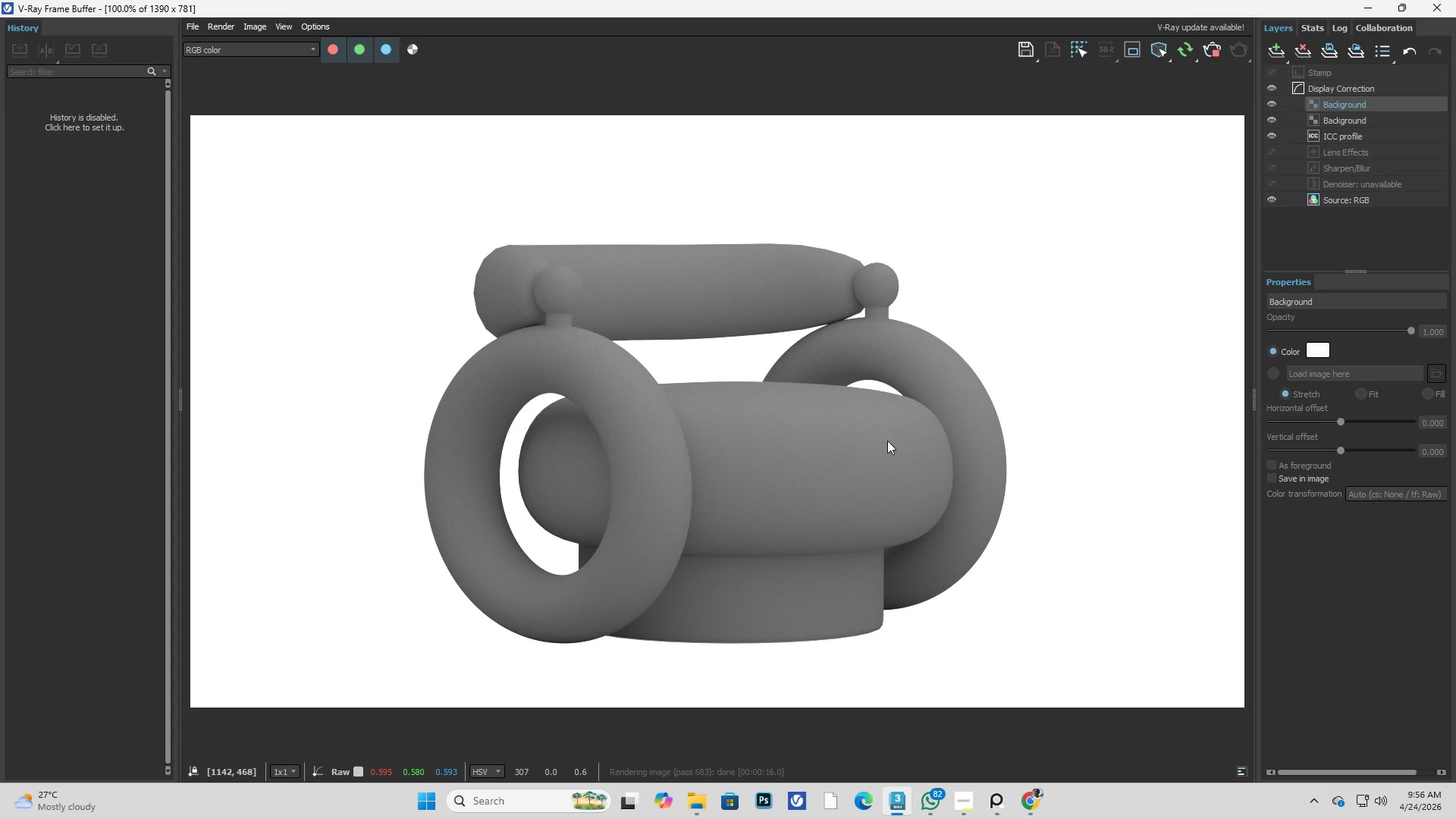 
left_click_drag(start_coordinate=[785, 2], to_coordinate=[1209, 54])
 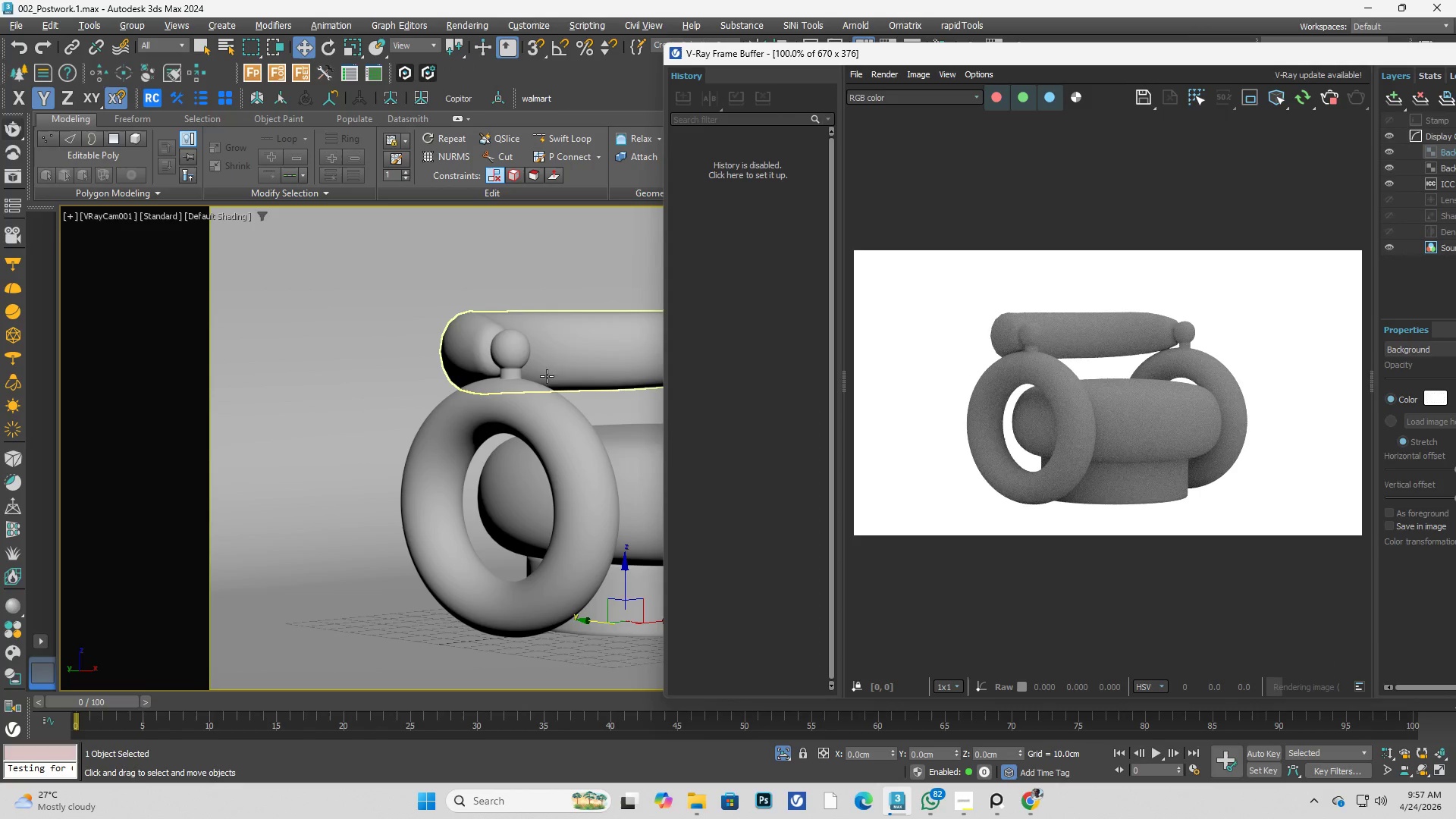 
left_click([556, 349])
 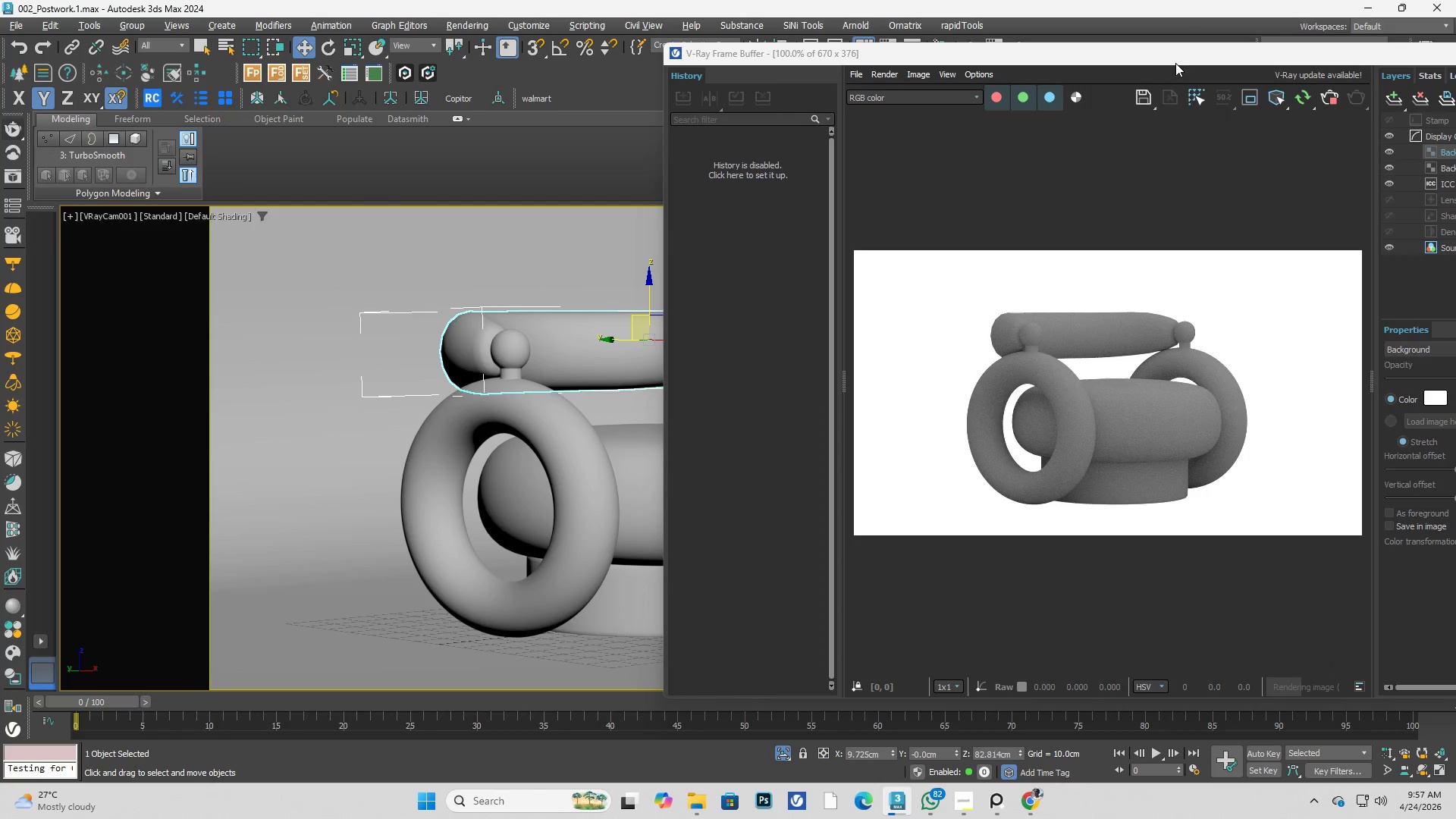 
left_click_drag(start_coordinate=[1197, 61], to_coordinate=[540, 72])
 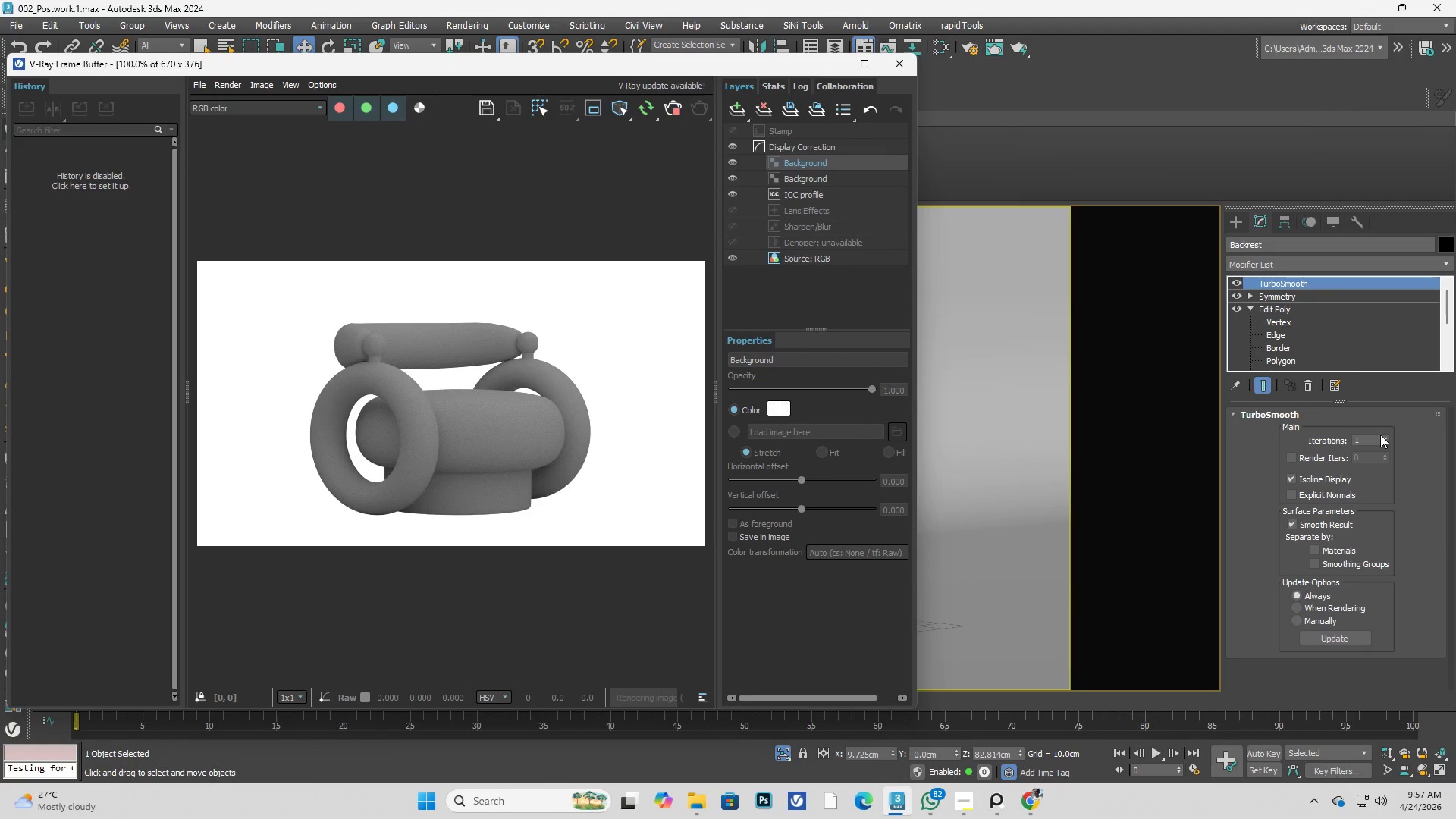 
left_click([1385, 436])
 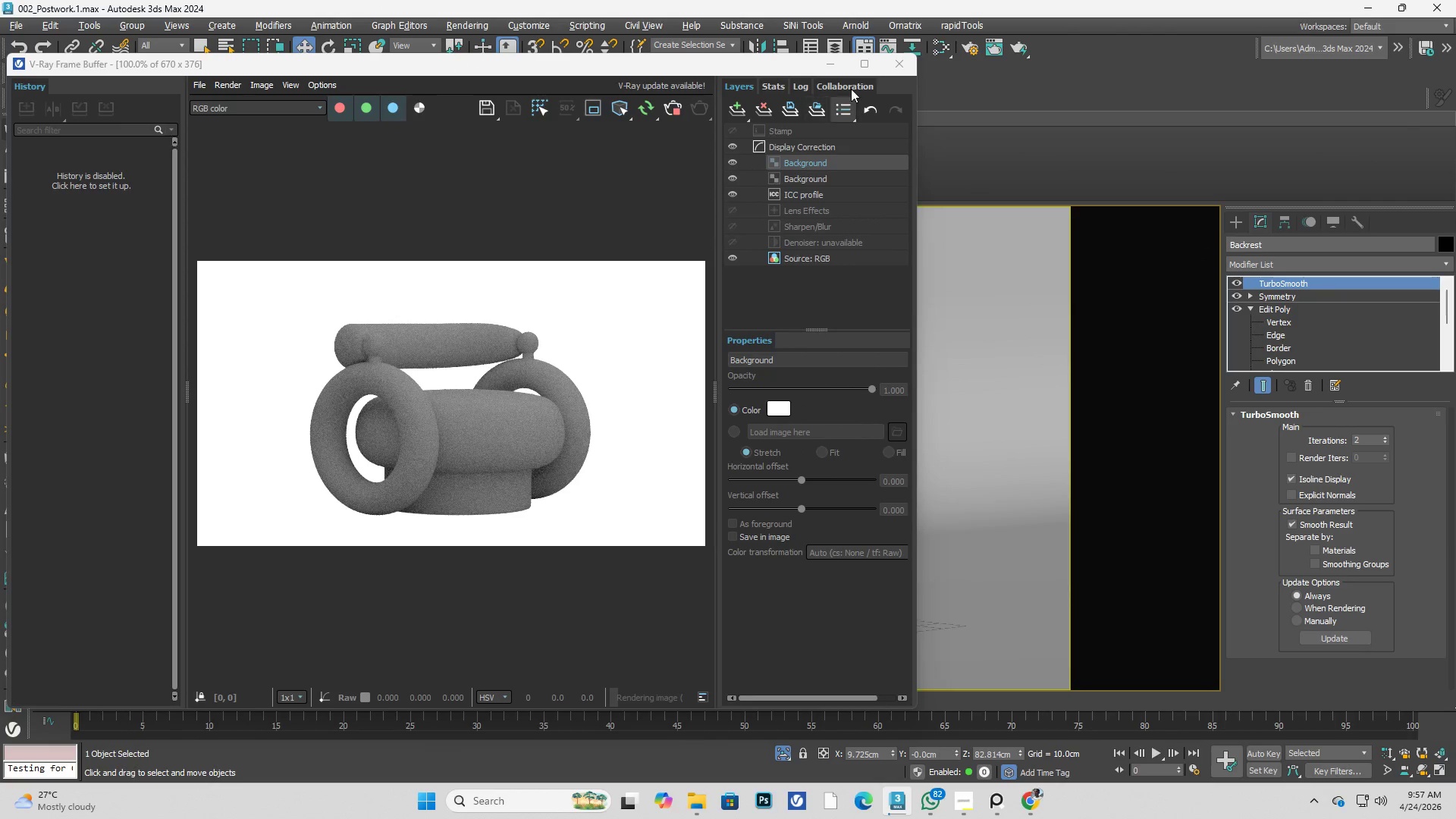 
left_click([865, 69])
 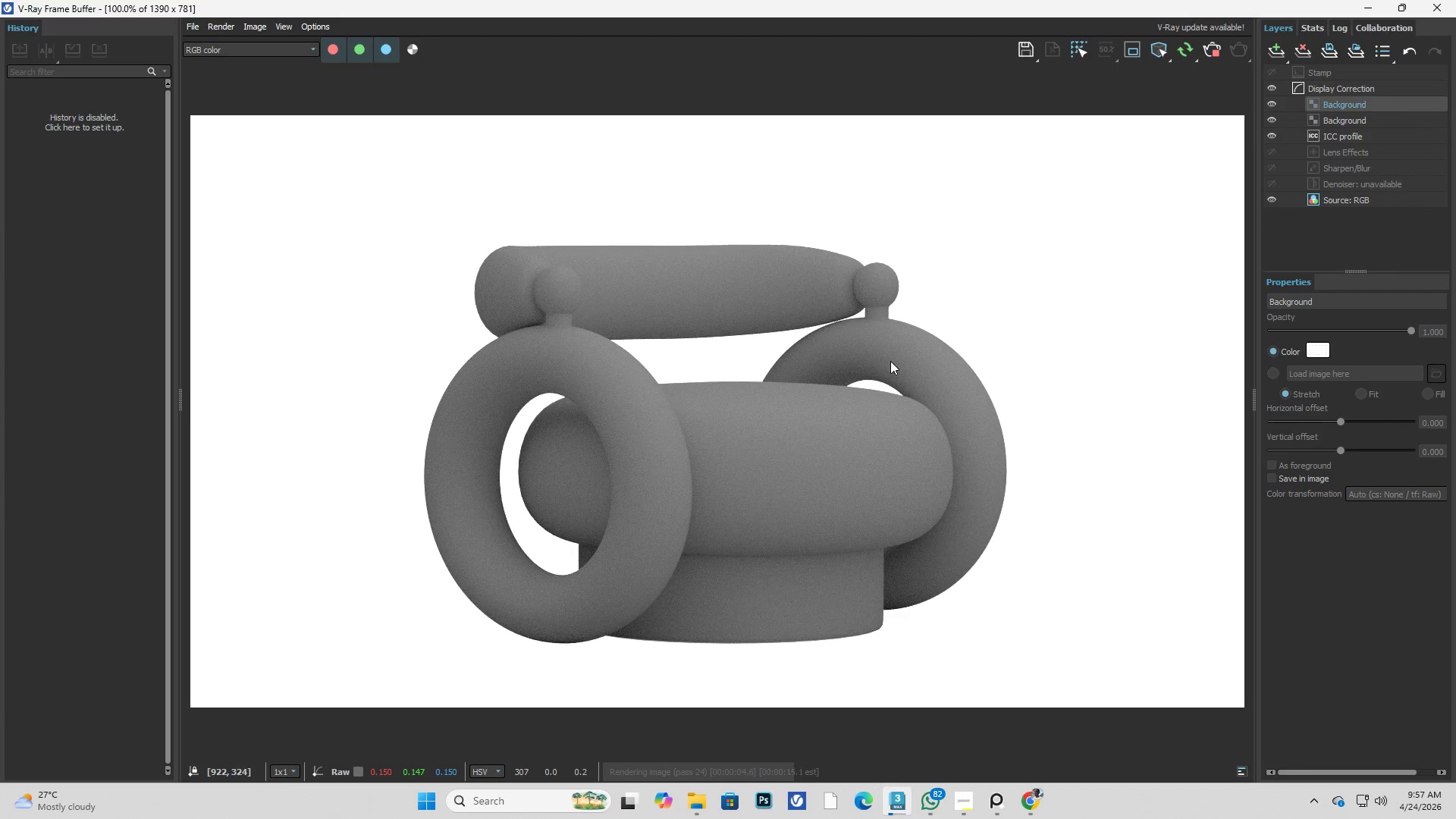 
wait(10.39)
 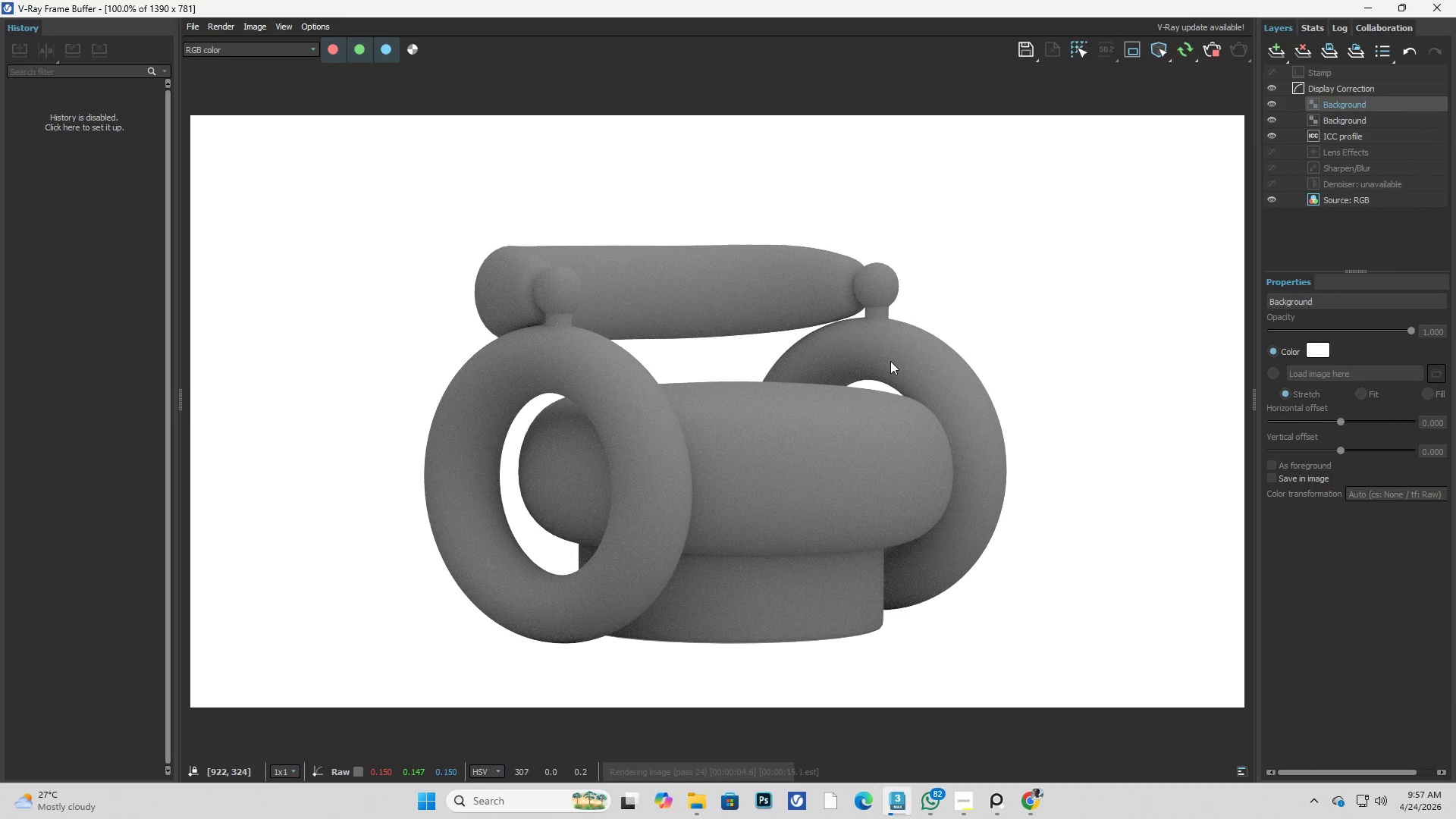 
left_click([1366, 121])
 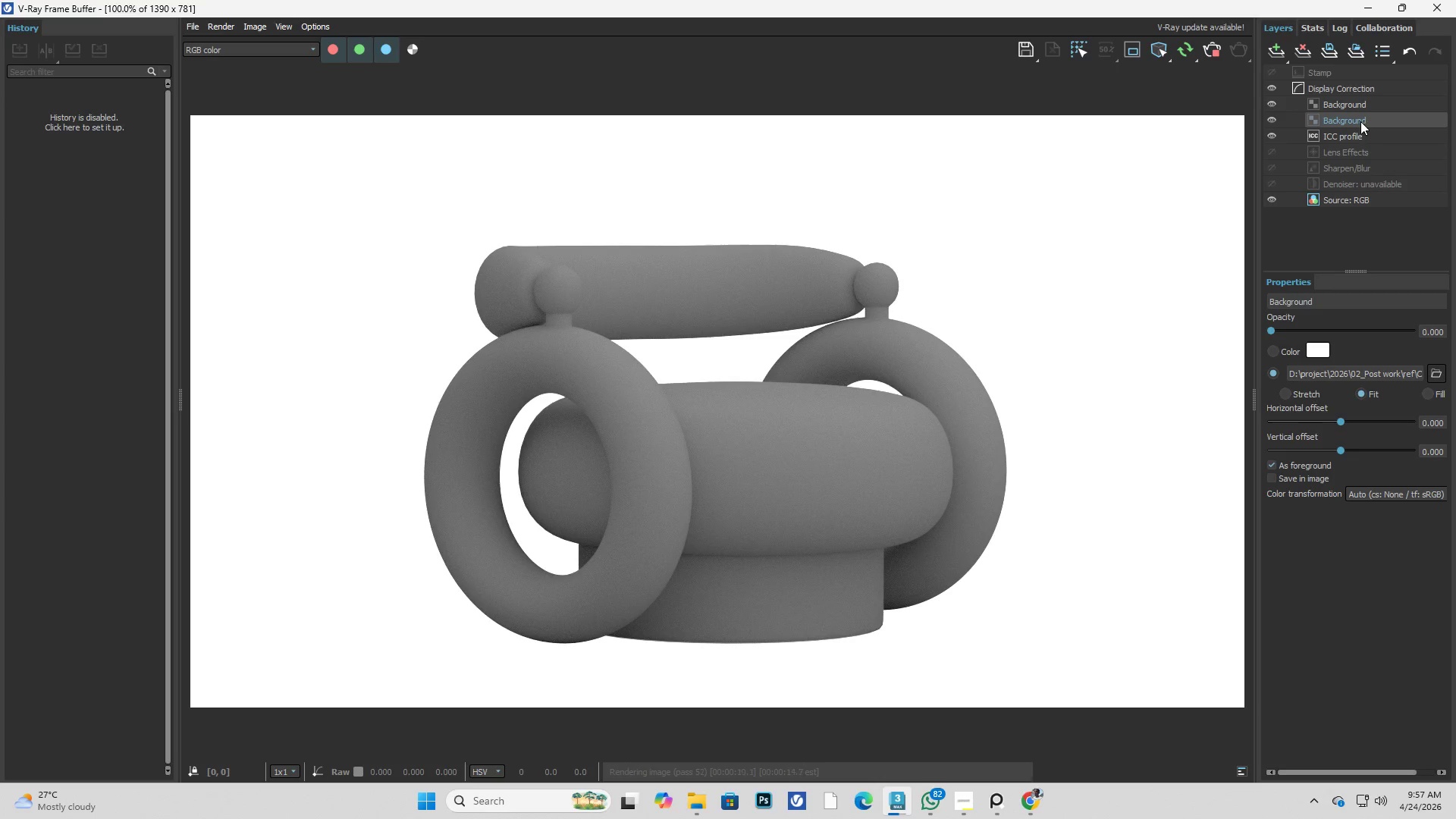 
left_click_drag(start_coordinate=[1360, 121], to_coordinate=[1361, 98])
 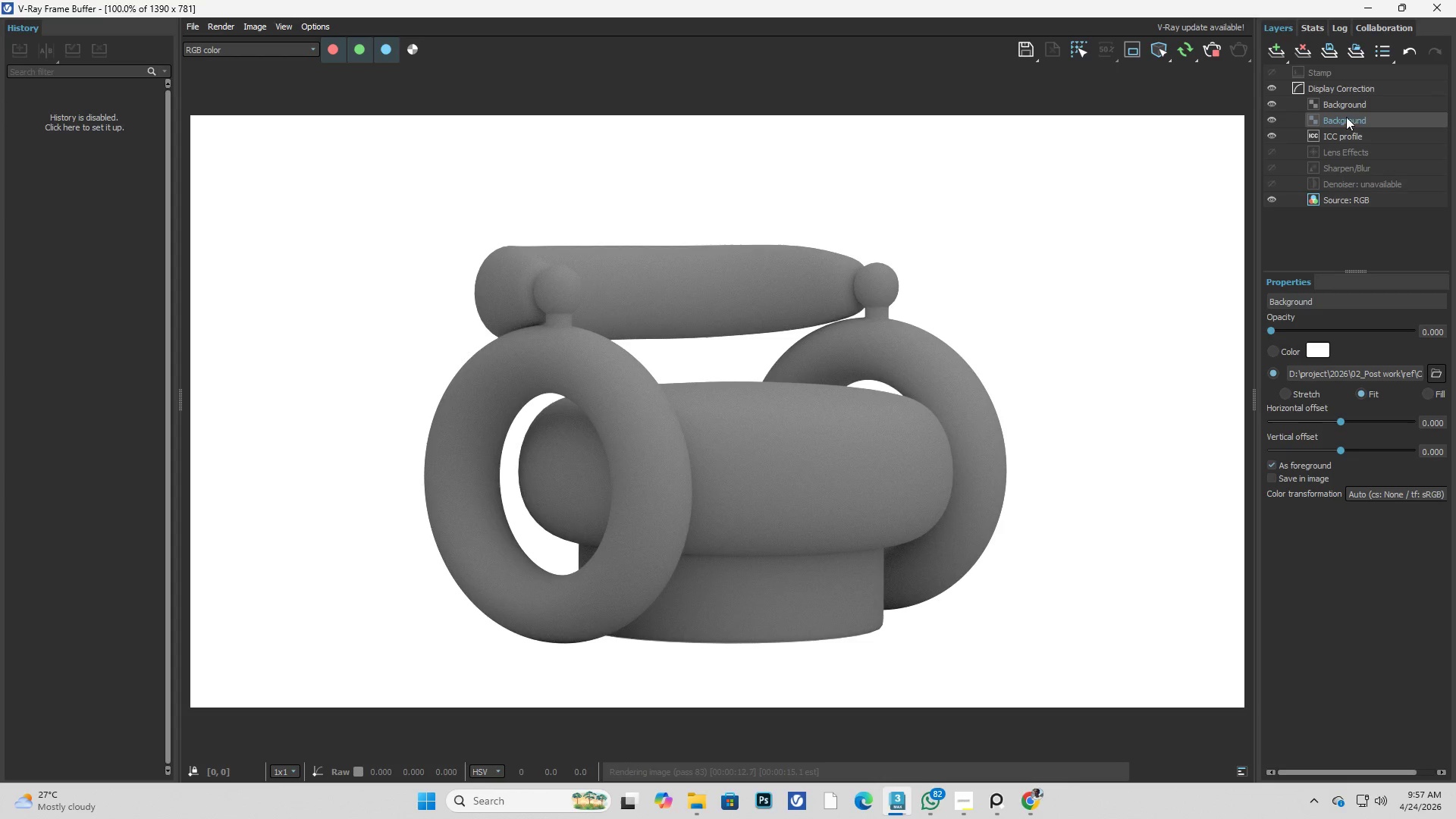 
left_click([1351, 105])
 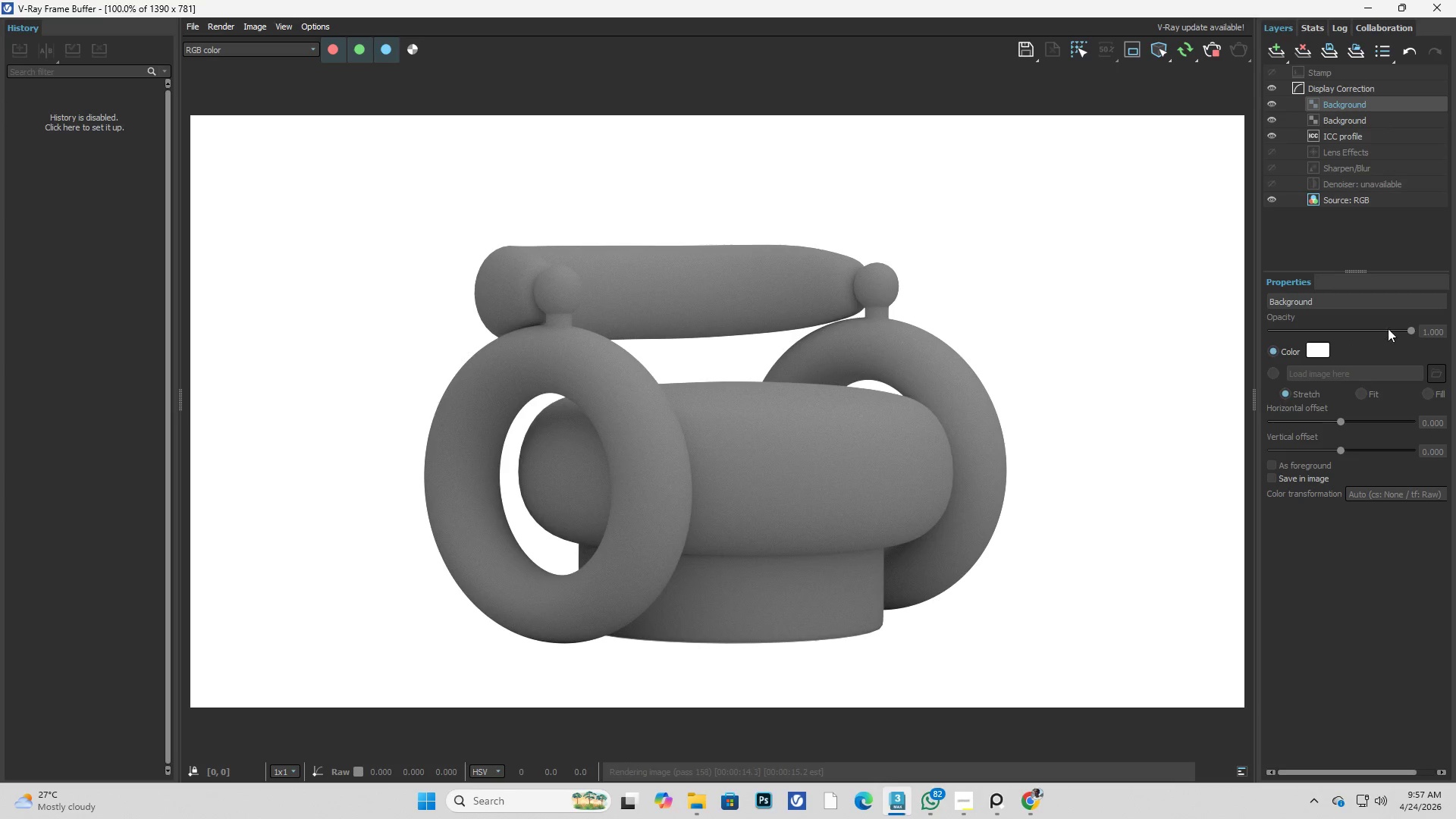 
left_click_drag(start_coordinate=[1407, 328], to_coordinate=[1228, 337])
 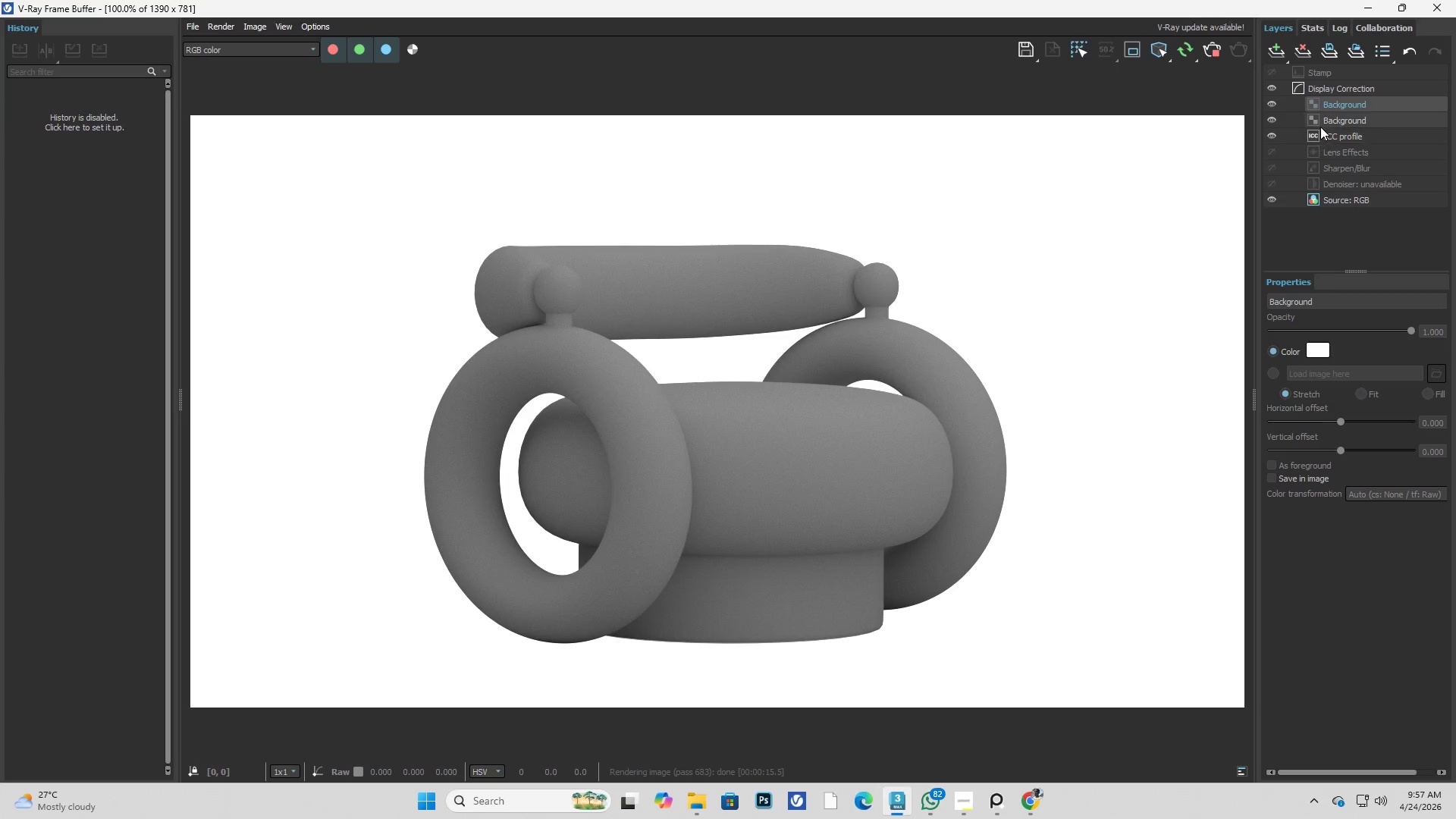 
left_click([1336, 119])
 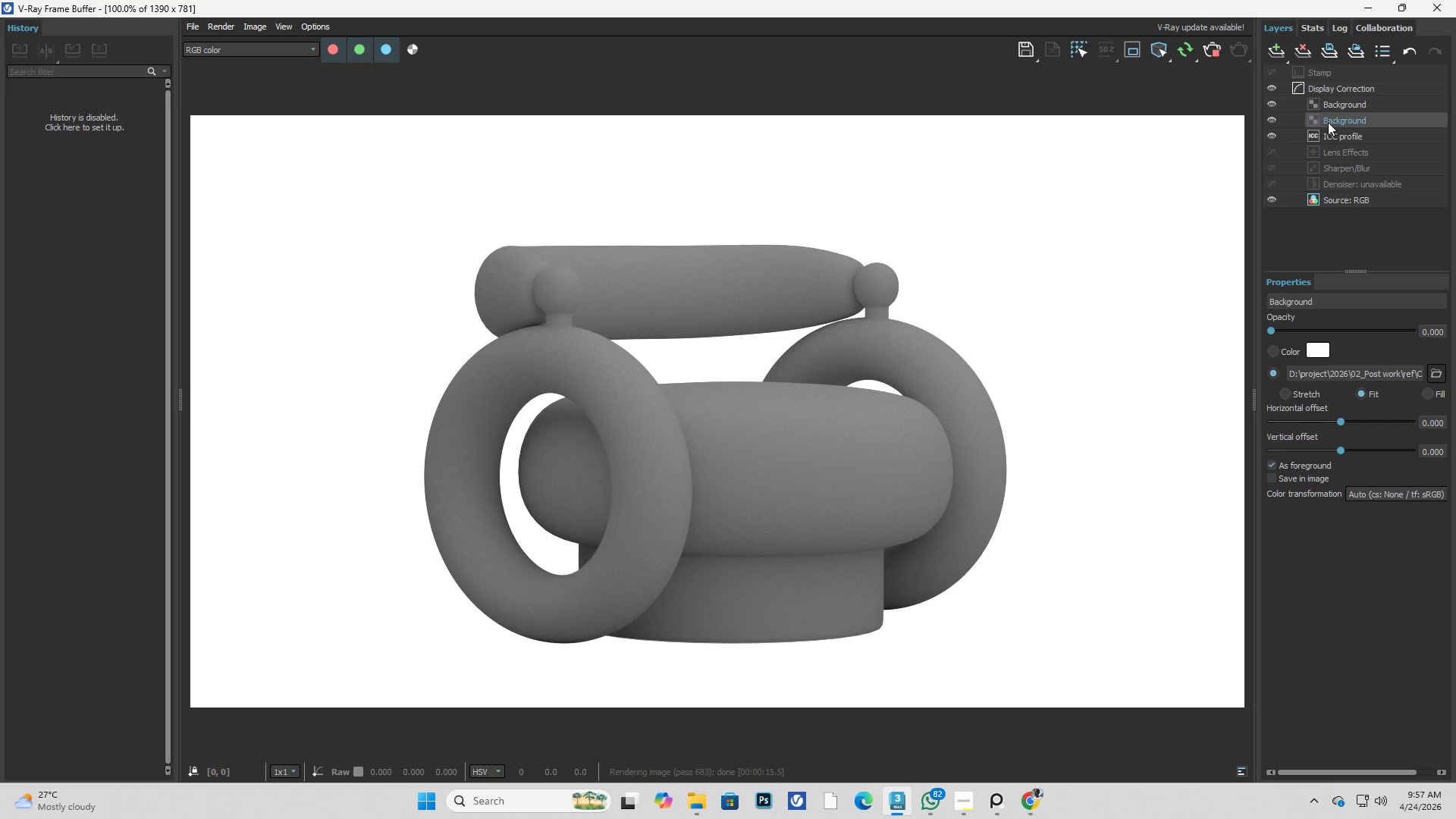 
left_click_drag(start_coordinate=[1332, 121], to_coordinate=[1344, 93])
 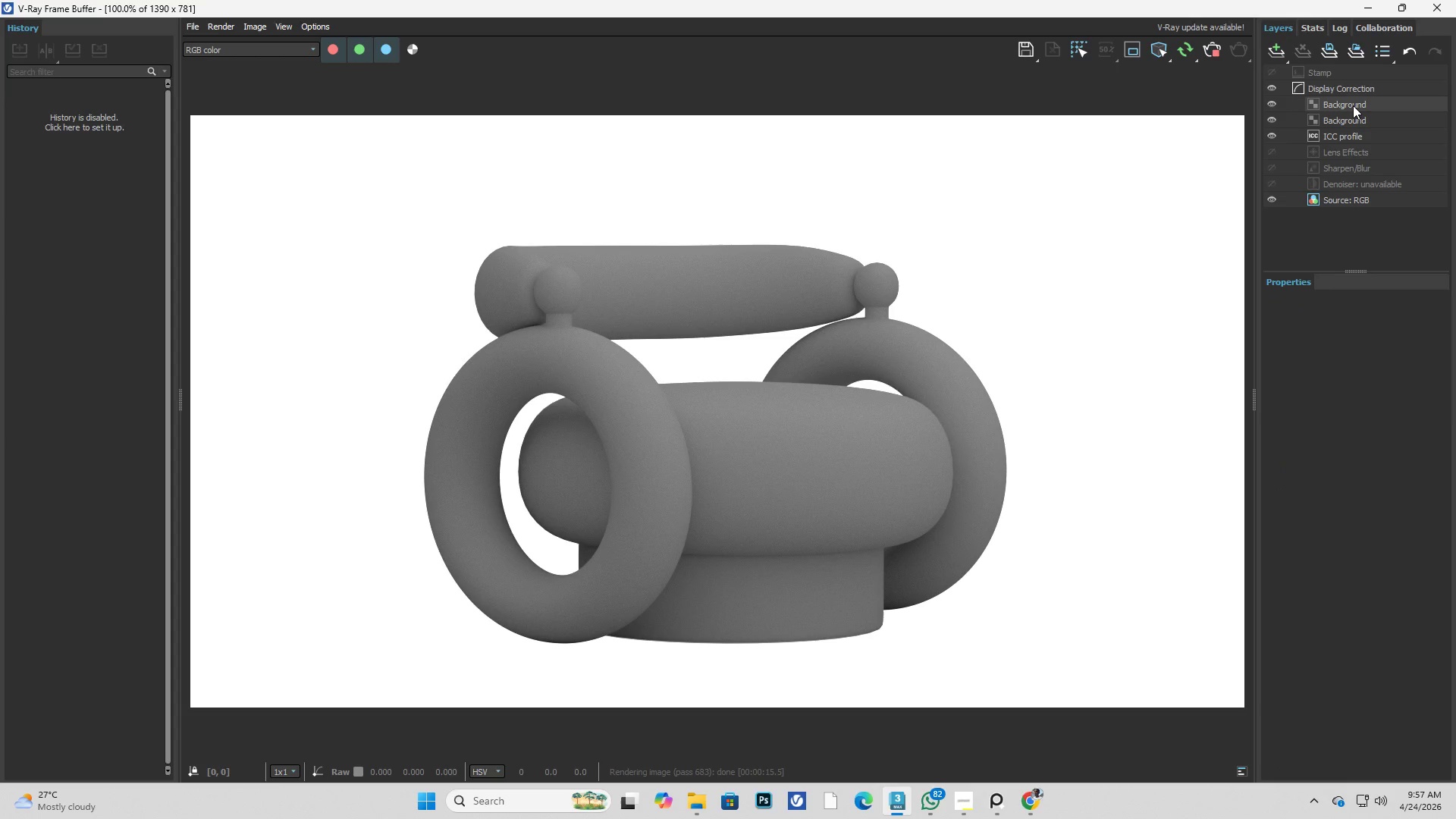 
left_click([1354, 104])
 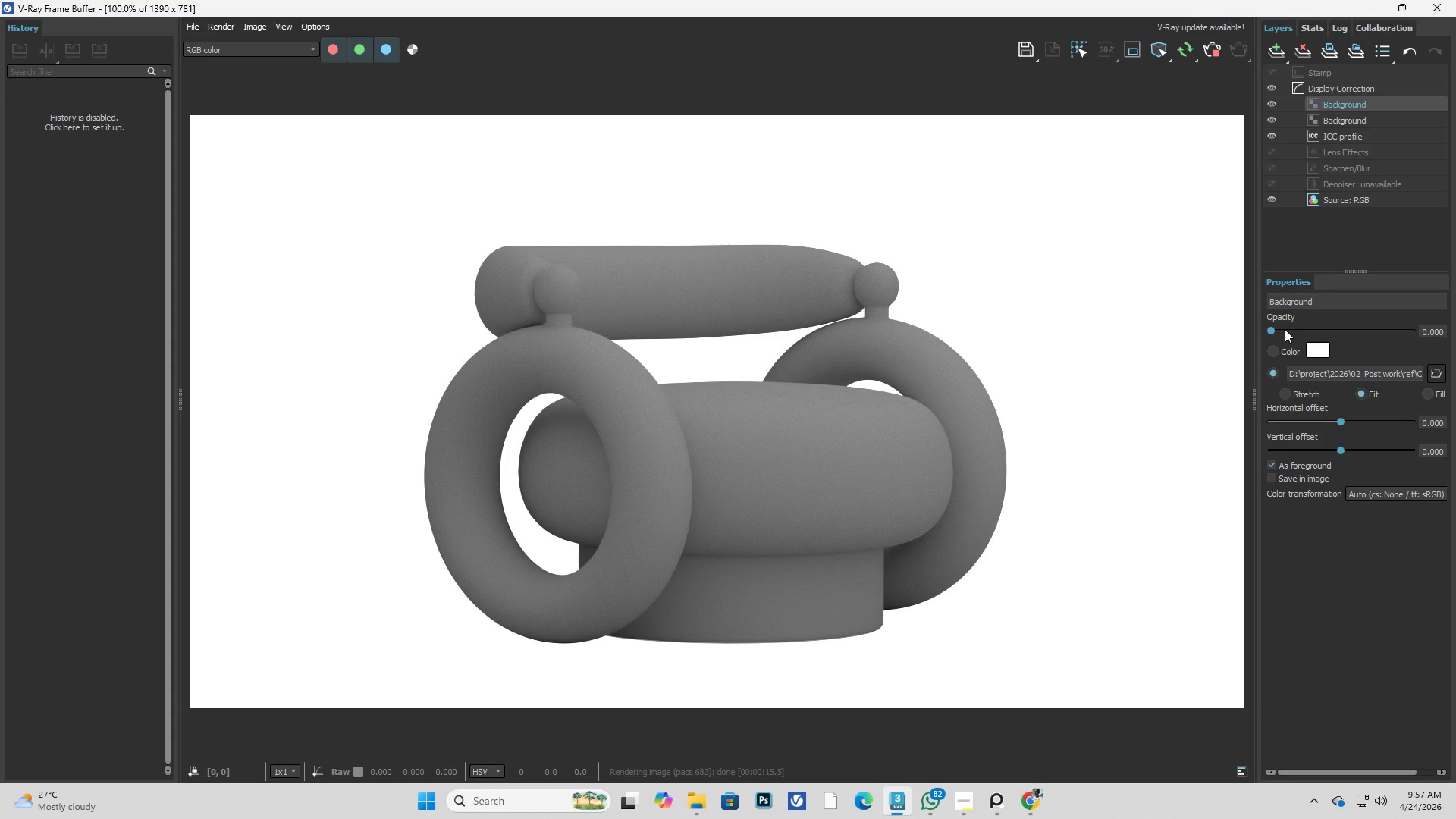 
left_click_drag(start_coordinate=[1277, 329], to_coordinate=[1222, 427])
 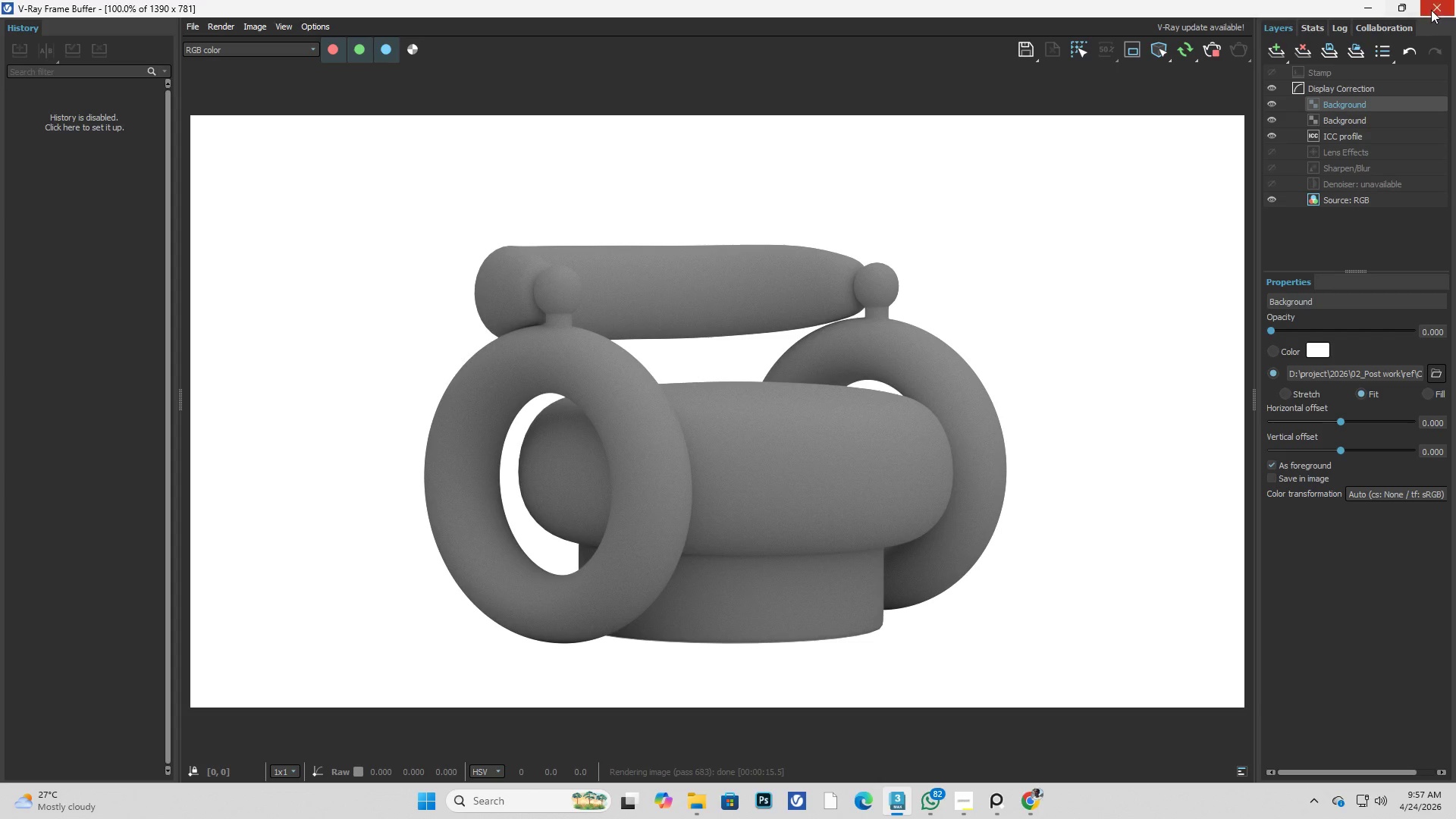 
left_click([1431, 8])
 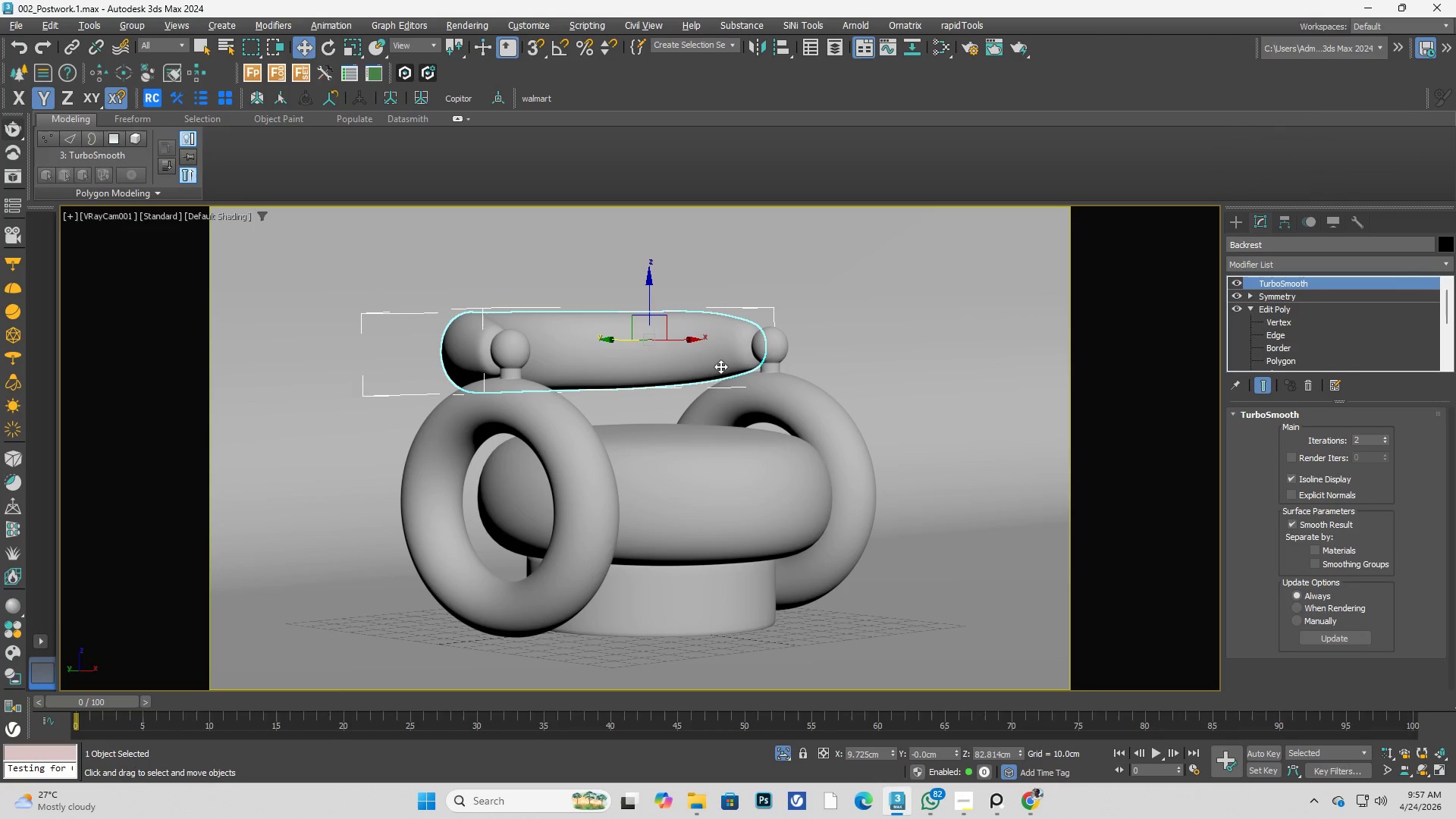 
key(Alt+AltLeft)
 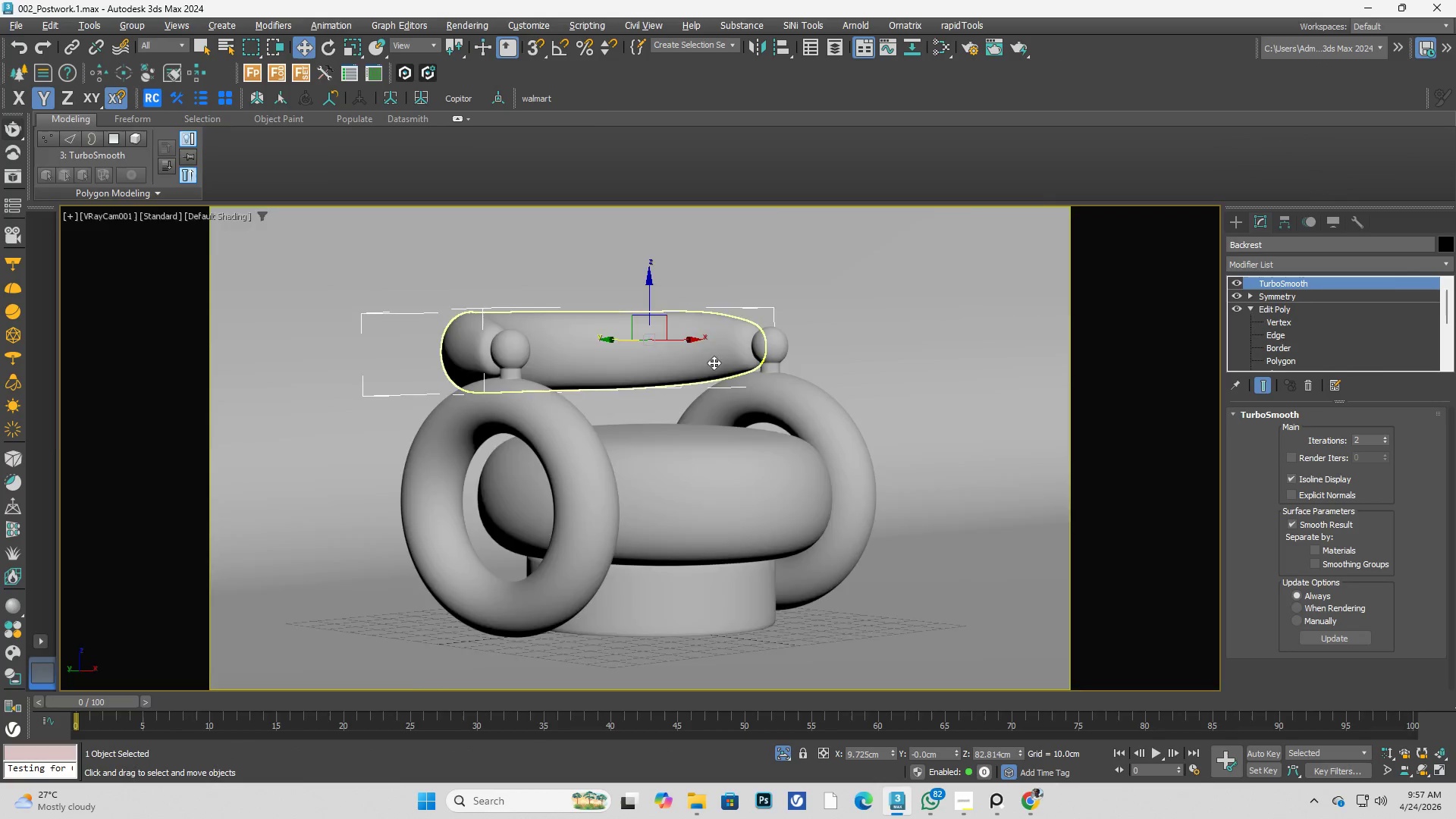 
key(Alt+W)
 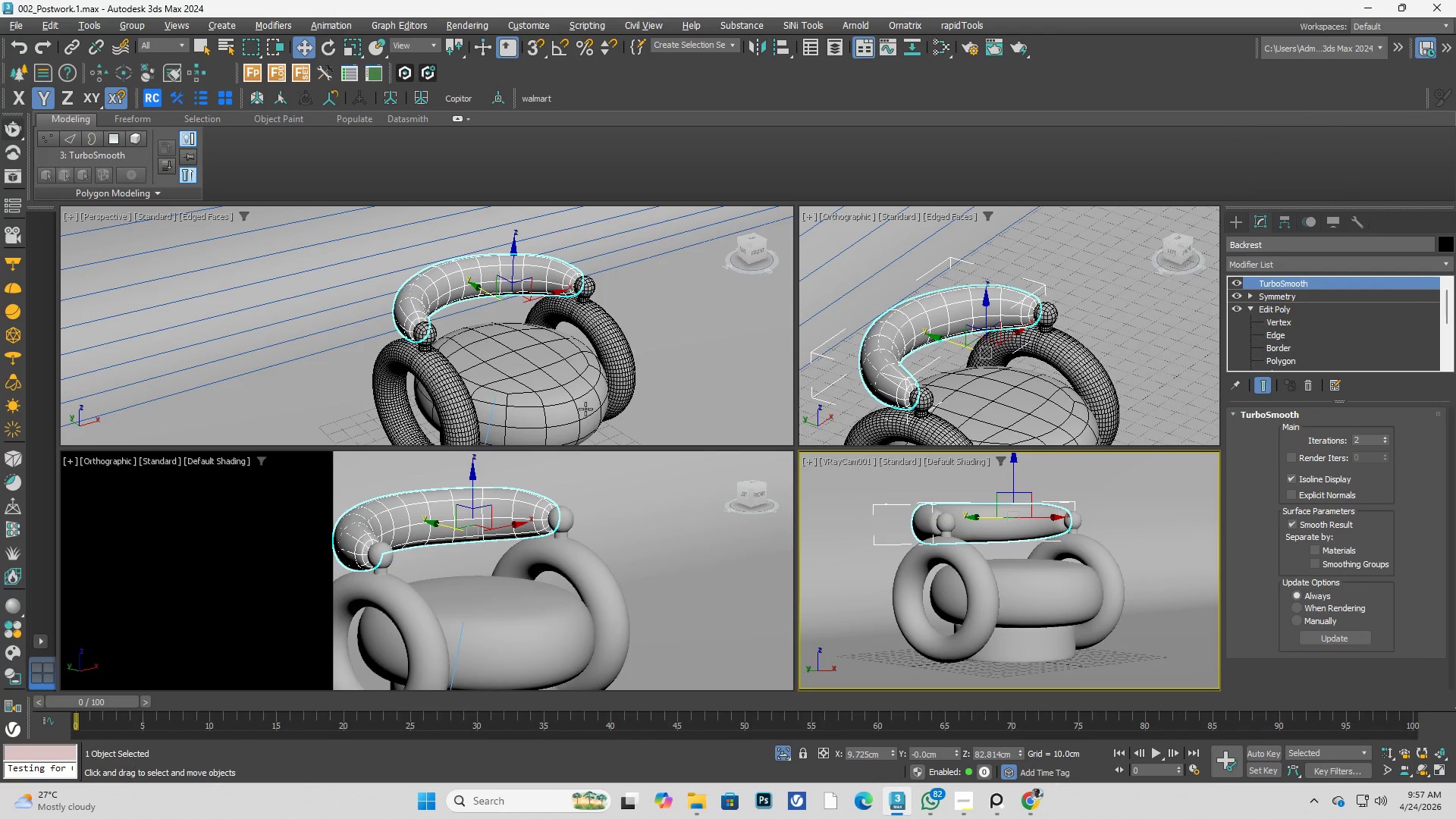 
key(Alt+AltLeft)
 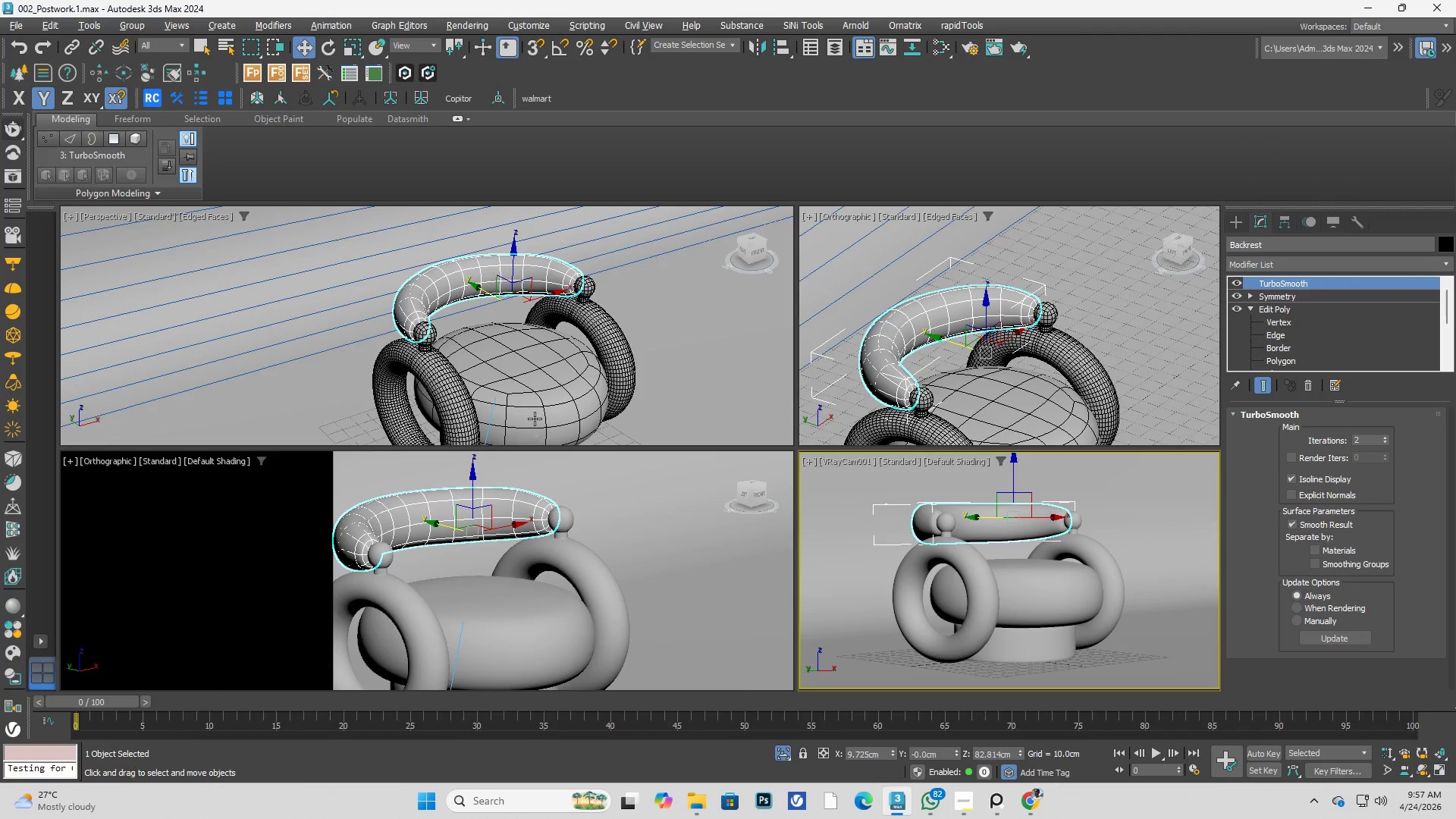 
key(Alt+W)
 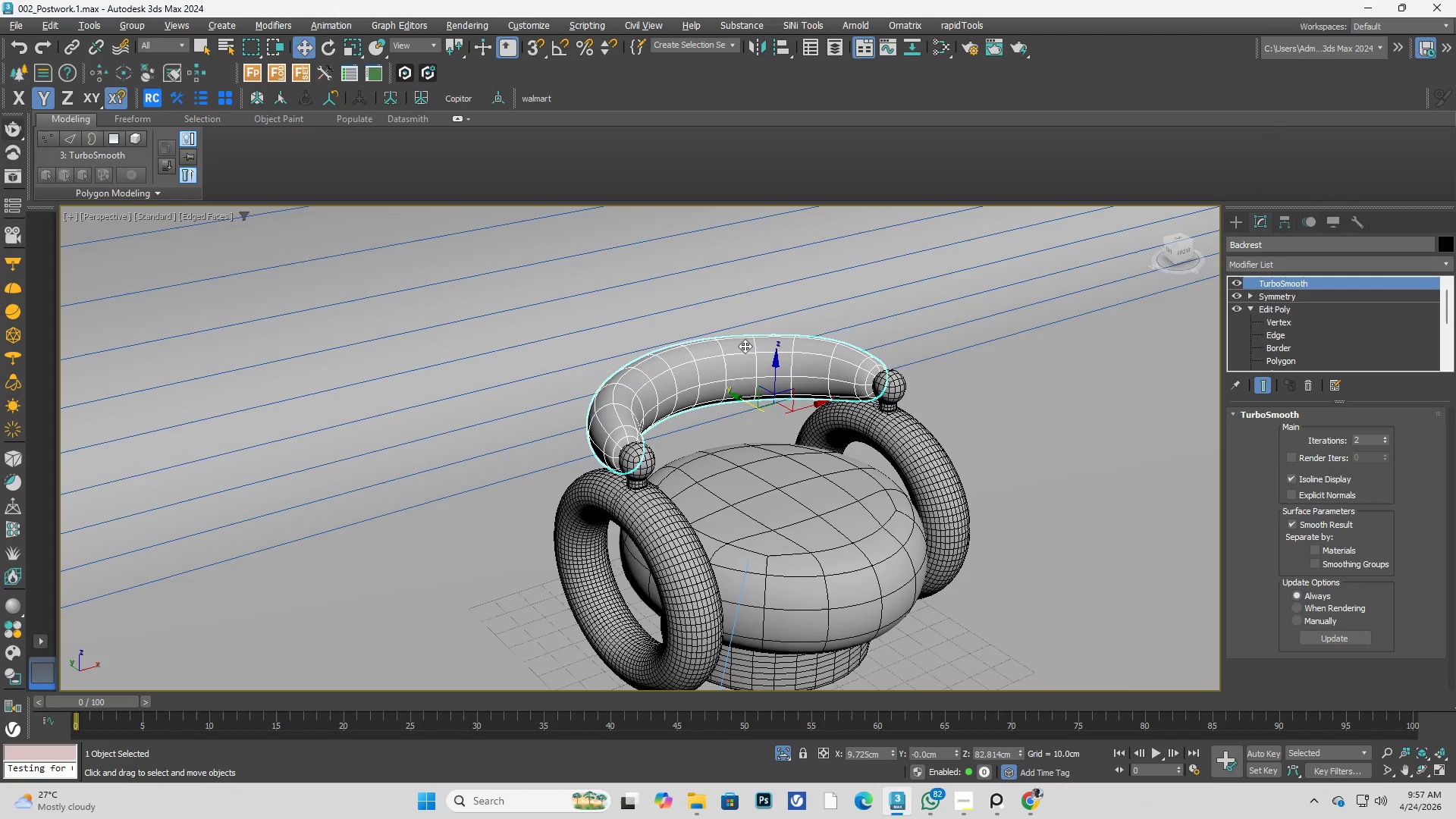 
scroll: coordinate [837, 372], scroll_direction: up, amount: 3.0
 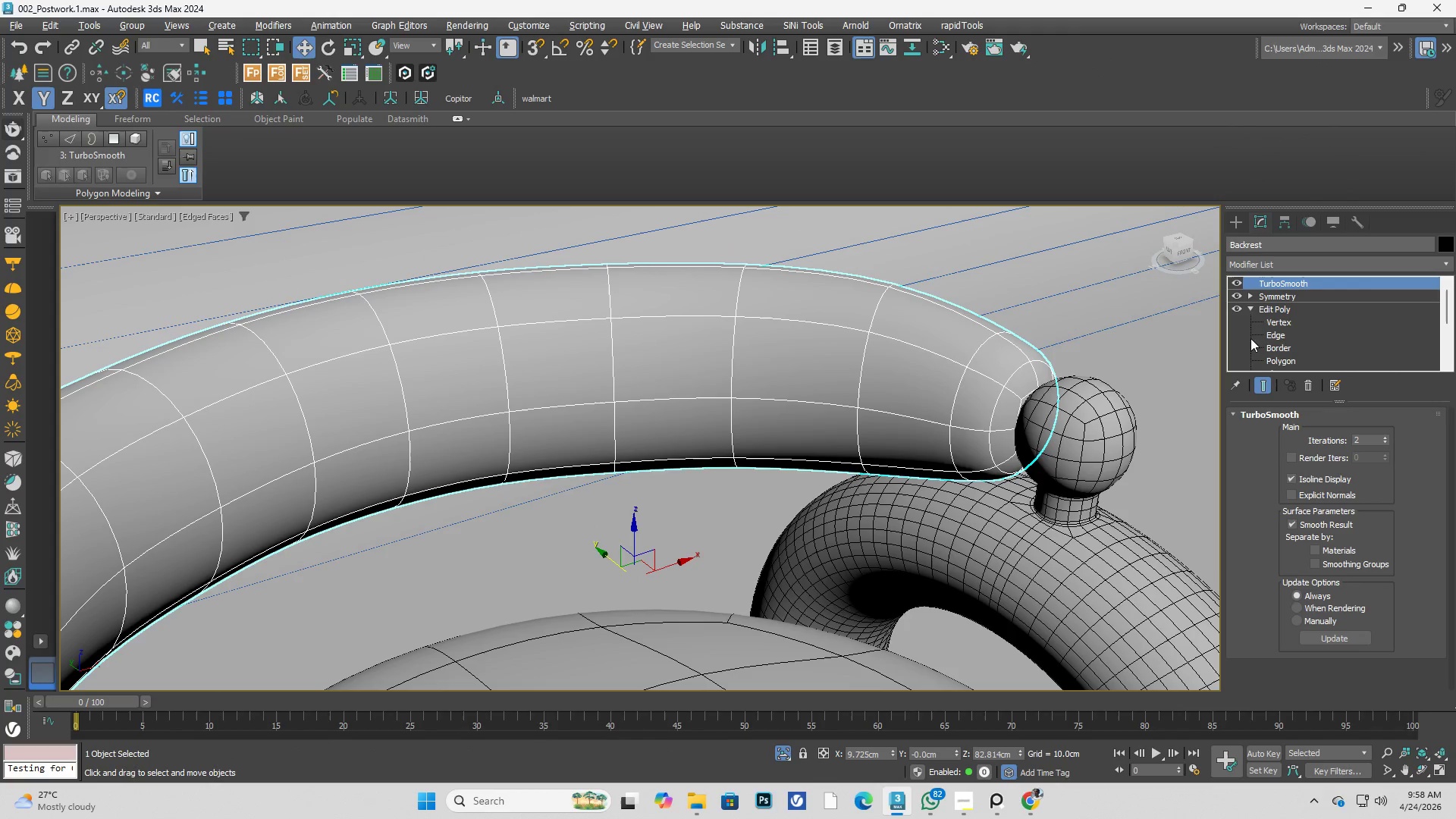 
left_click([1293, 328])
 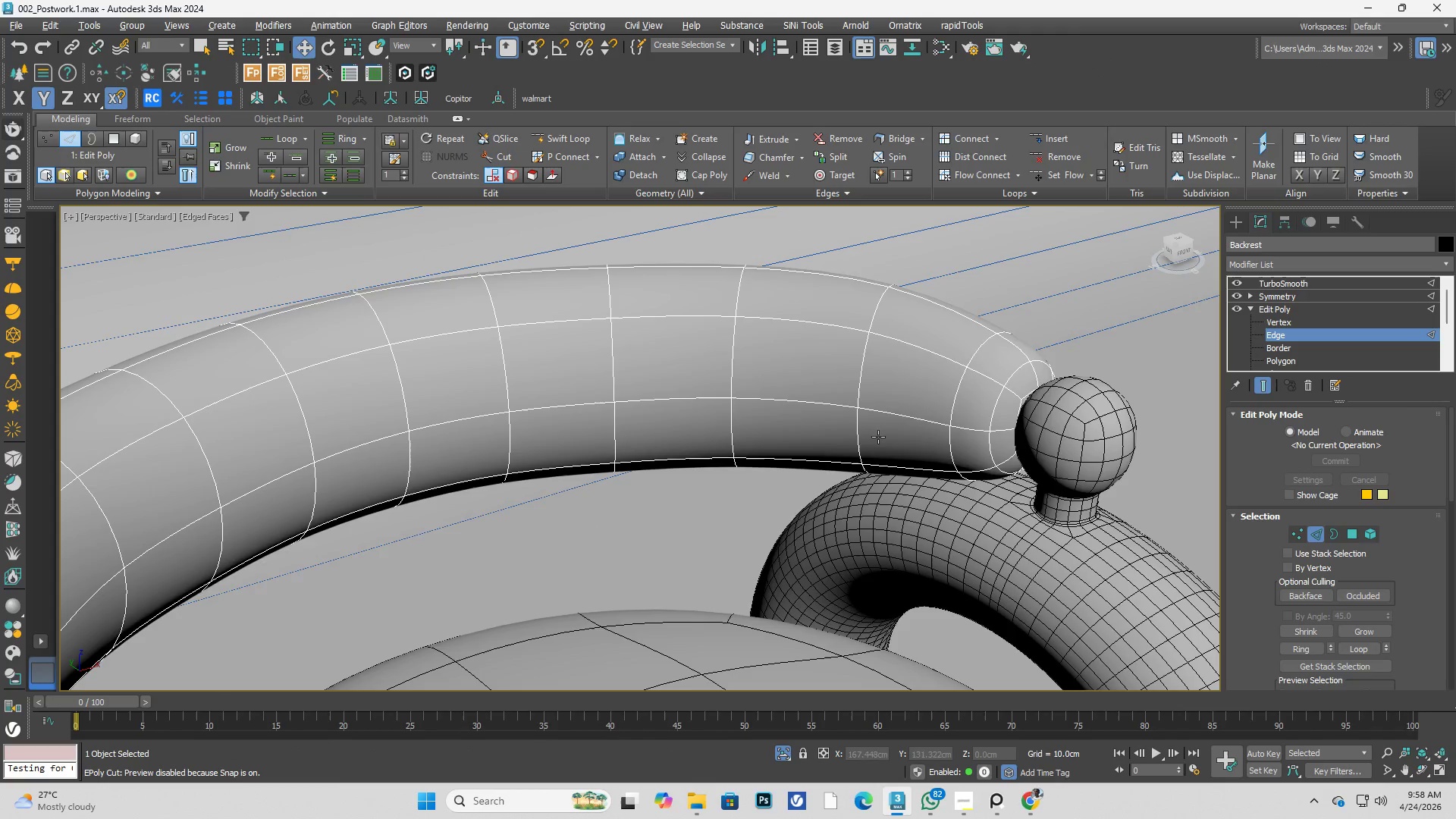 
hold_key(key=AltLeft, duration=0.36)
 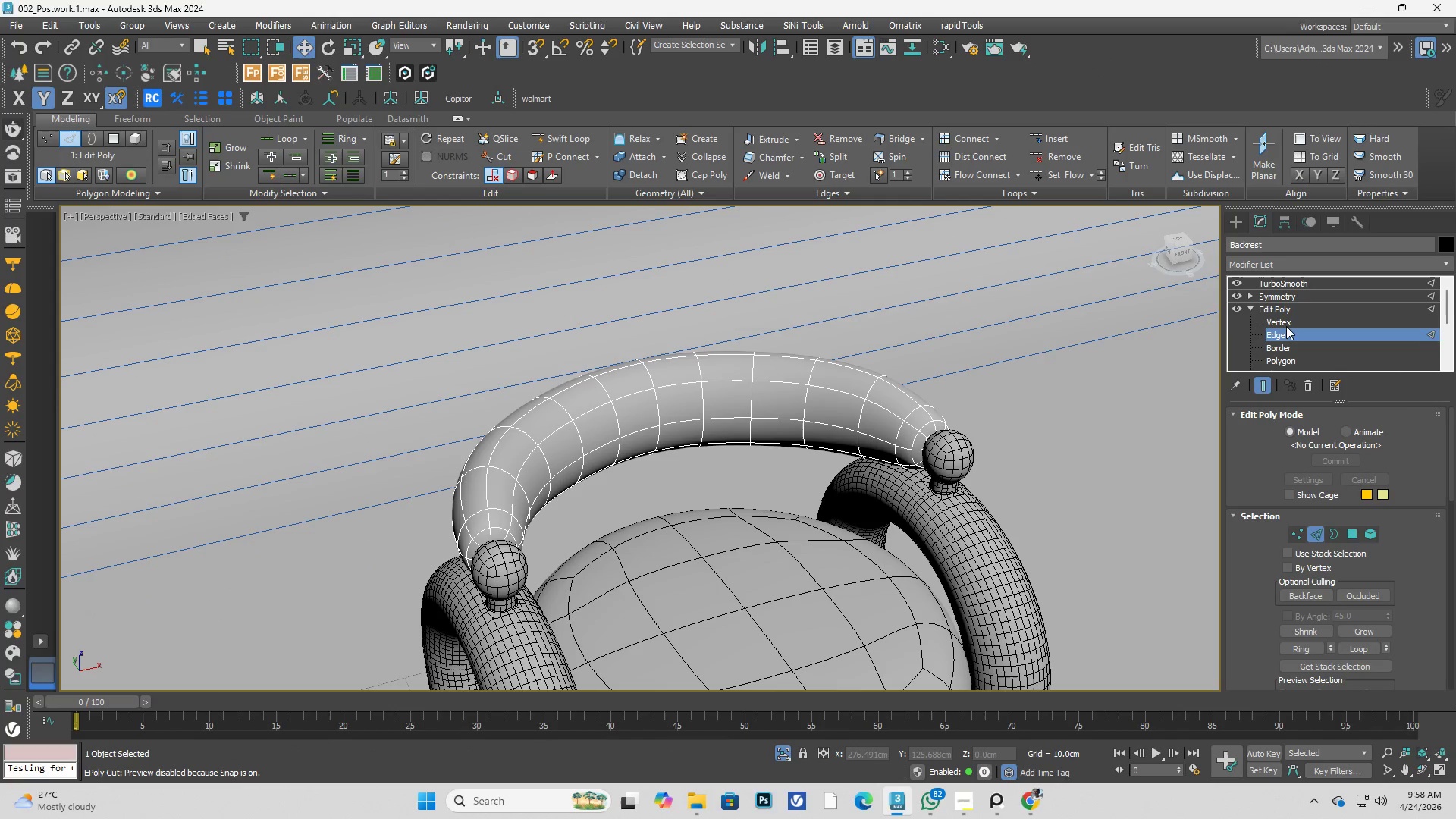 
scroll: coordinate [845, 428], scroll_direction: down, amount: 2.0
 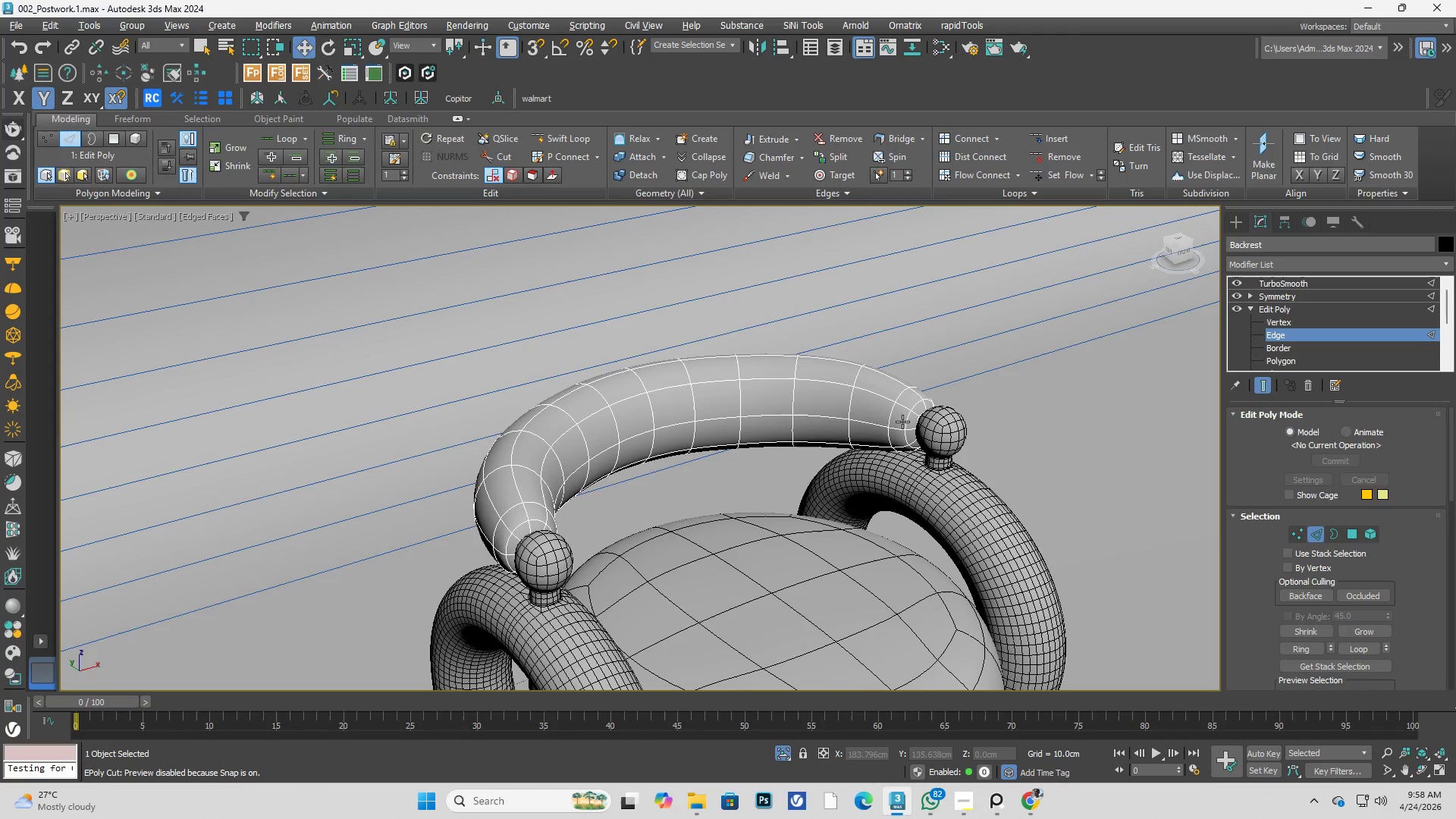 
left_click([1291, 323])
 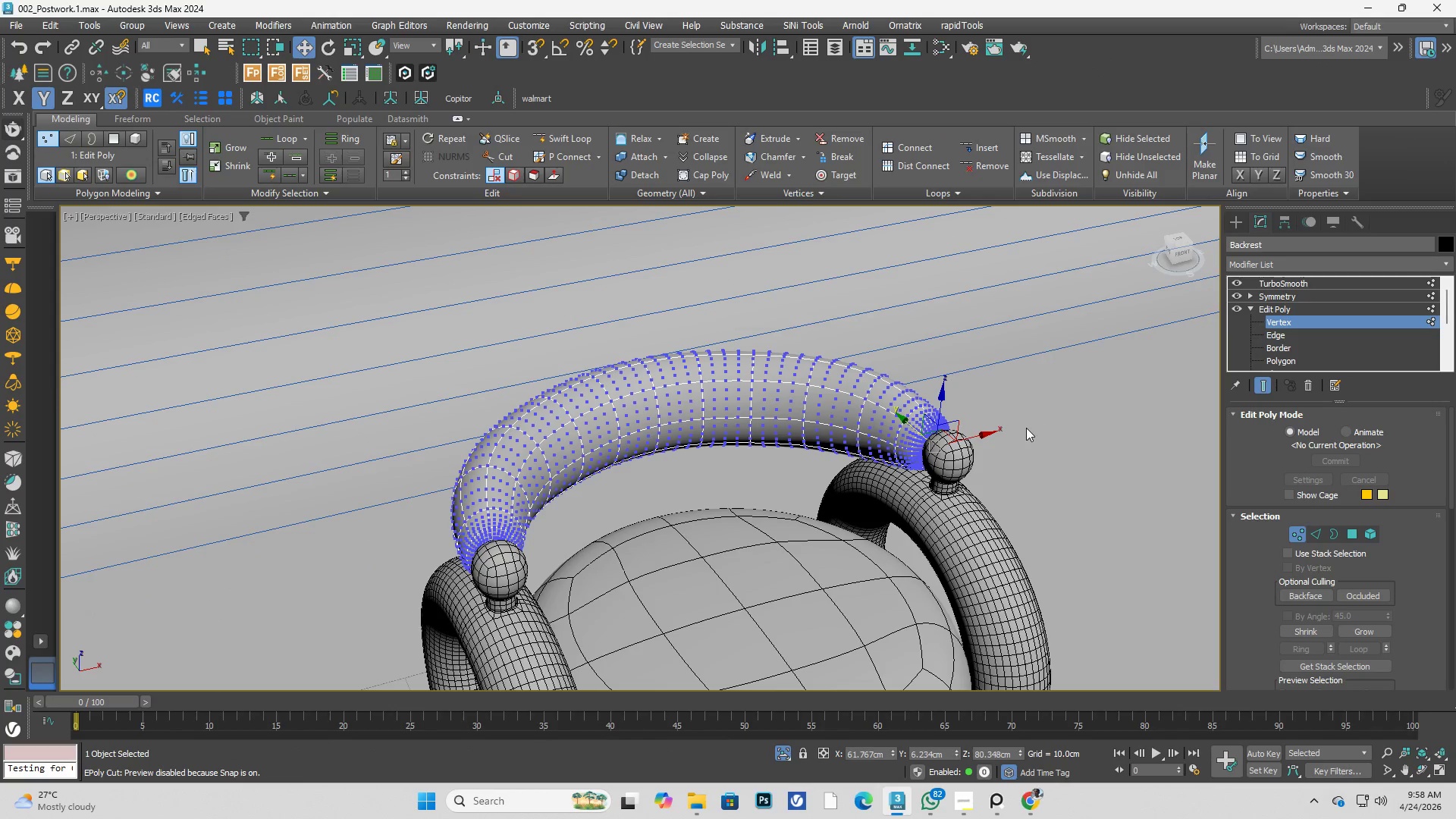 
key(Control+ControlLeft)
 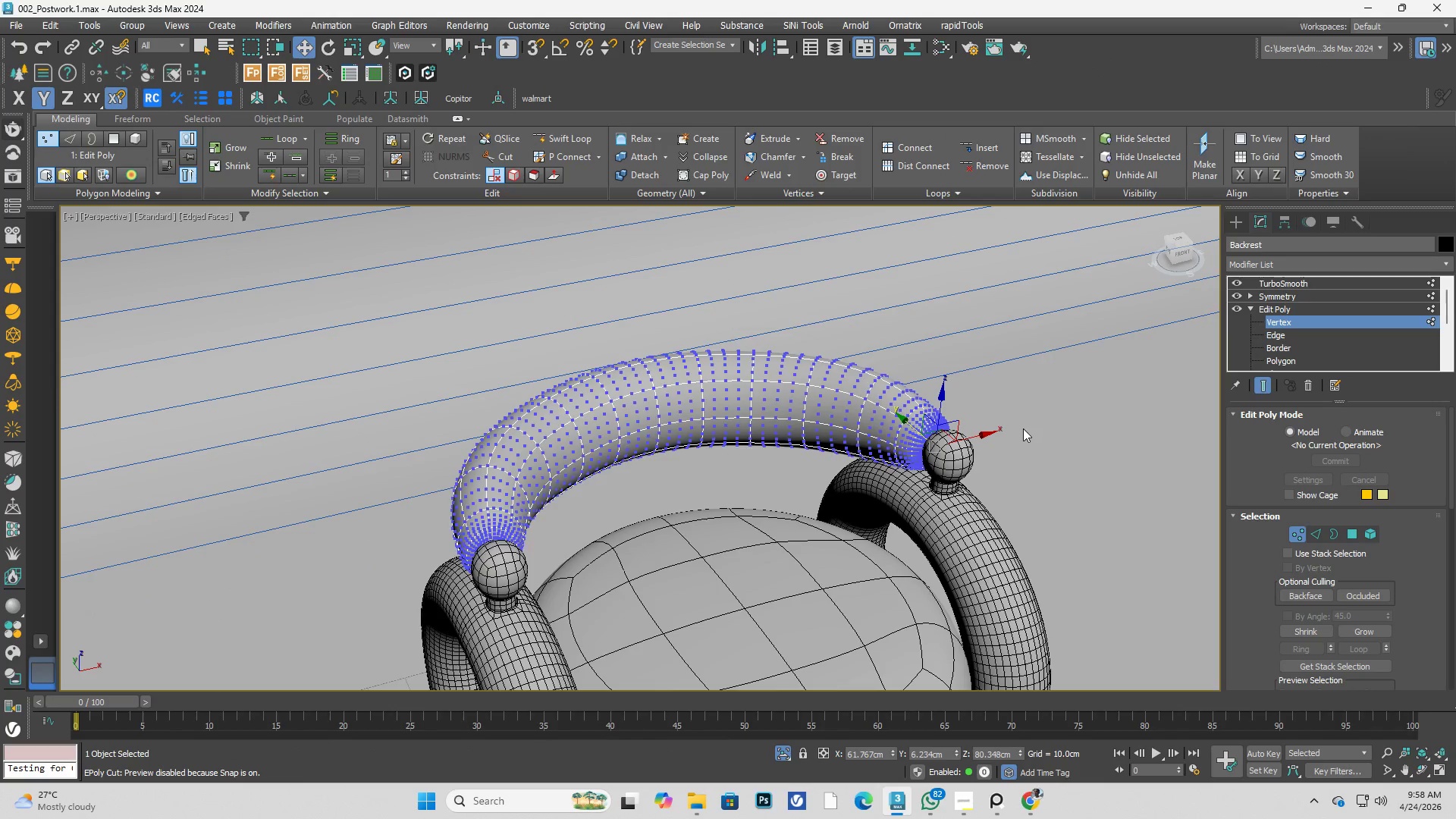 
key(Control+Space)
 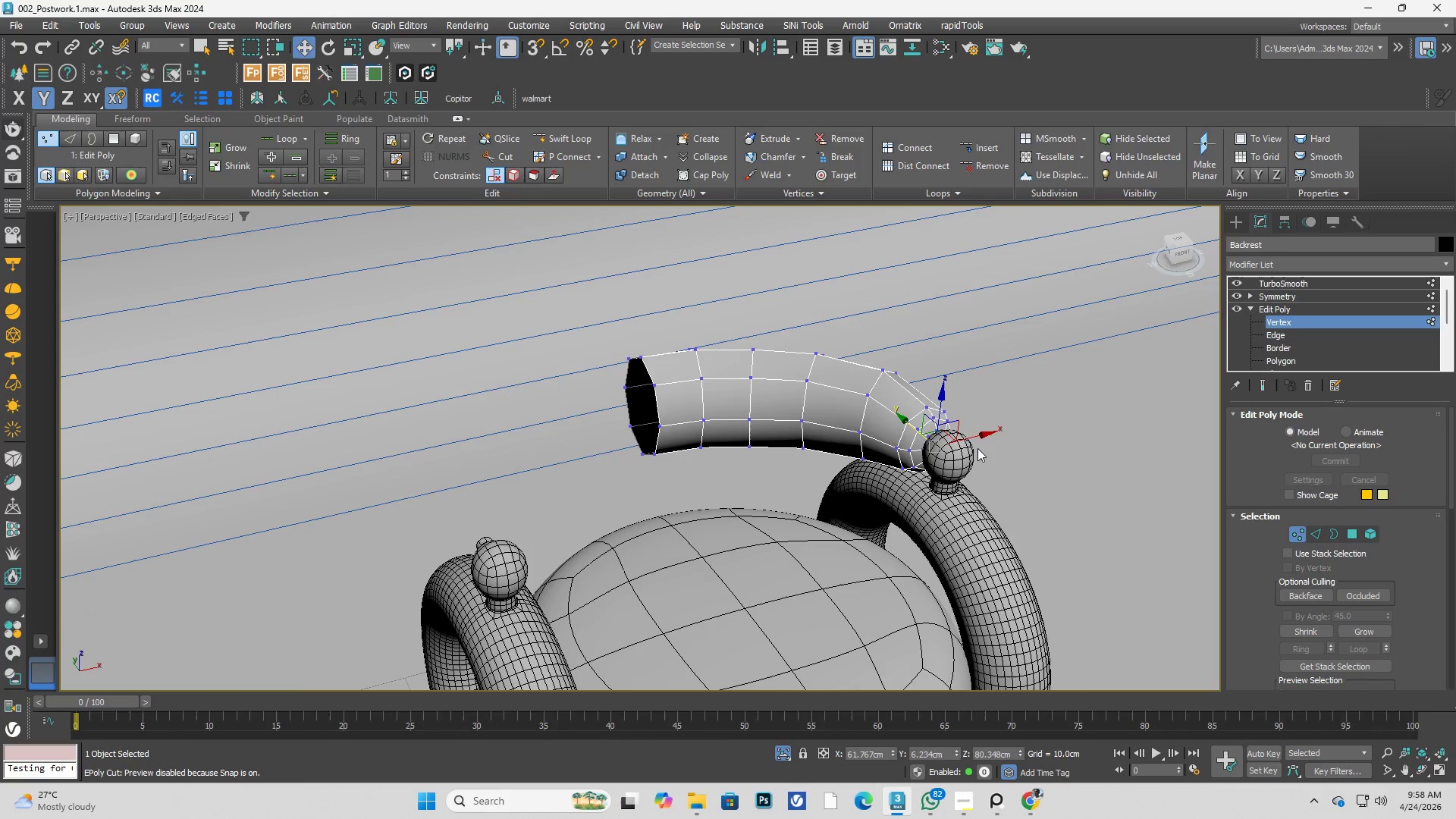 
hold_key(key=AltLeft, duration=0.31)
 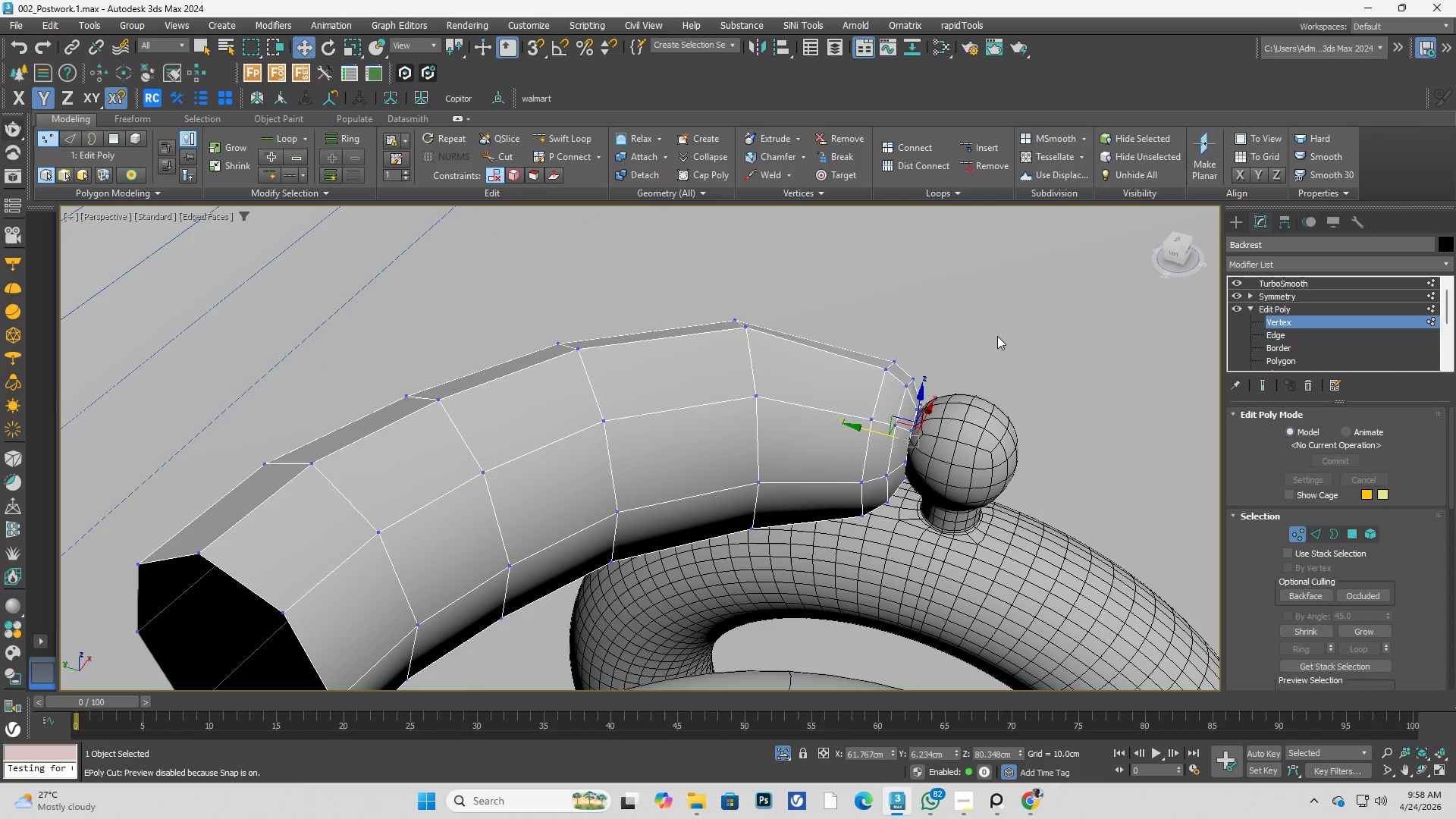 
scroll: coordinate [953, 450], scroll_direction: up, amount: 2.0
 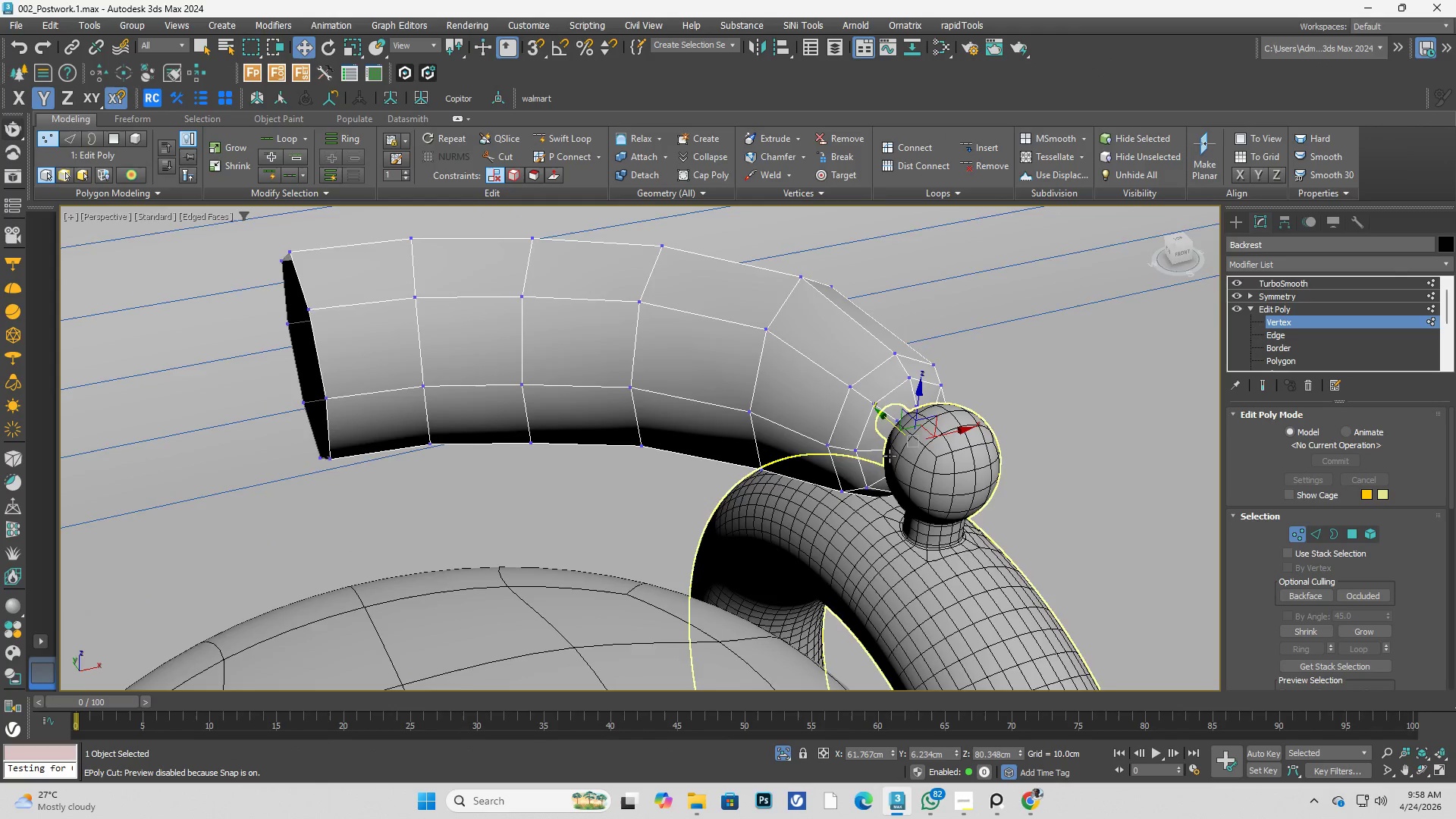 
left_click_drag(start_coordinate=[997, 330], to_coordinate=[814, 579])
 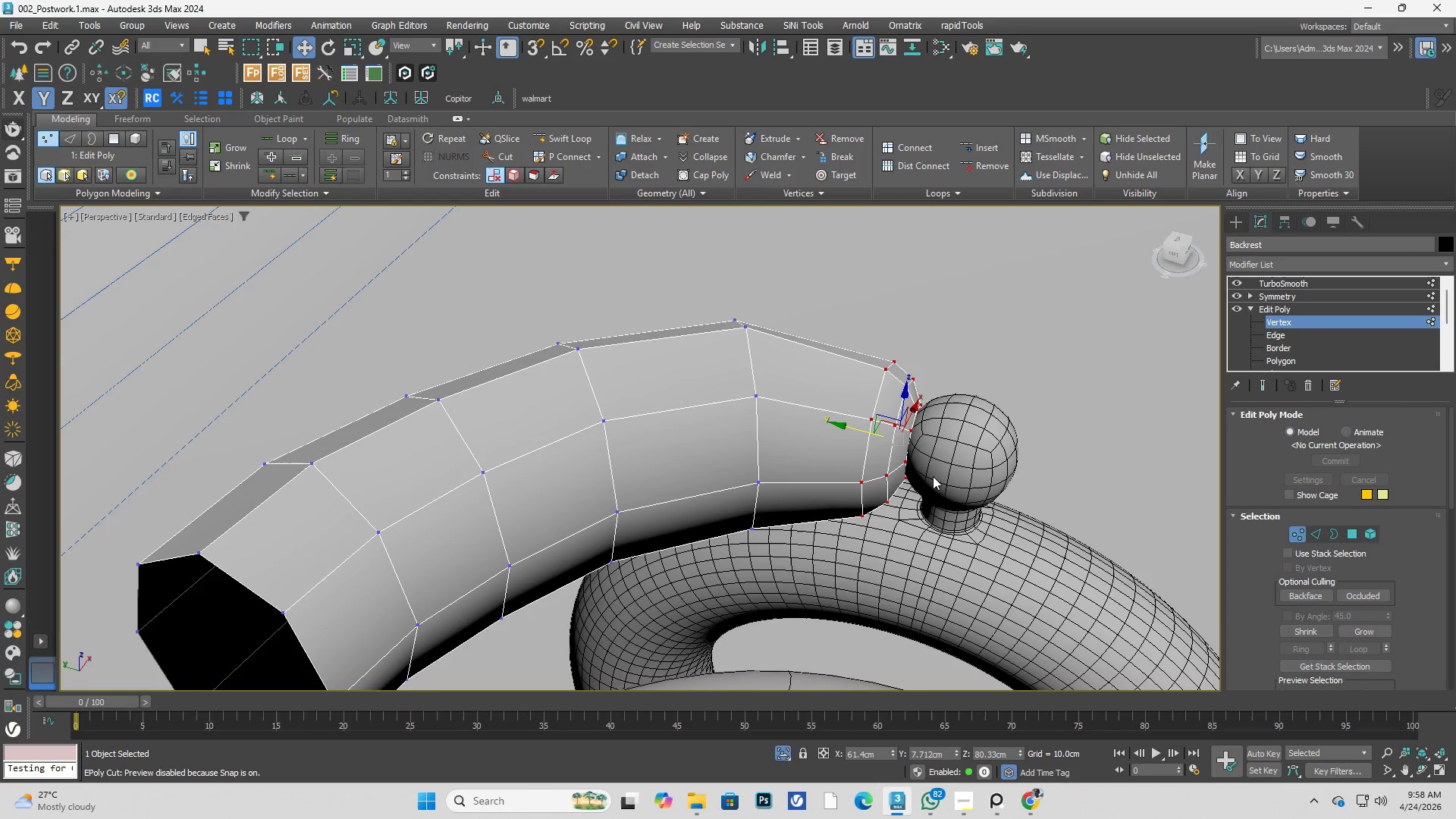 
hold_key(key=AltLeft, duration=0.59)
 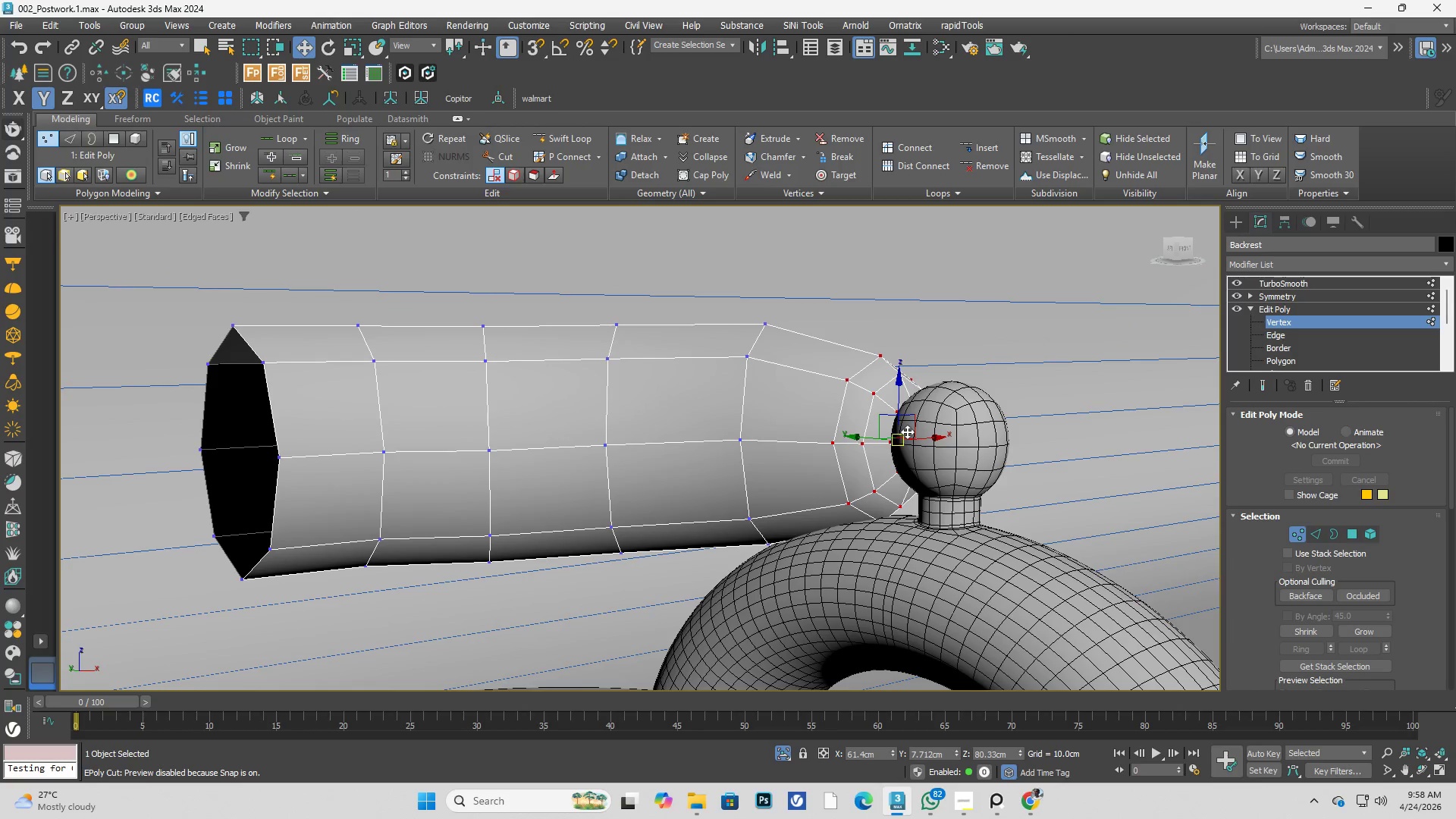 
key(R)
 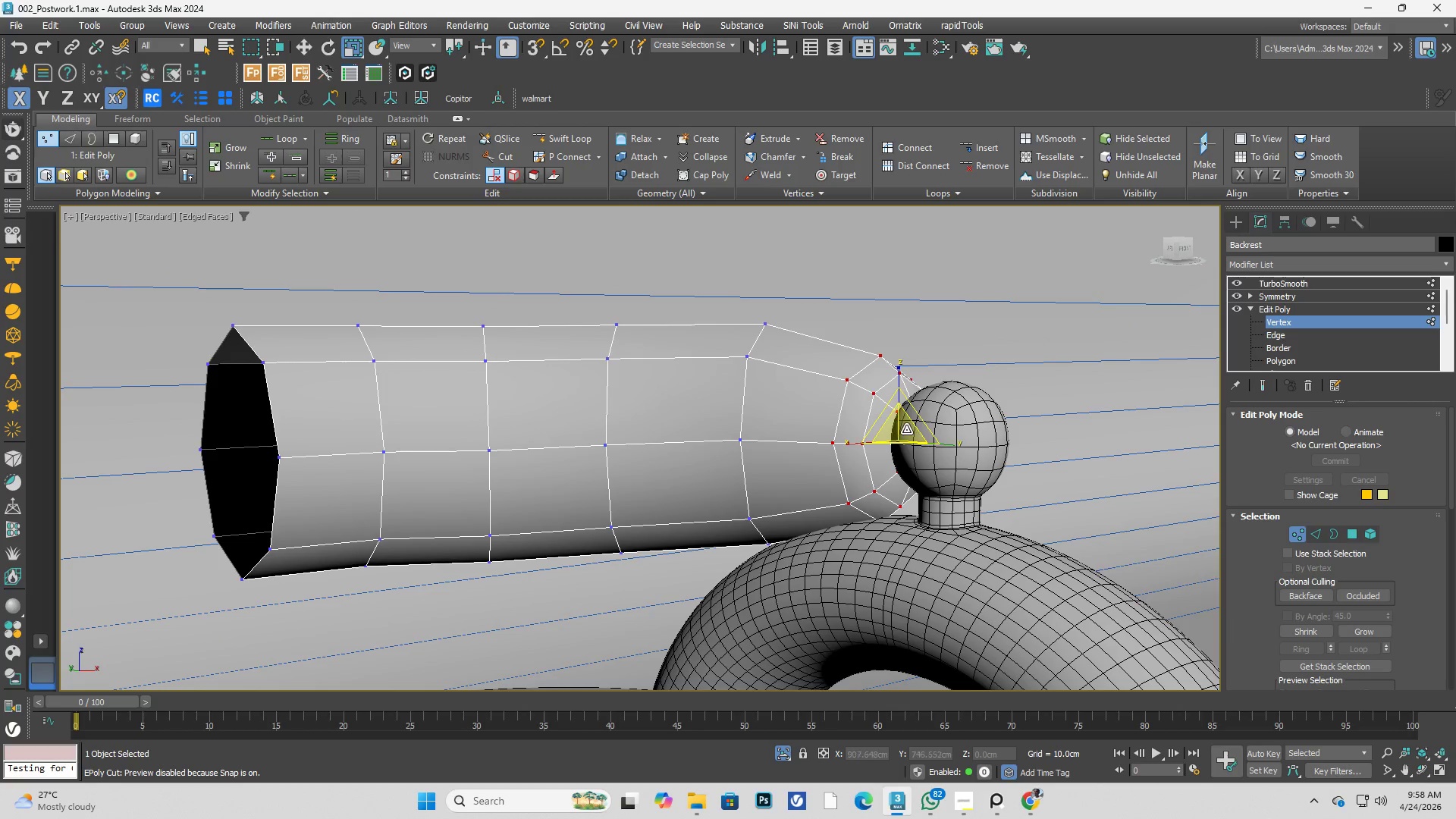 
left_click_drag(start_coordinate=[905, 429], to_coordinate=[909, 418])
 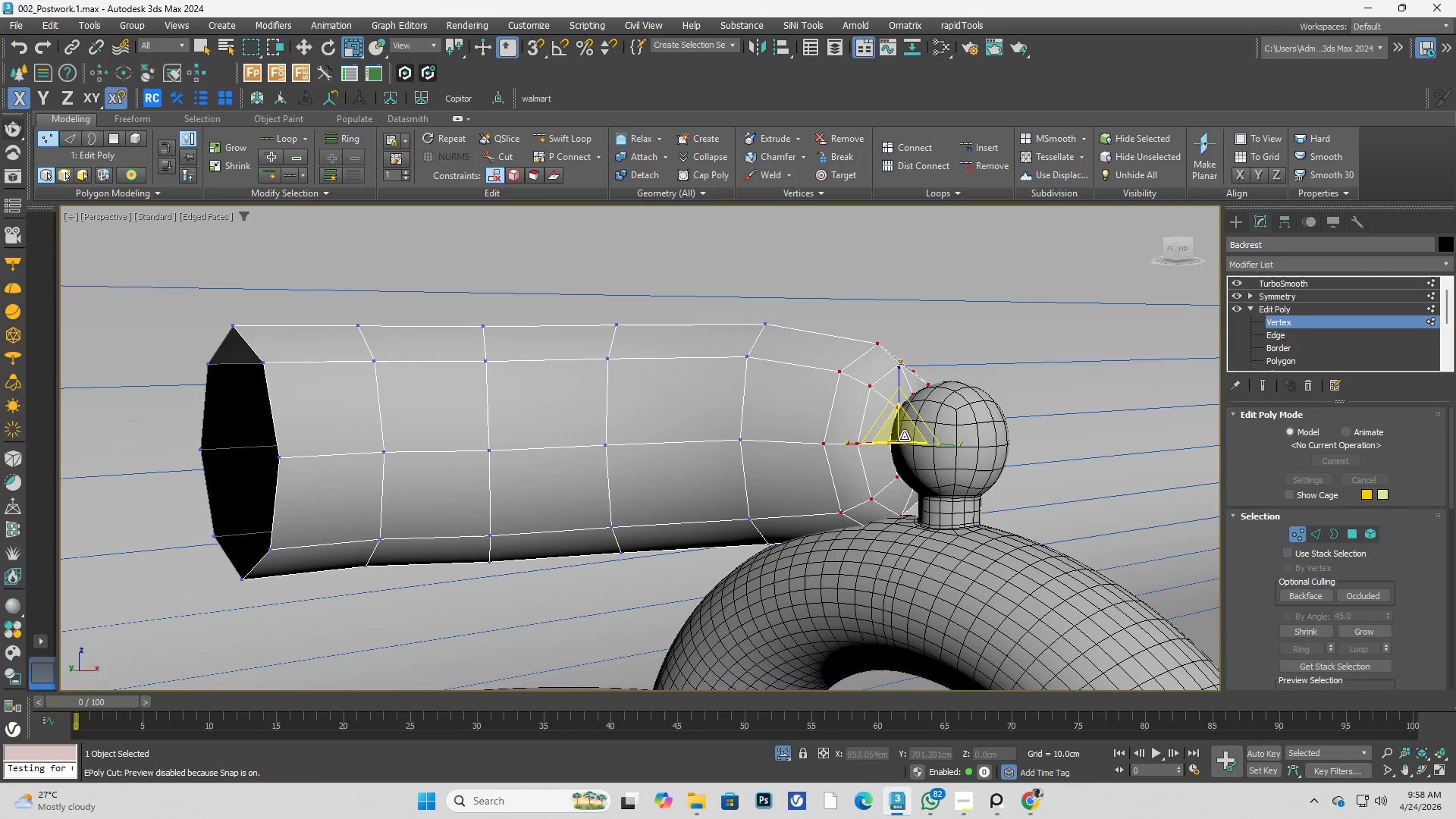 
hold_key(key=AltLeft, duration=1.12)
 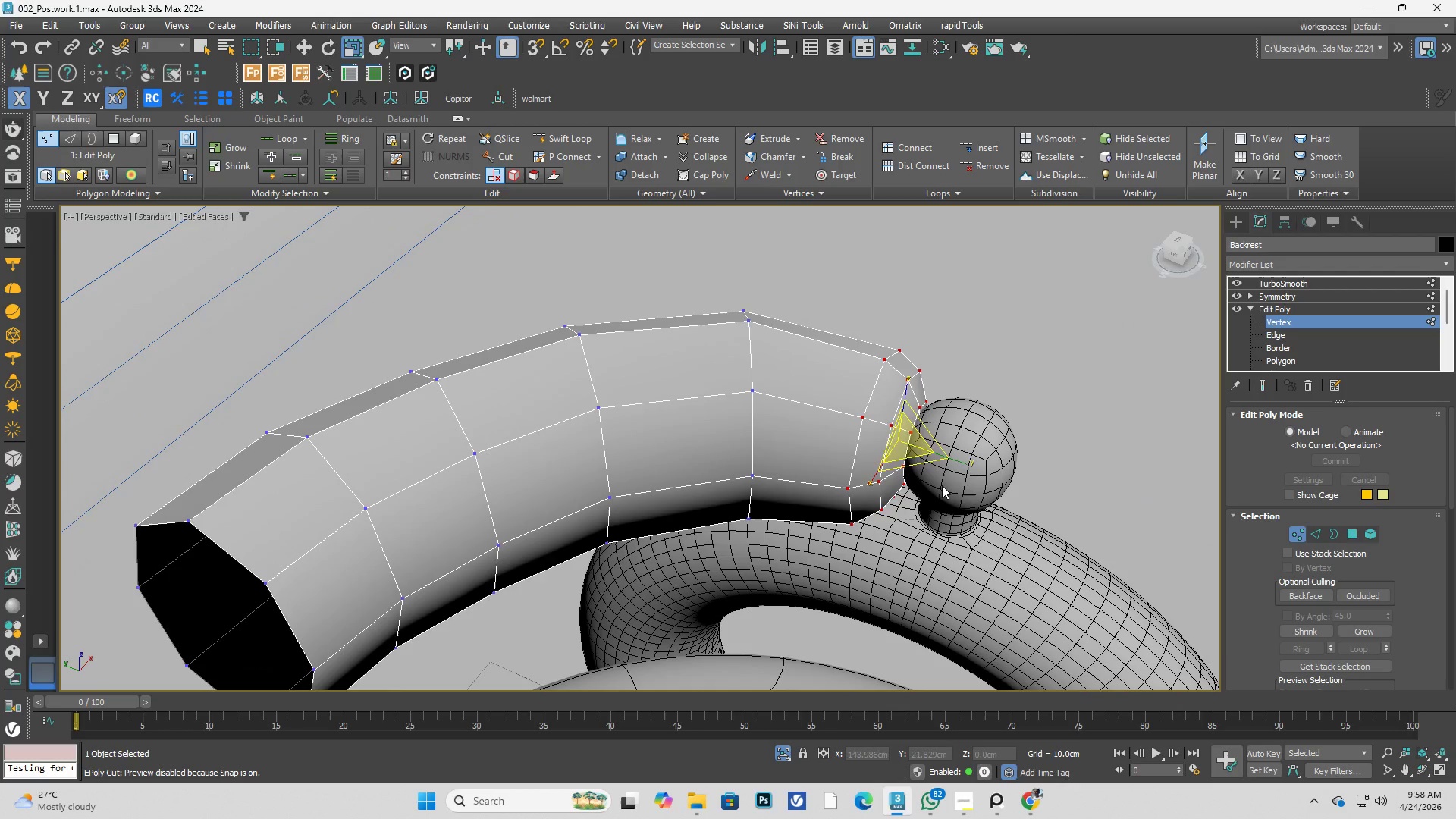 
type(ew)
 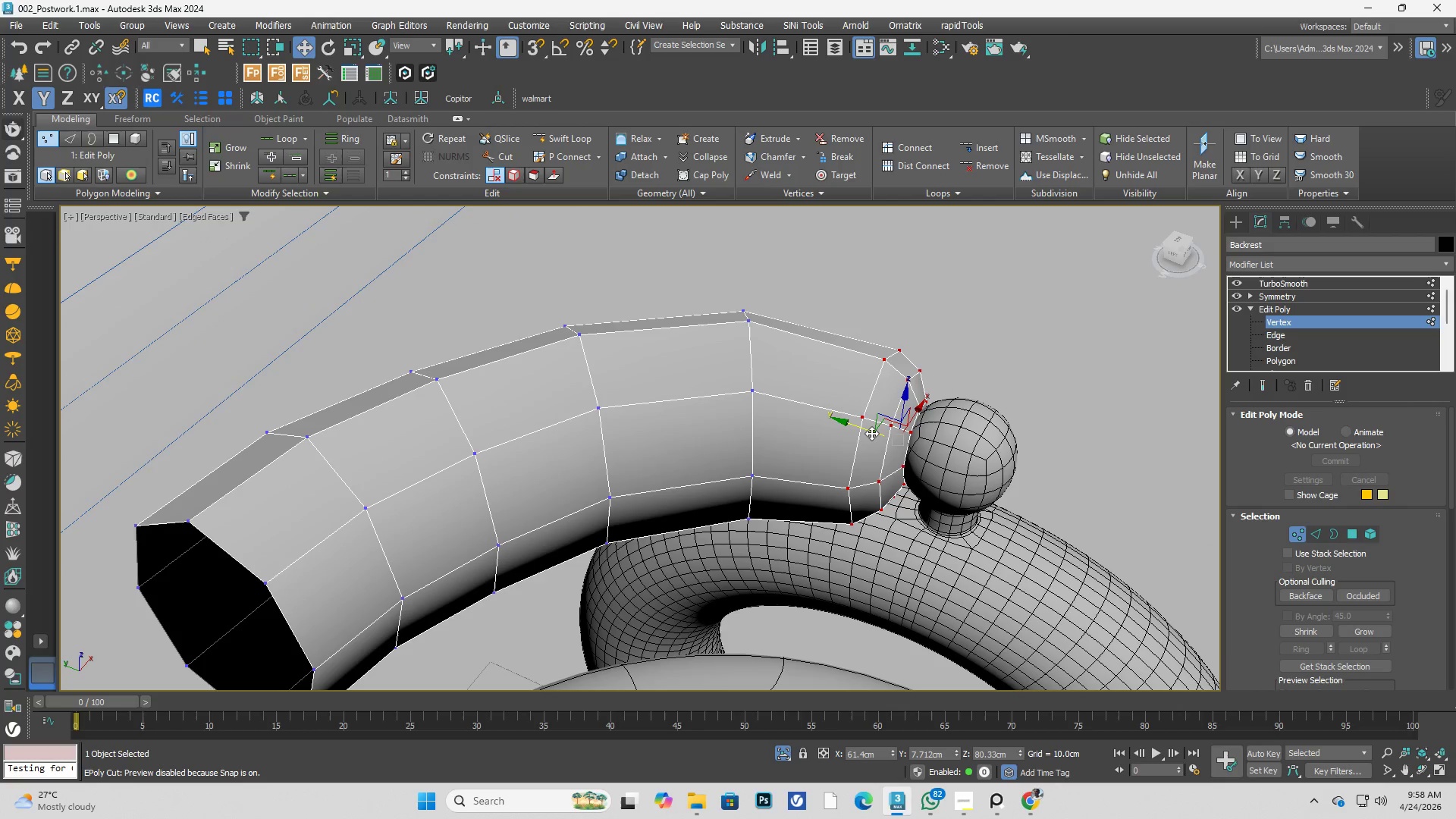 
left_click_drag(start_coordinate=[870, 432], to_coordinate=[879, 432])
 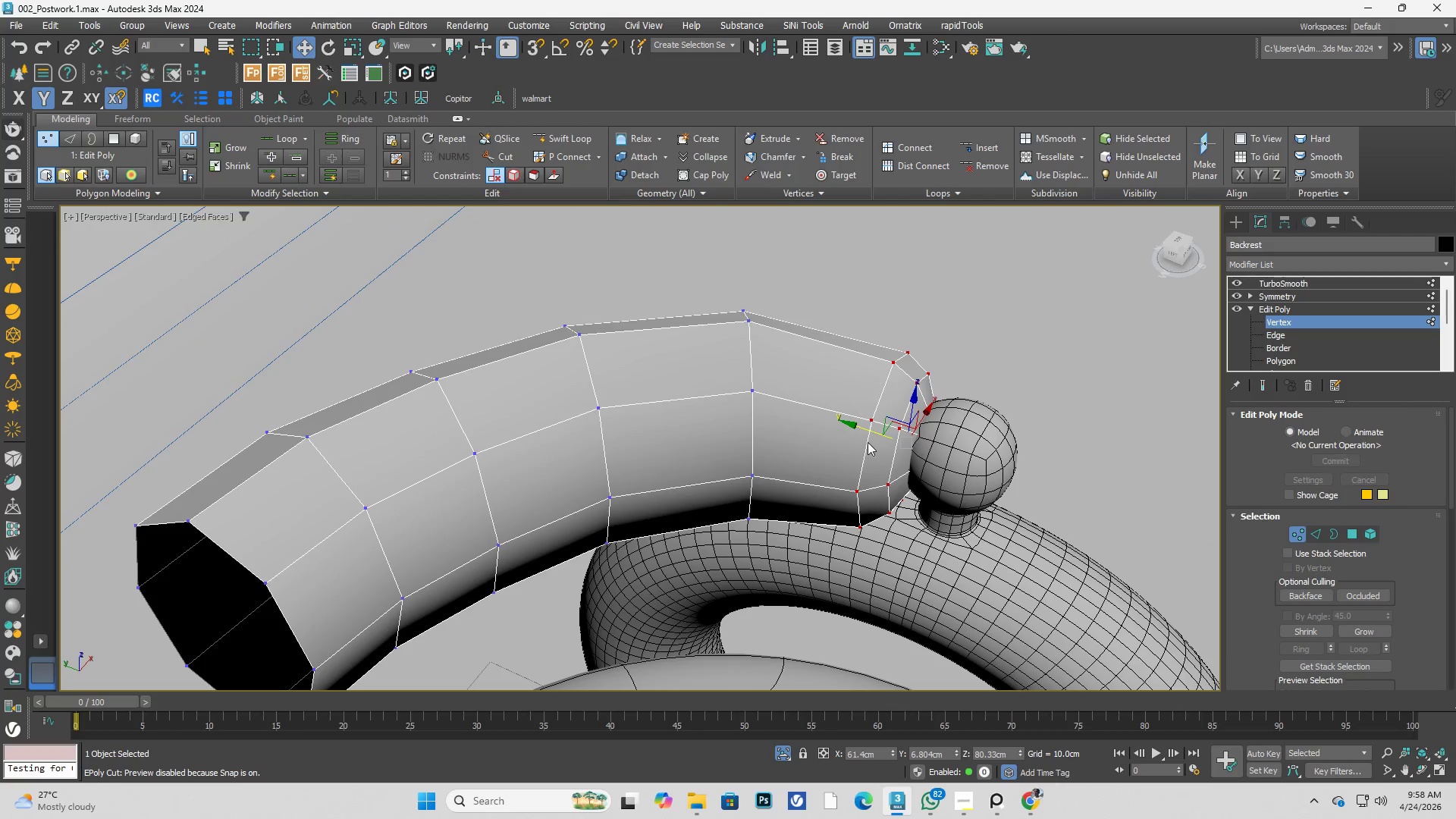 
hold_key(key=AltLeft, duration=0.33)
 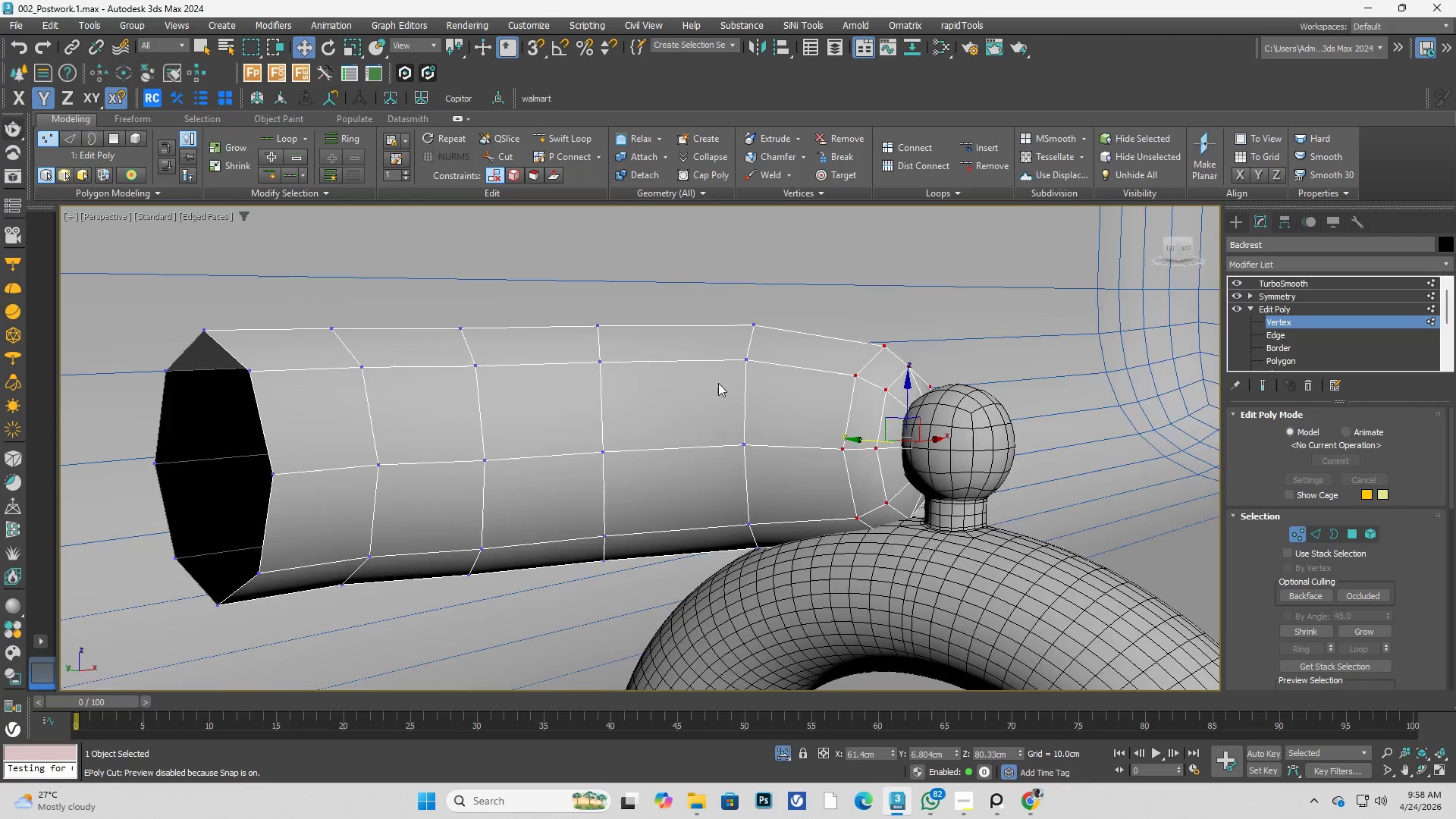 
key(Alt+AltLeft)
 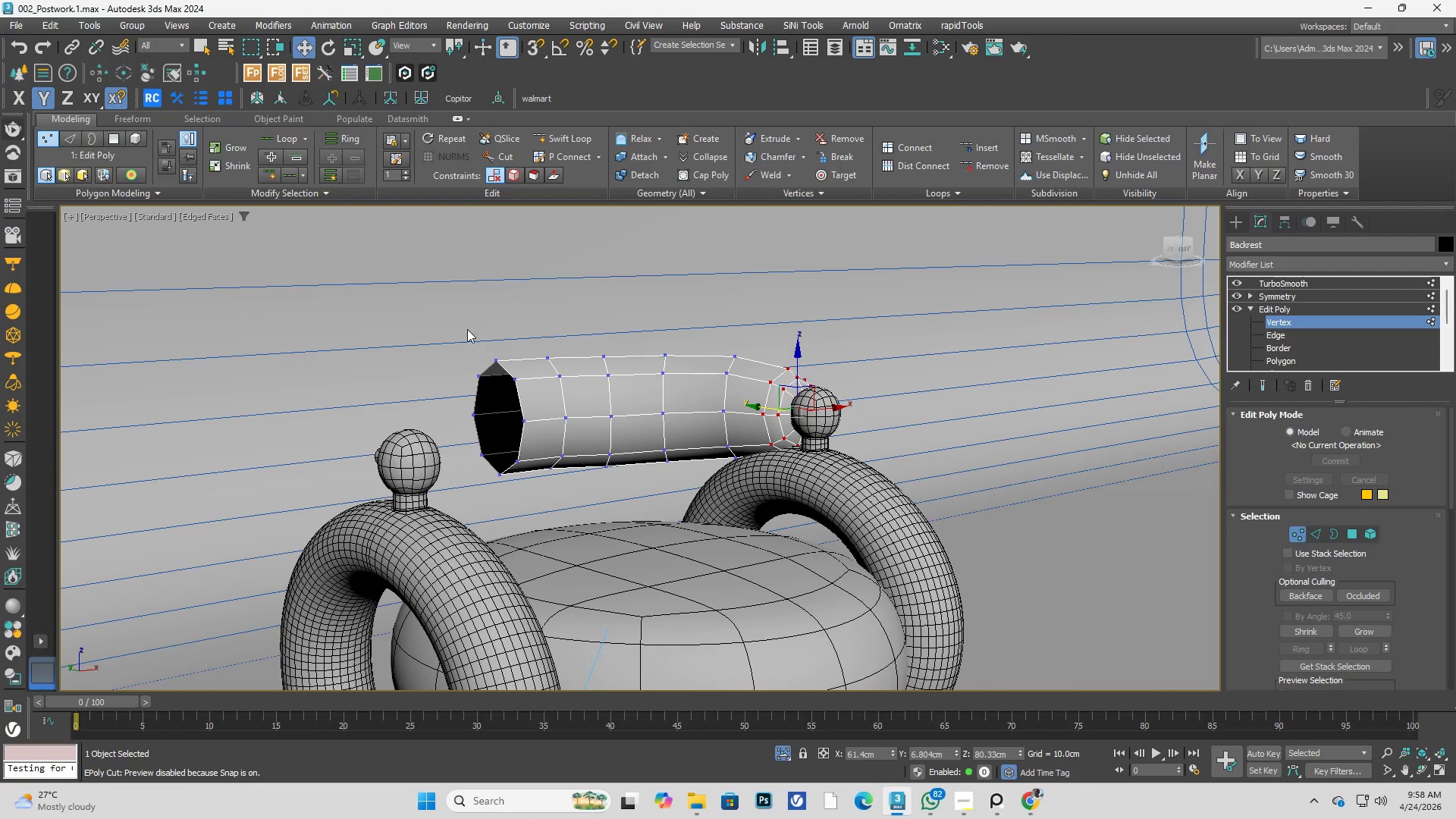 
scroll: coordinate [711, 390], scroll_direction: down, amount: 2.0
 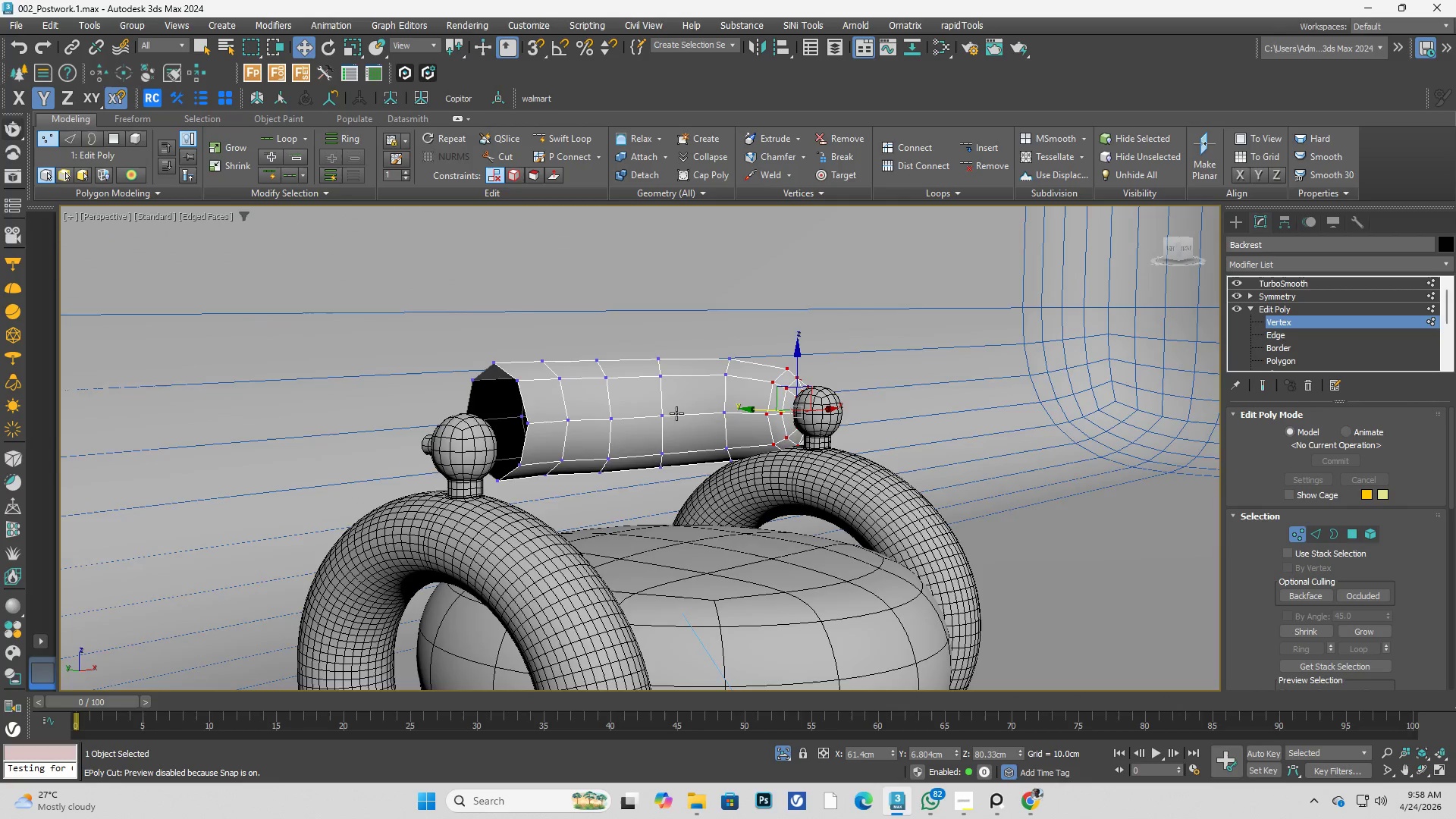 
left_click_drag(start_coordinate=[416, 306], to_coordinate=[742, 510])
 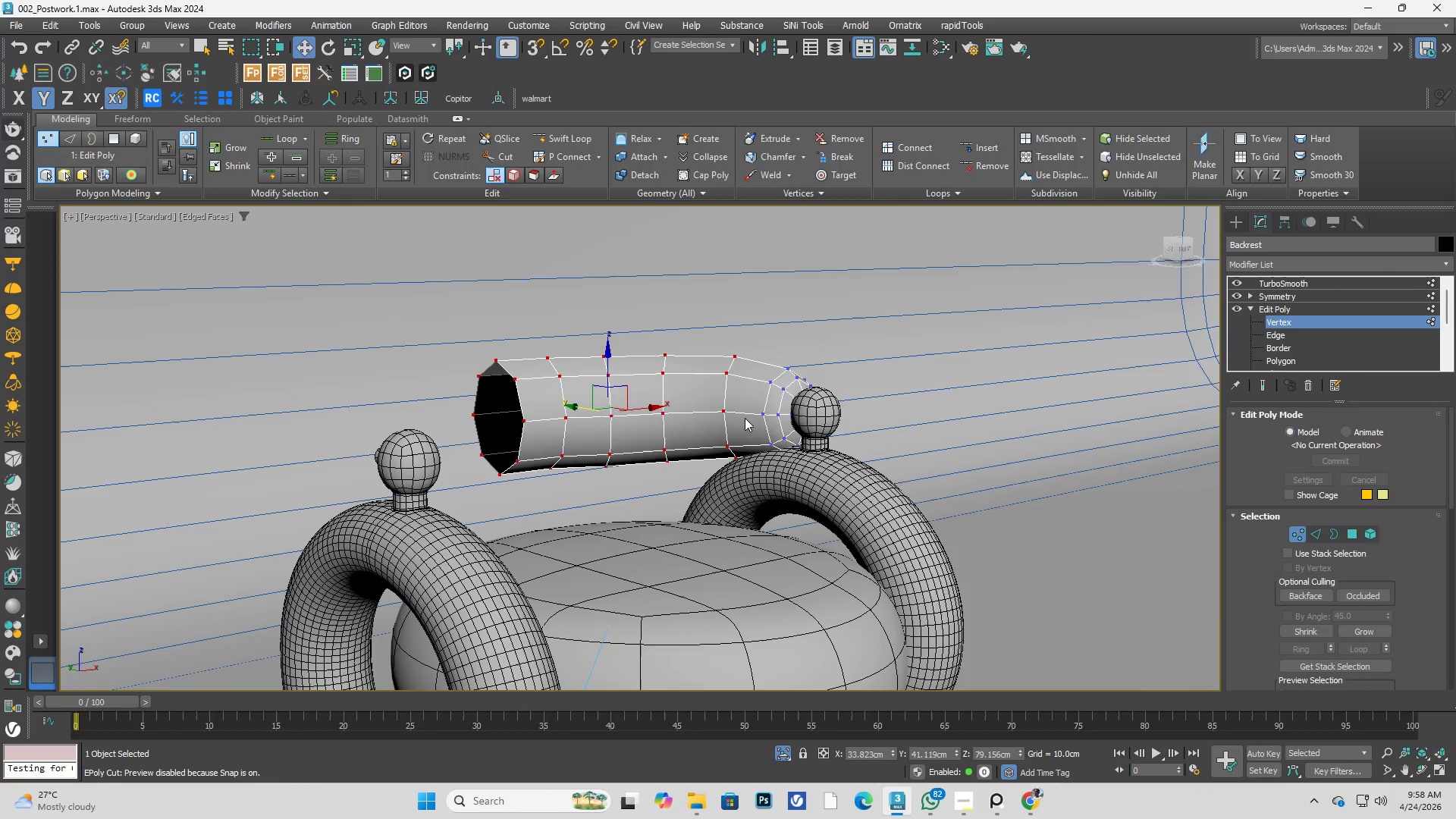 
hold_key(key=AltLeft, duration=0.45)
 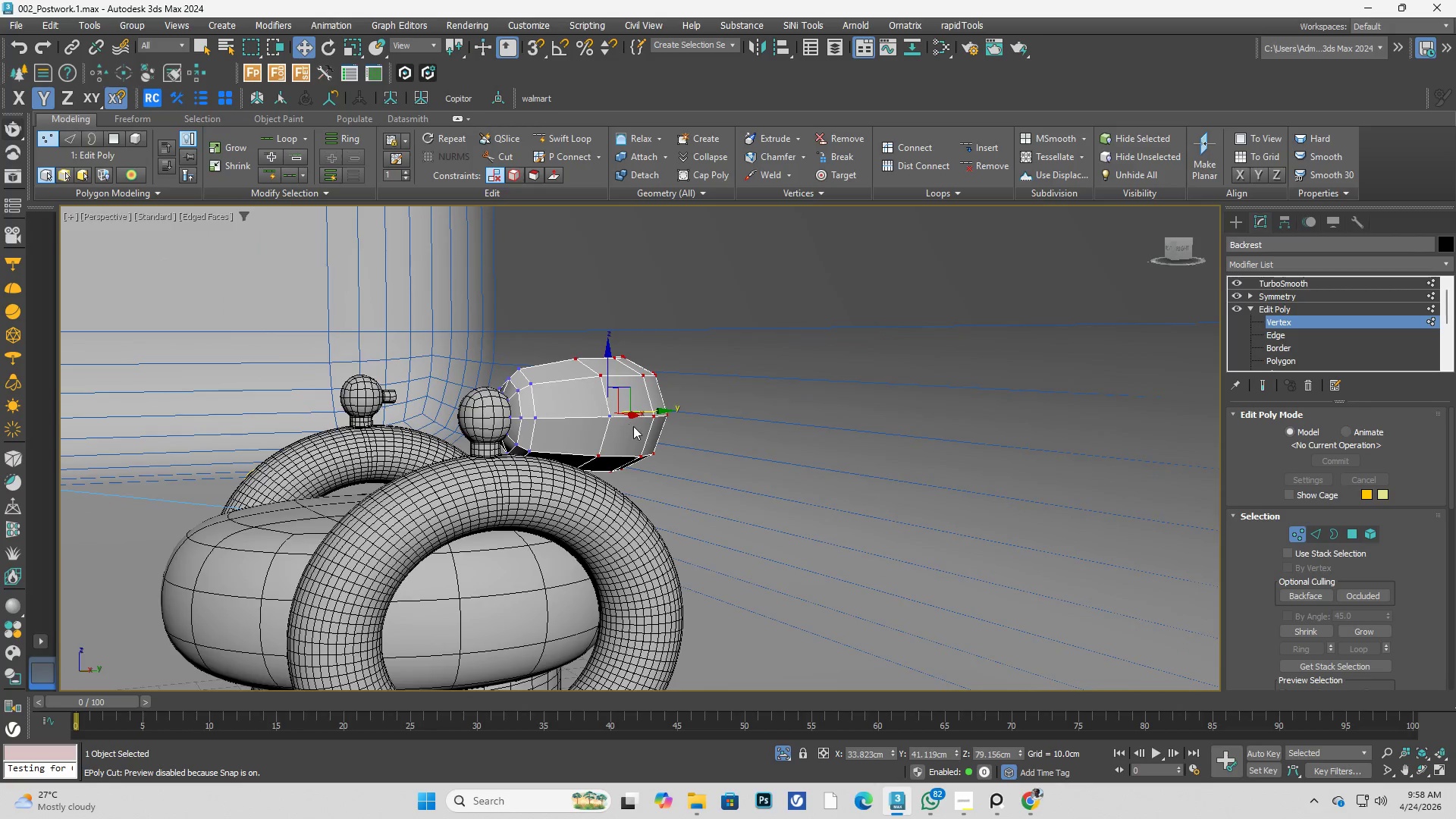 
hold_key(key=ControlLeft, duration=0.55)
left_click_drag(start_coordinate=[642, 392], to_coordinate=[586, 450])
 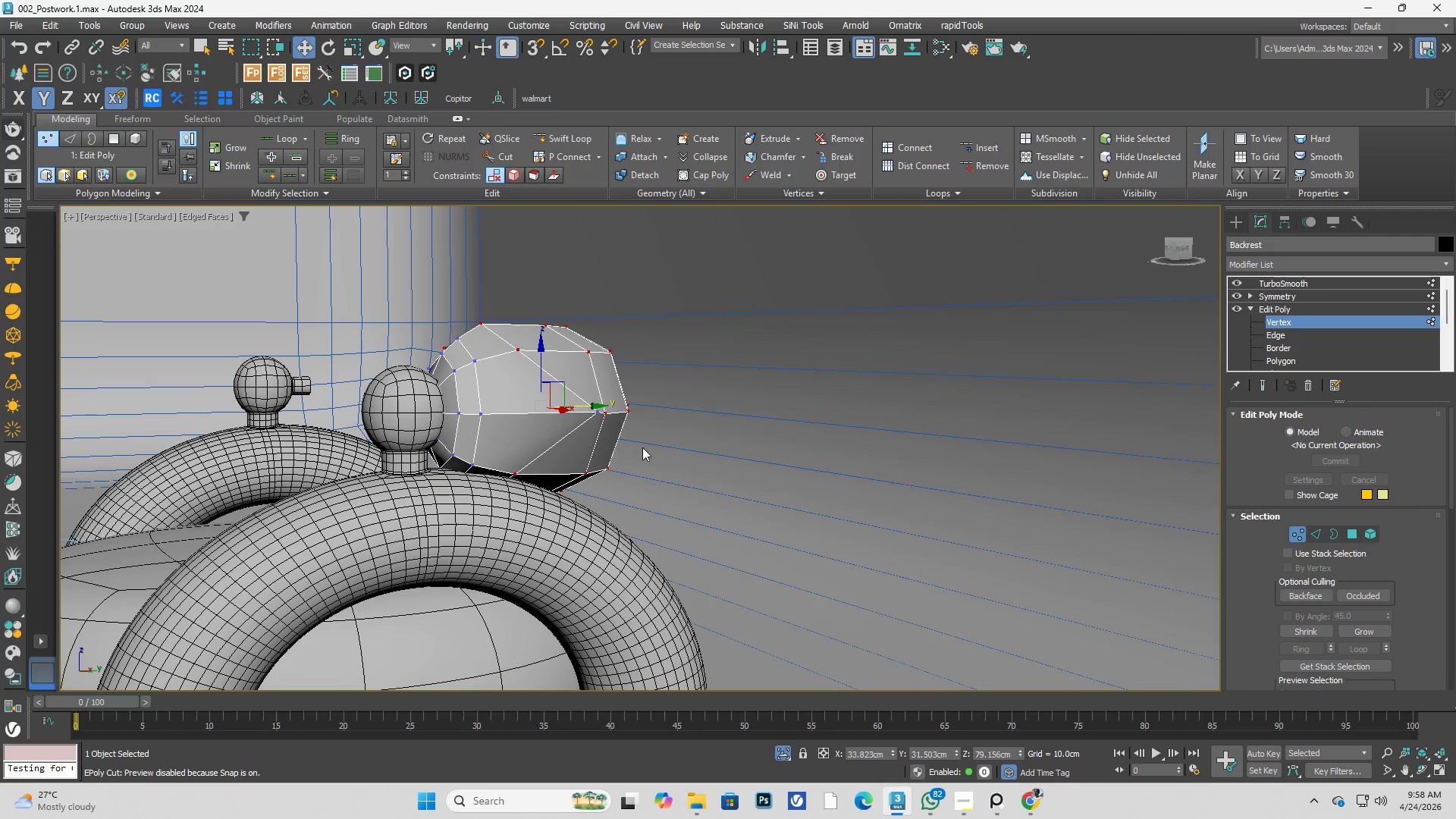 
scroll: coordinate [633, 426], scroll_direction: up, amount: 1.0
 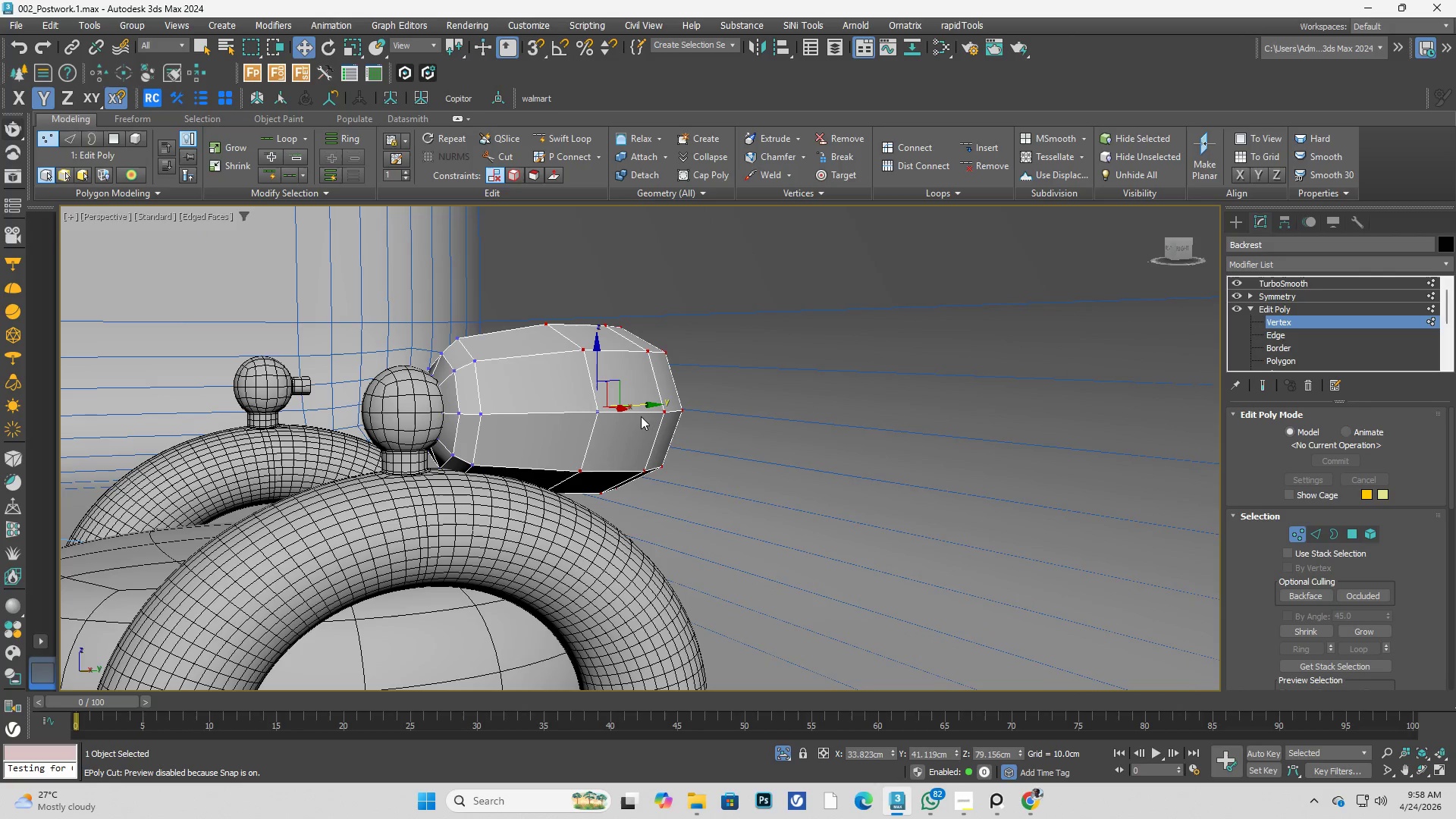 
key(Control+ControlLeft)
 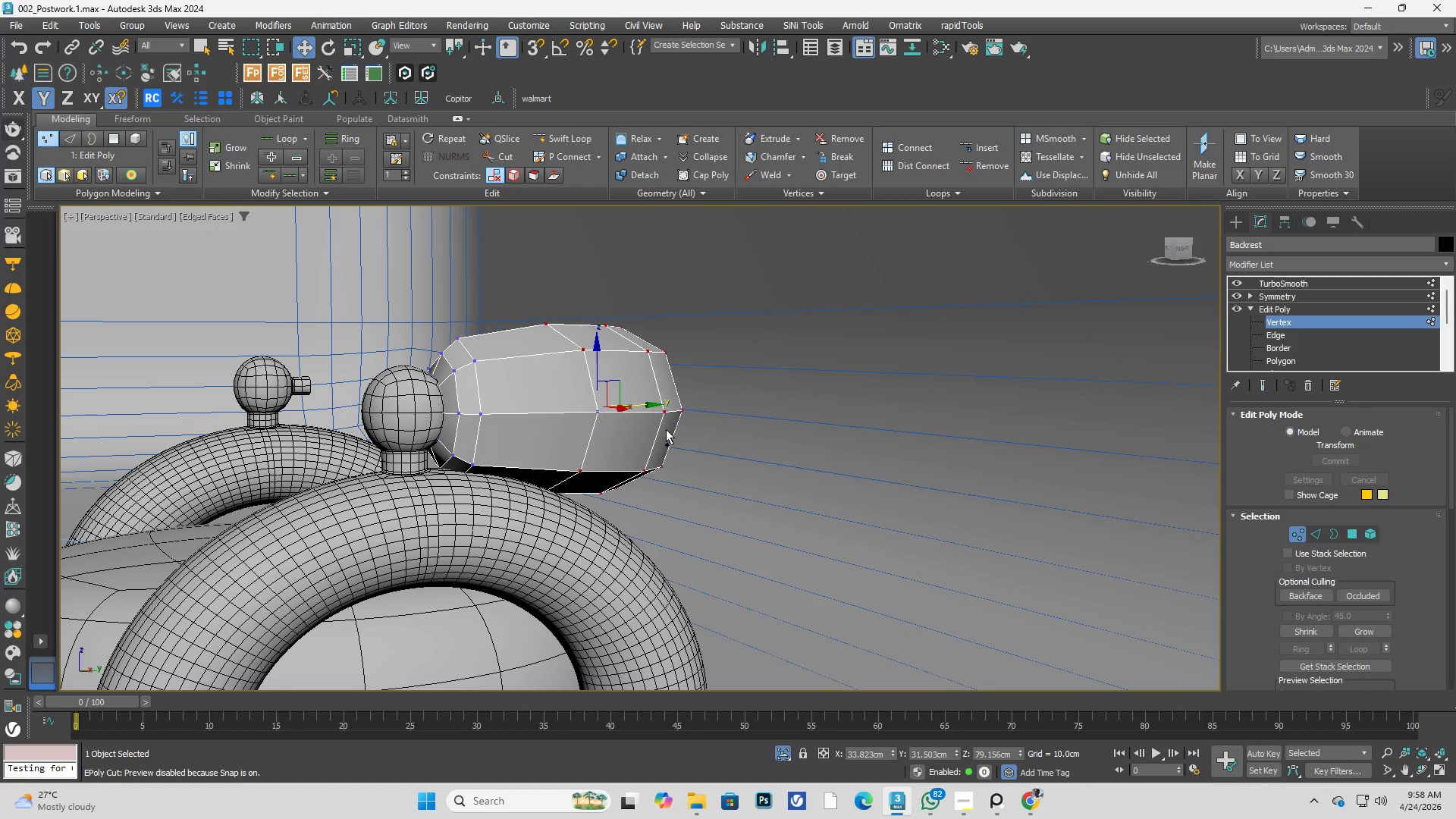 
key(Control+Z)
 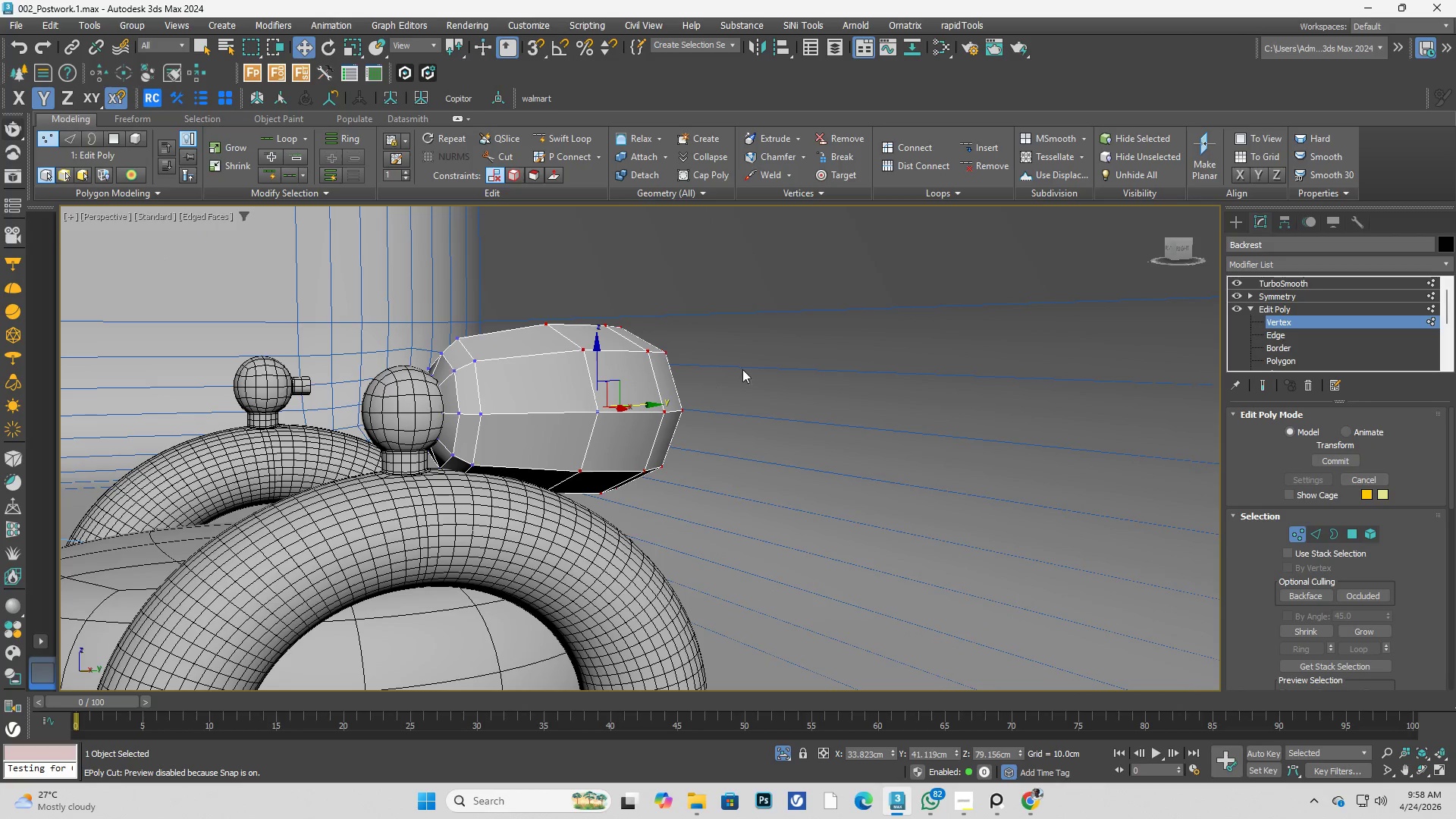 
hold_key(key=ControlLeft, duration=0.73)
left_click_drag(start_coordinate=[738, 330], to_coordinate=[566, 495])
 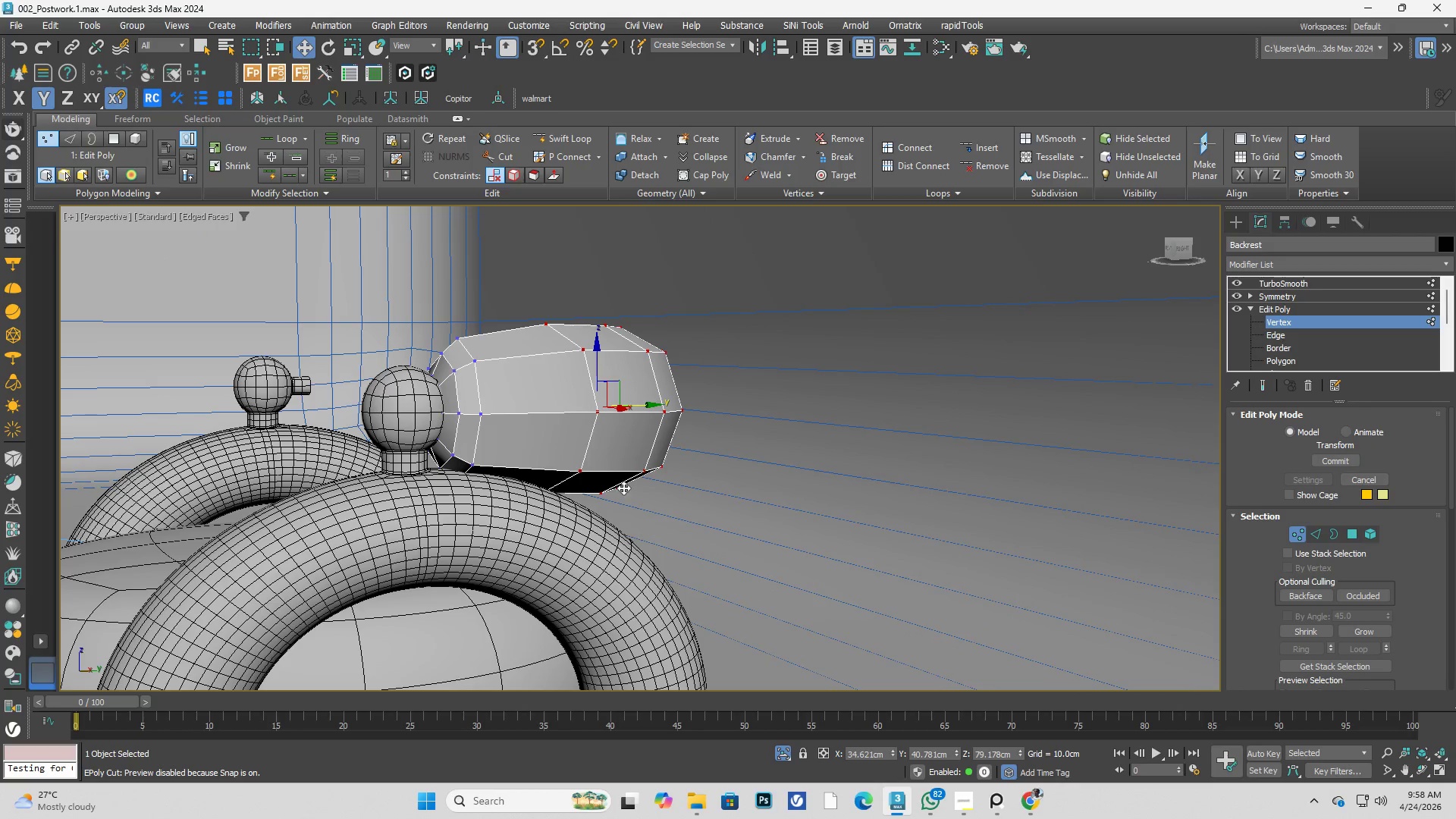 
hold_key(key=AltLeft, duration=0.33)
 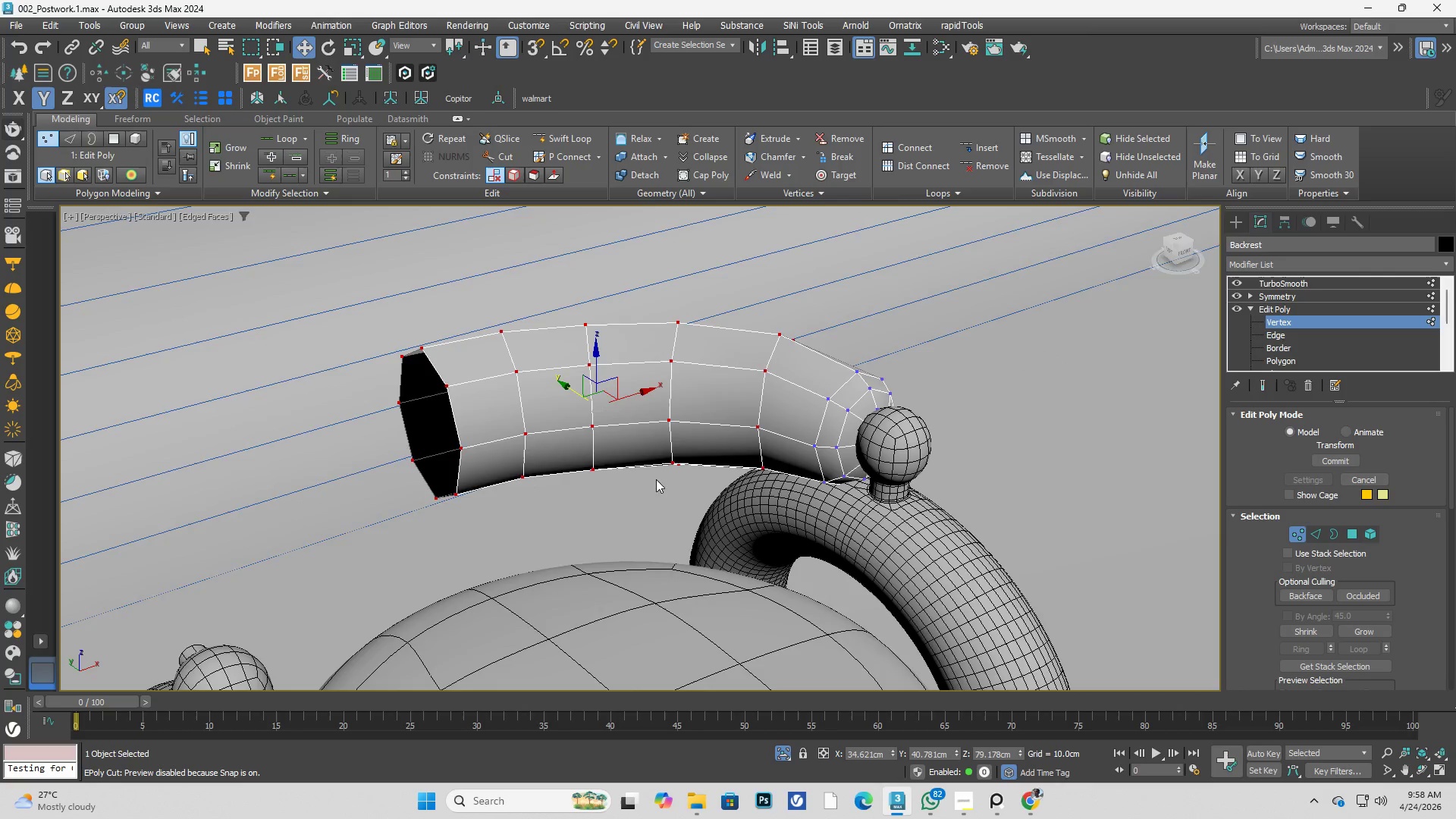 
key(Alt+AltLeft)
 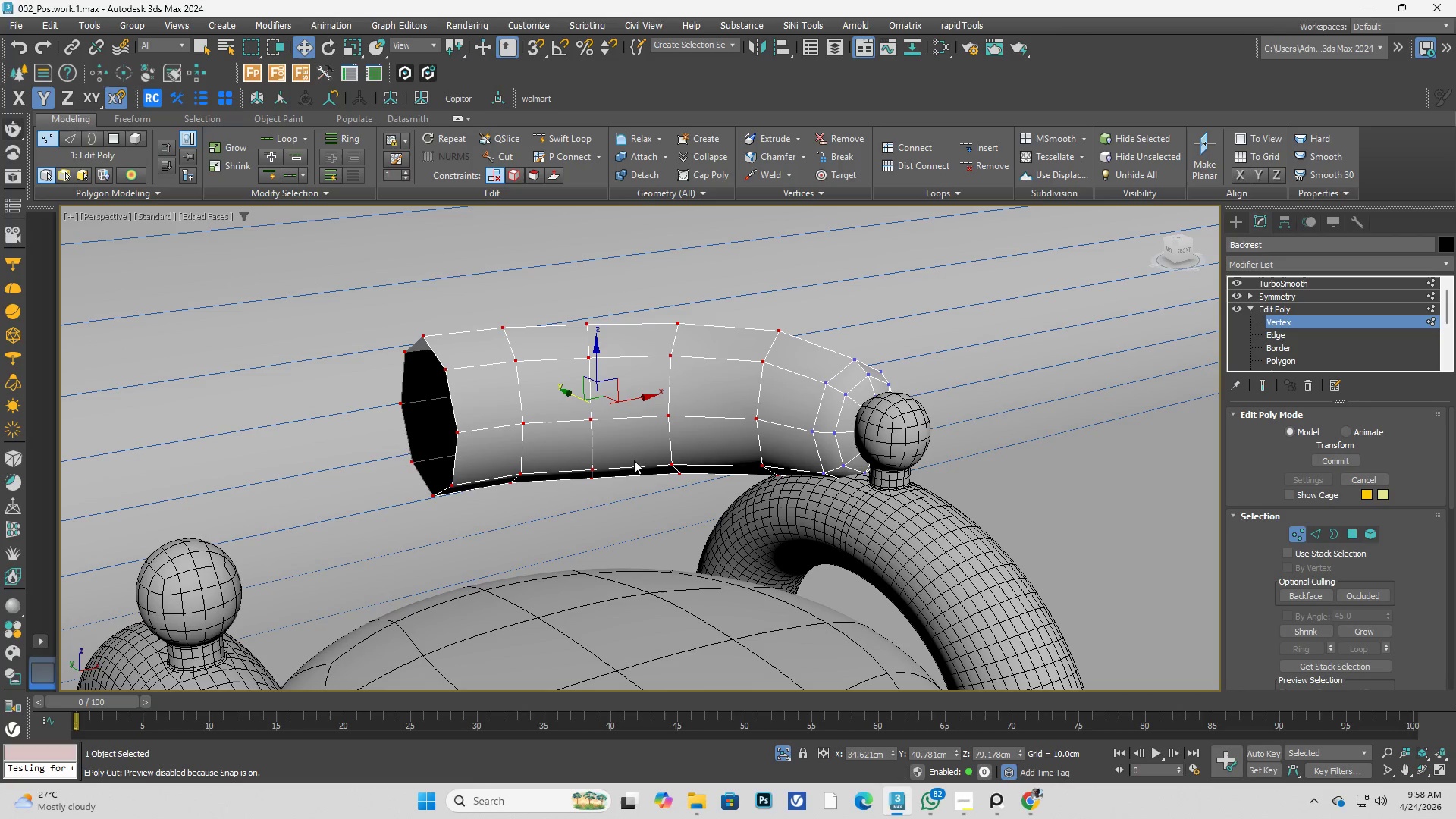 
type(rw)
 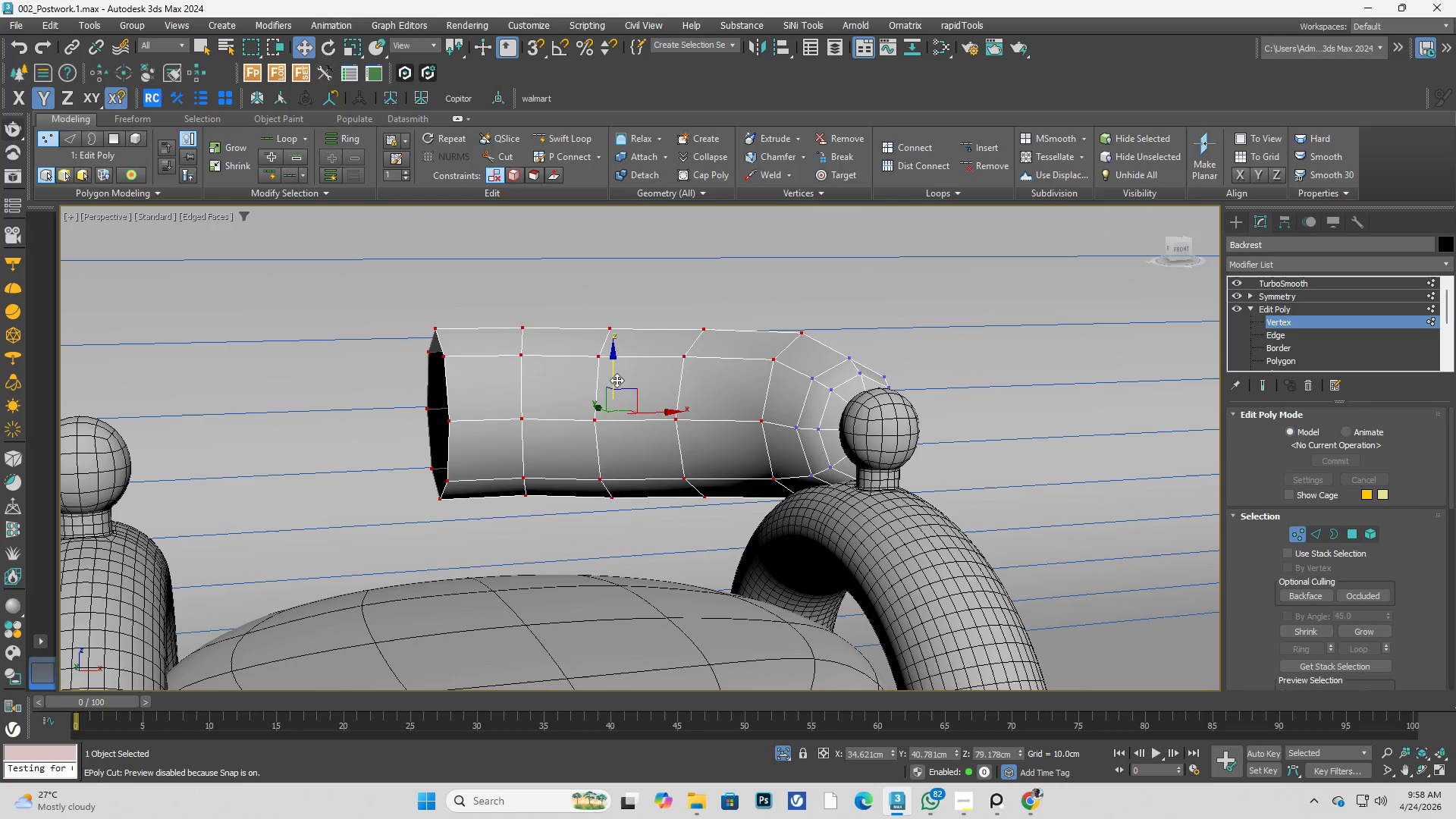 
left_click_drag(start_coordinate=[595, 399], to_coordinate=[595, 394])
 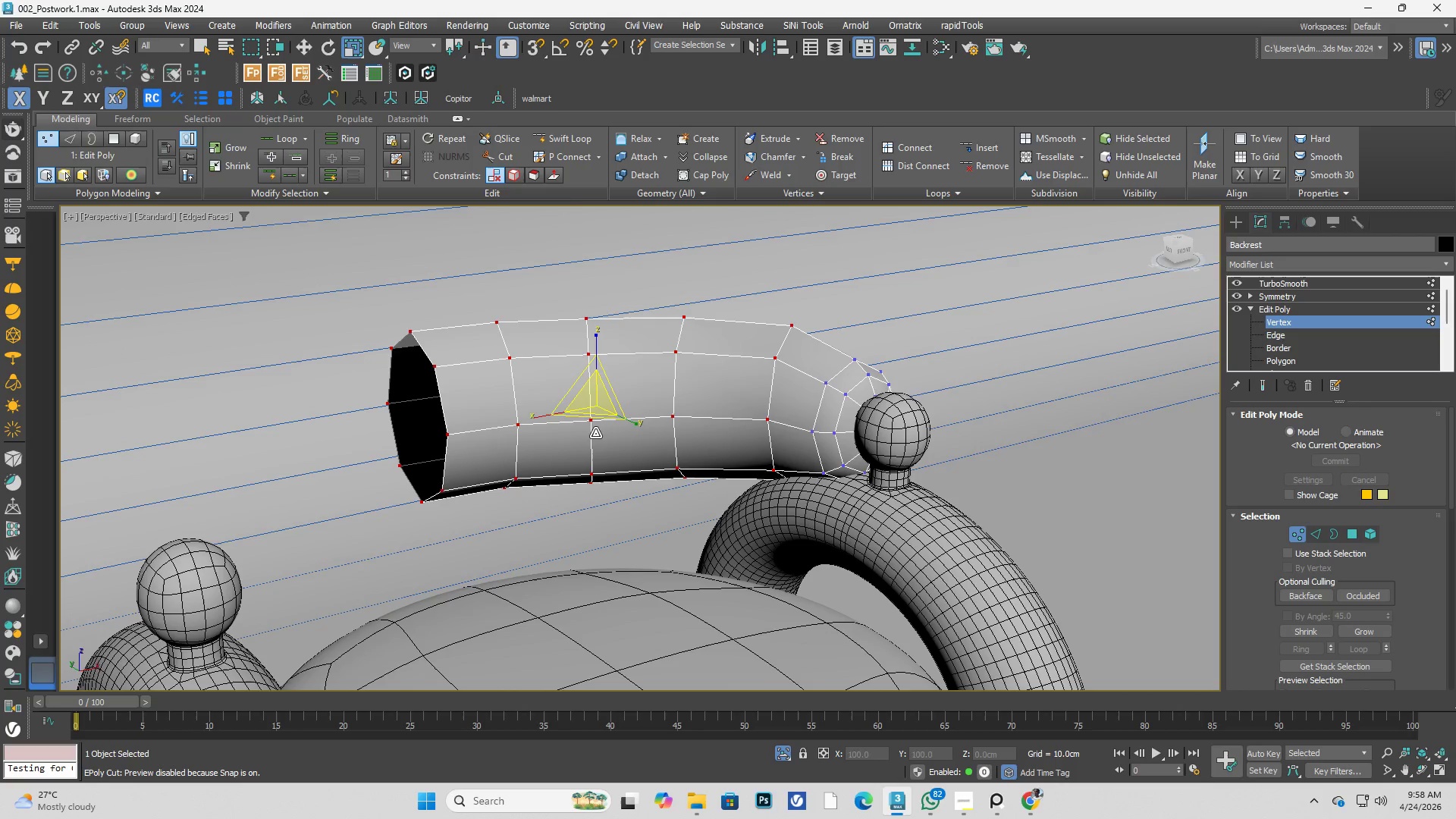 
hold_key(key=AltLeft, duration=0.34)
 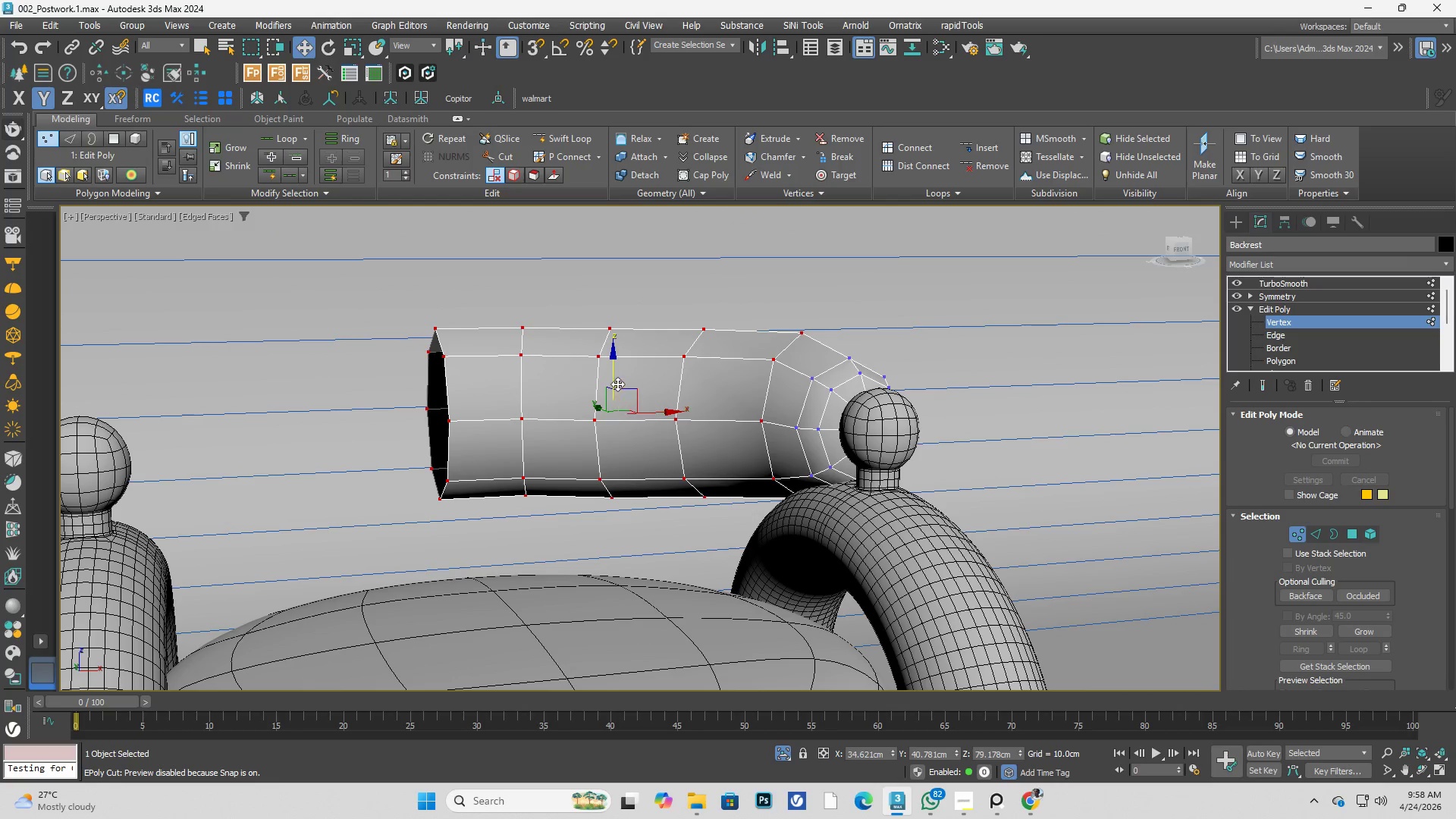 
left_click_drag(start_coordinate=[615, 376], to_coordinate=[613, 369])
 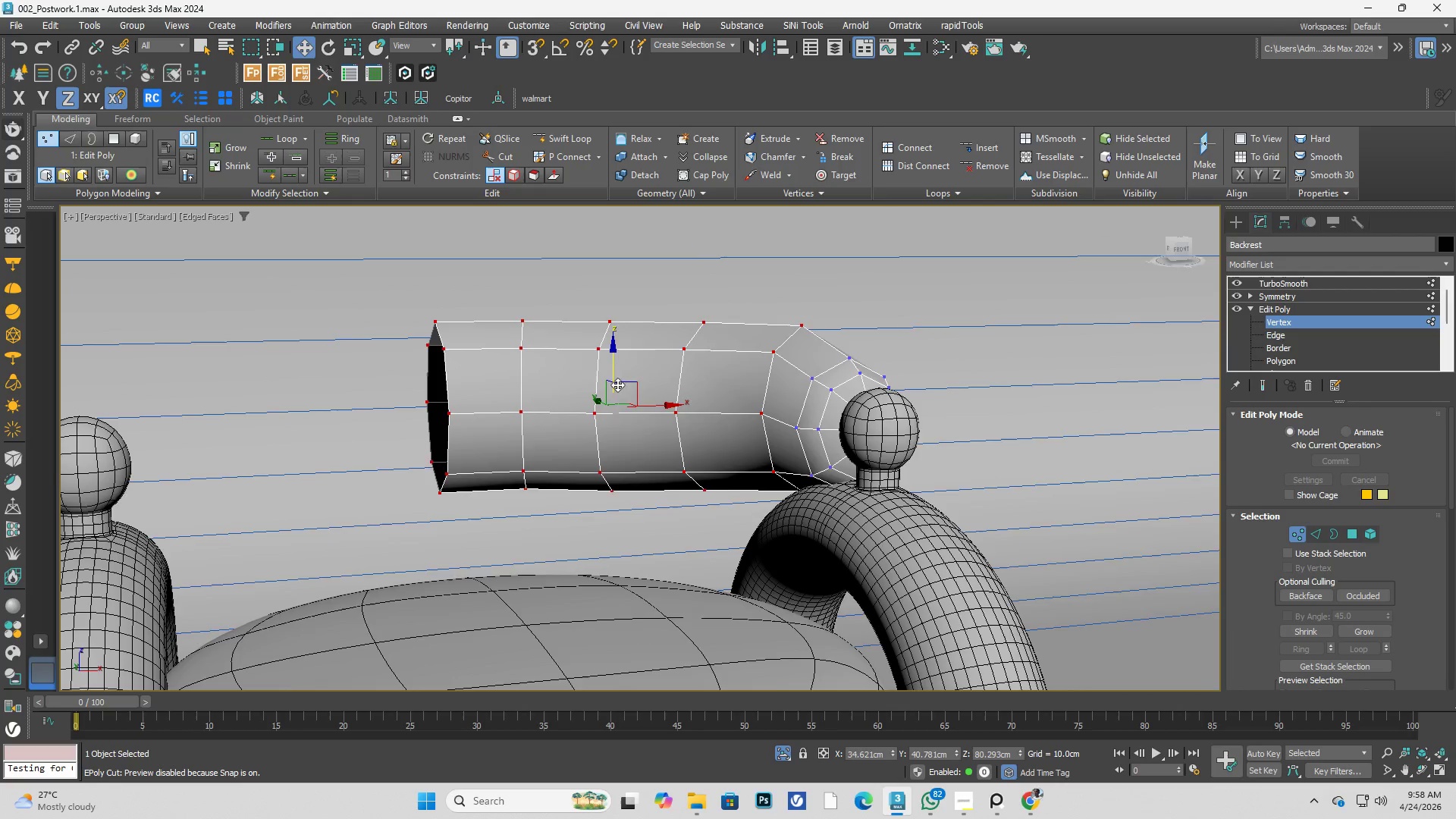 
hold_key(key=AltLeft, duration=0.62)
 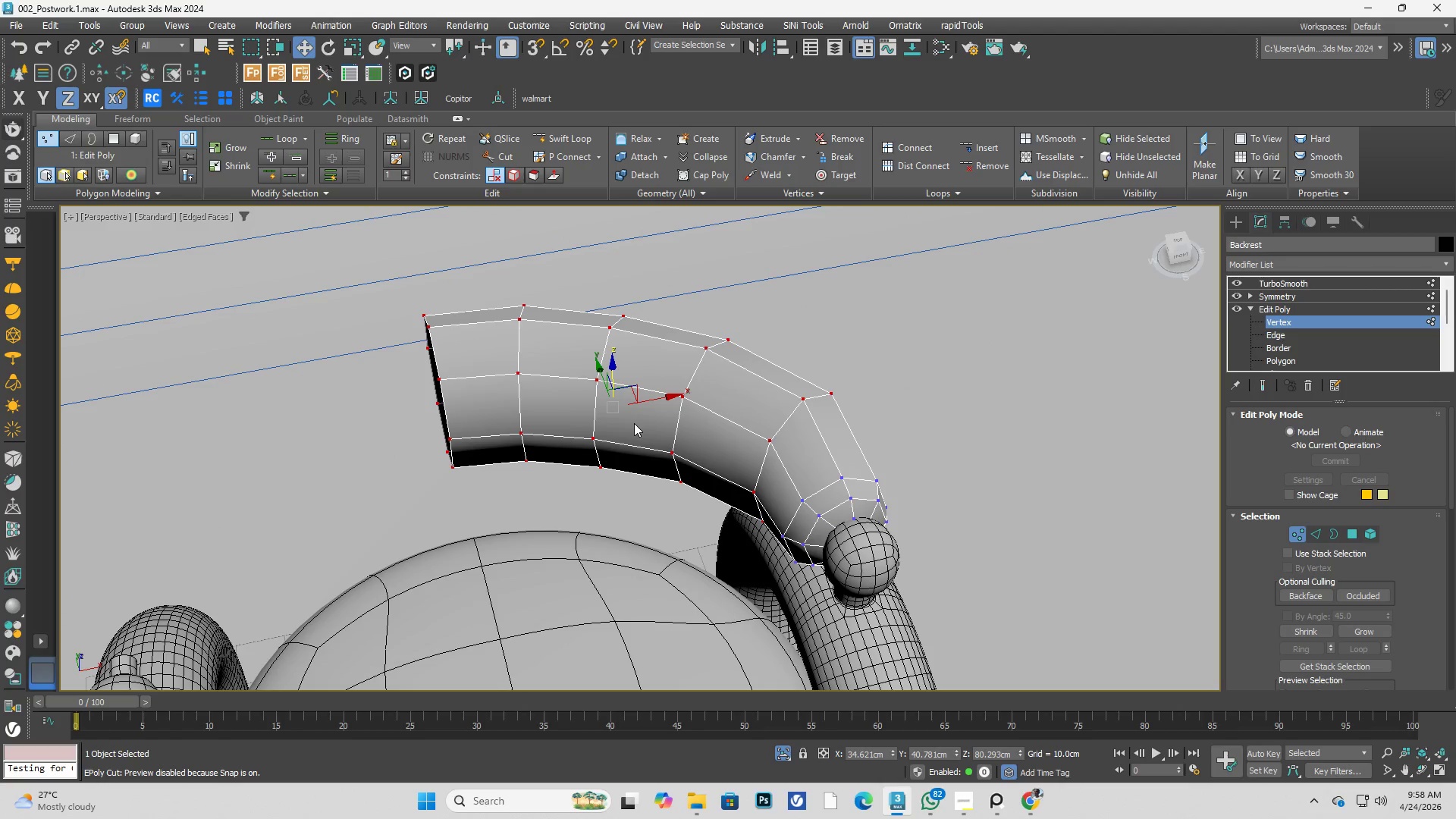 
key(Control+ControlLeft)
 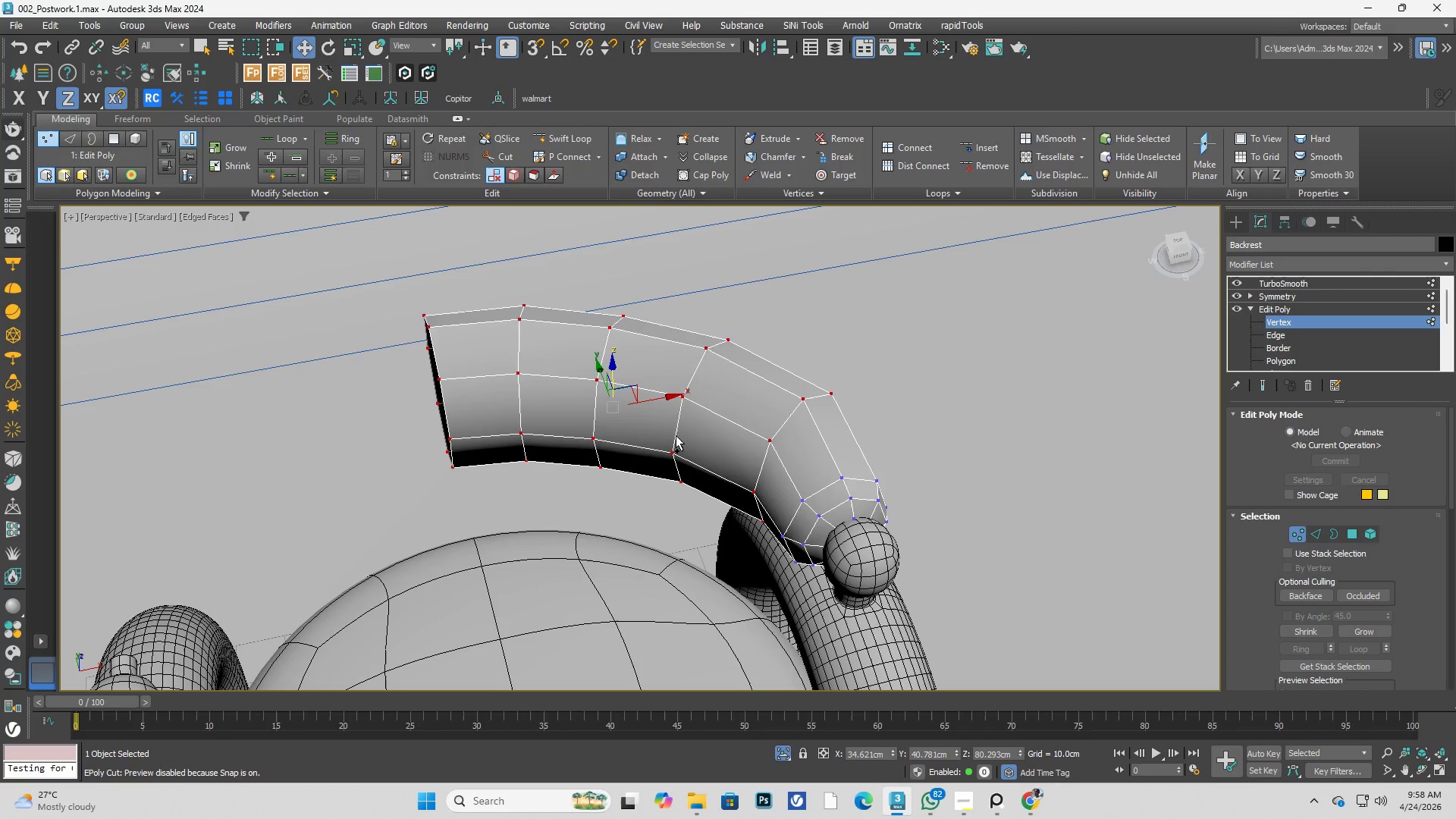 
key(Control+Space)
 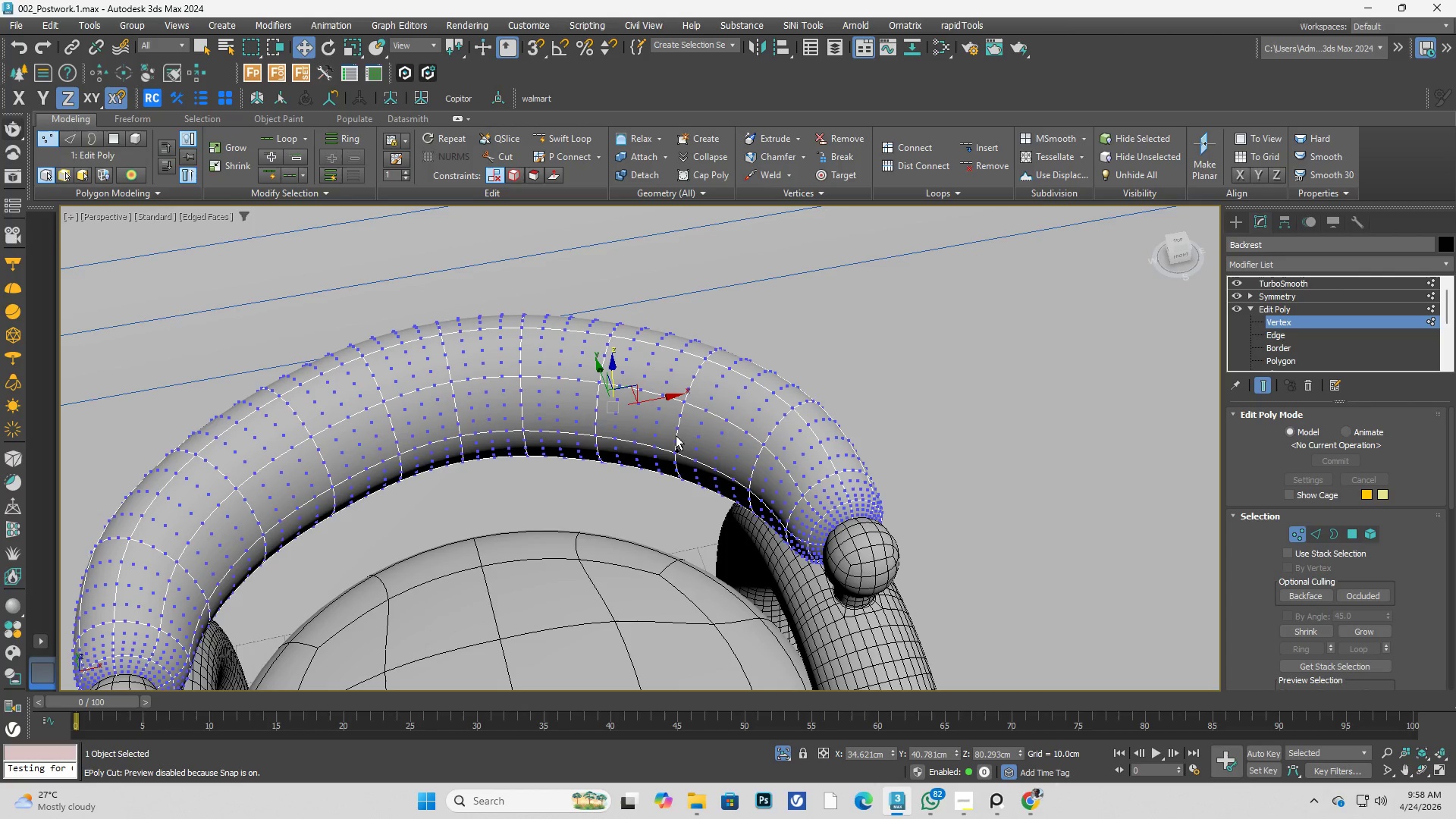 
hold_key(key=AltLeft, duration=3.3)
 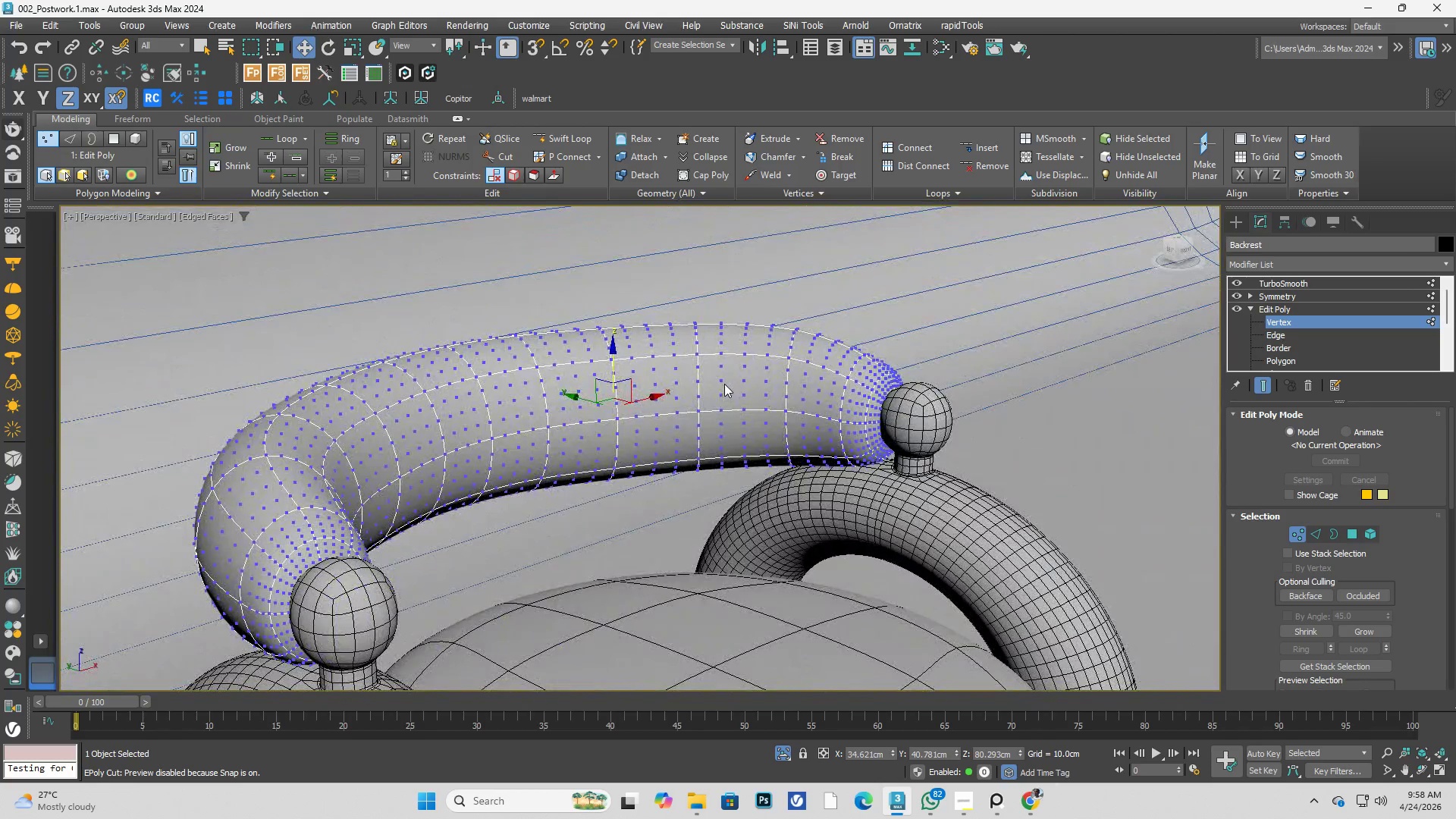 
key(Alt+AltLeft)
 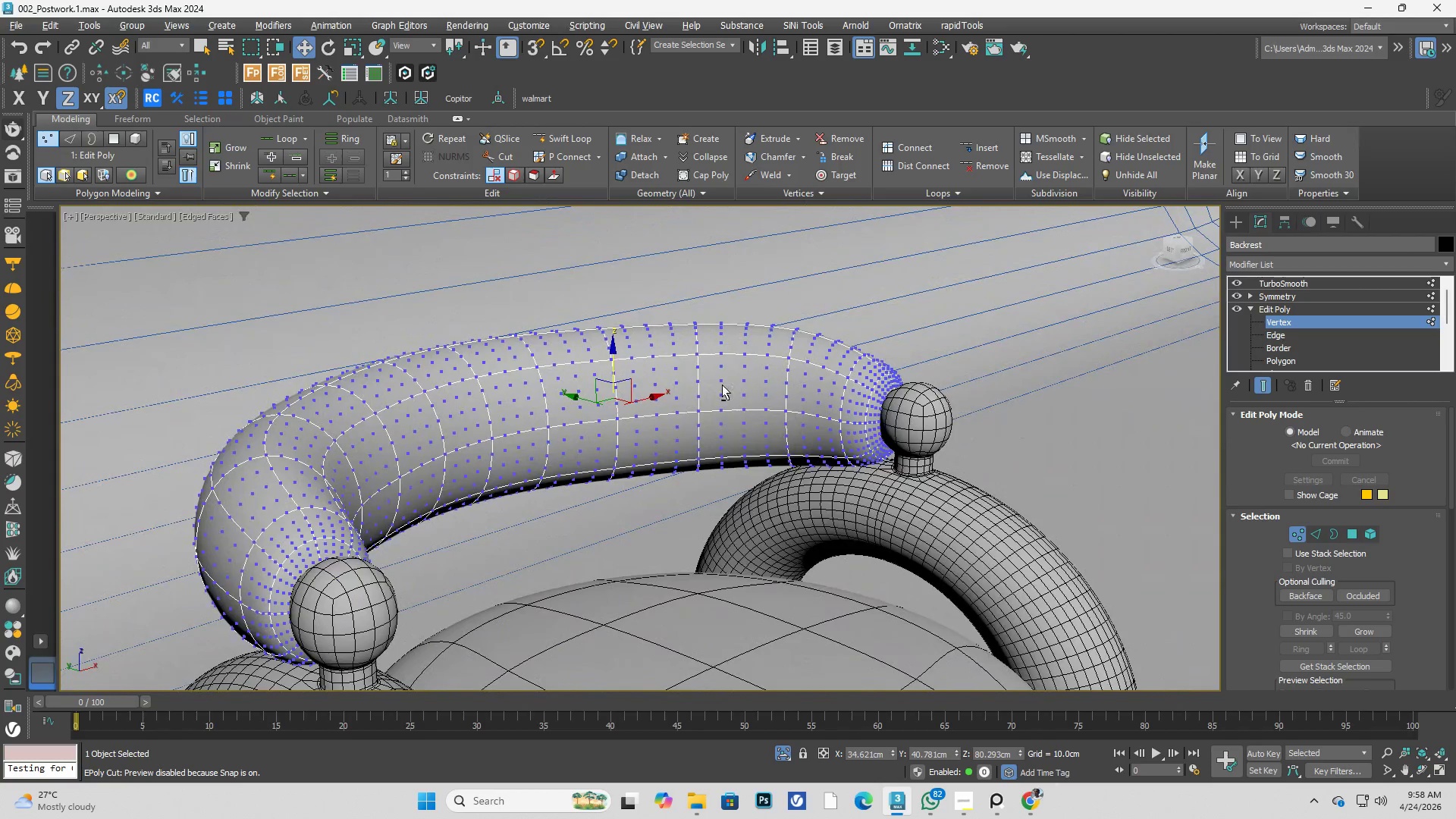 
key(Alt+W)
 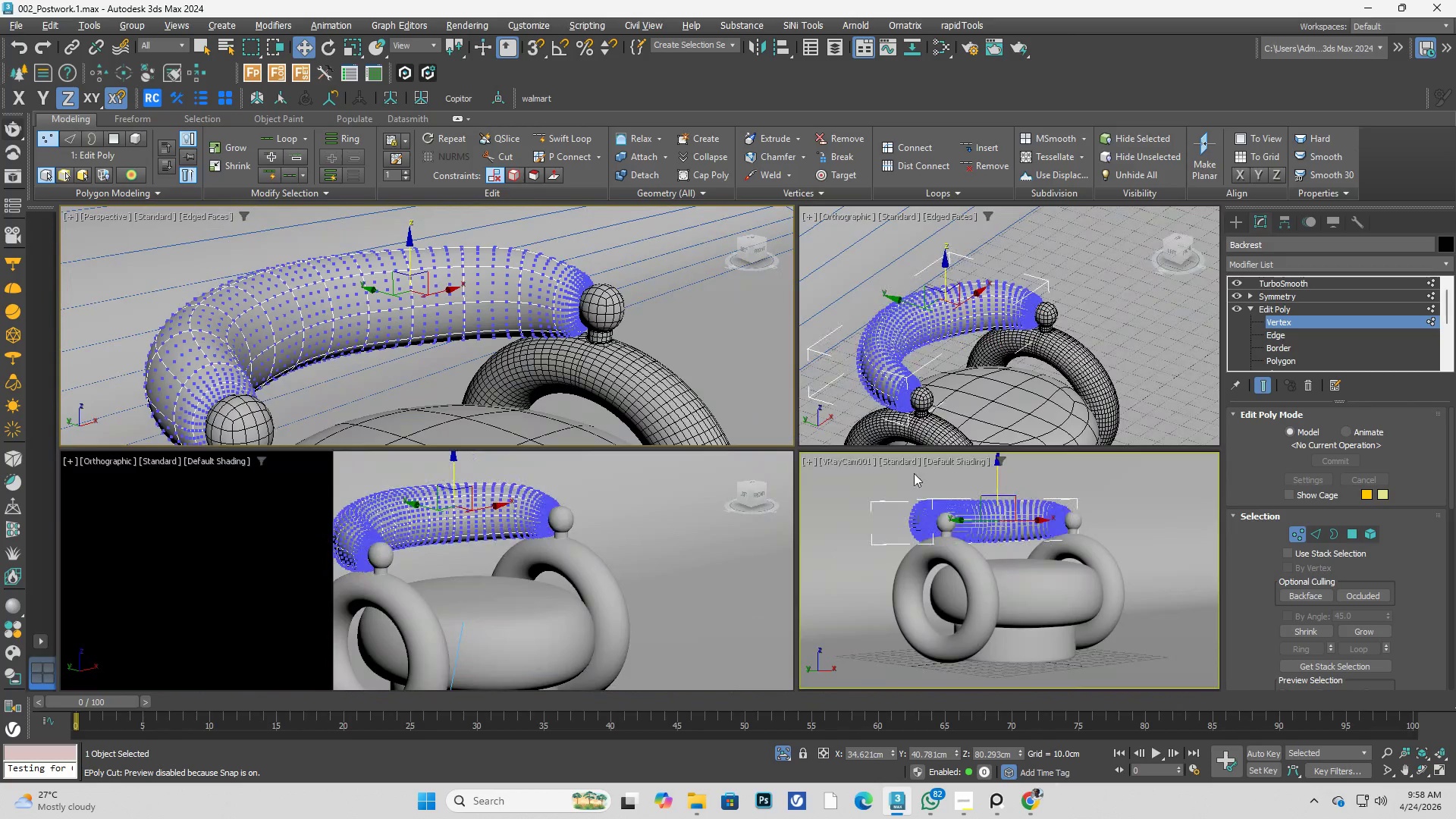 
key(Alt+AltLeft)
 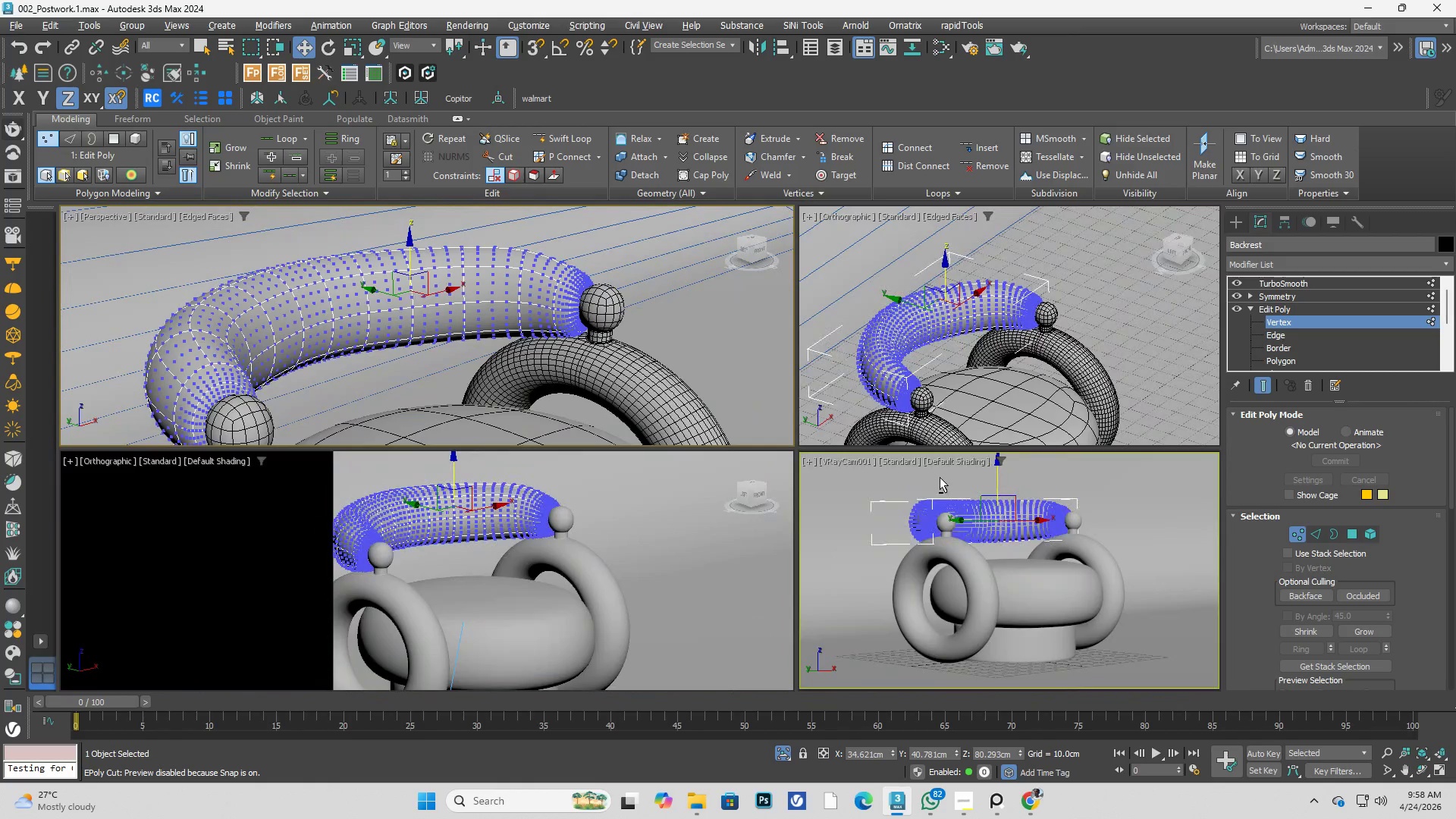 
key(Alt+W)
 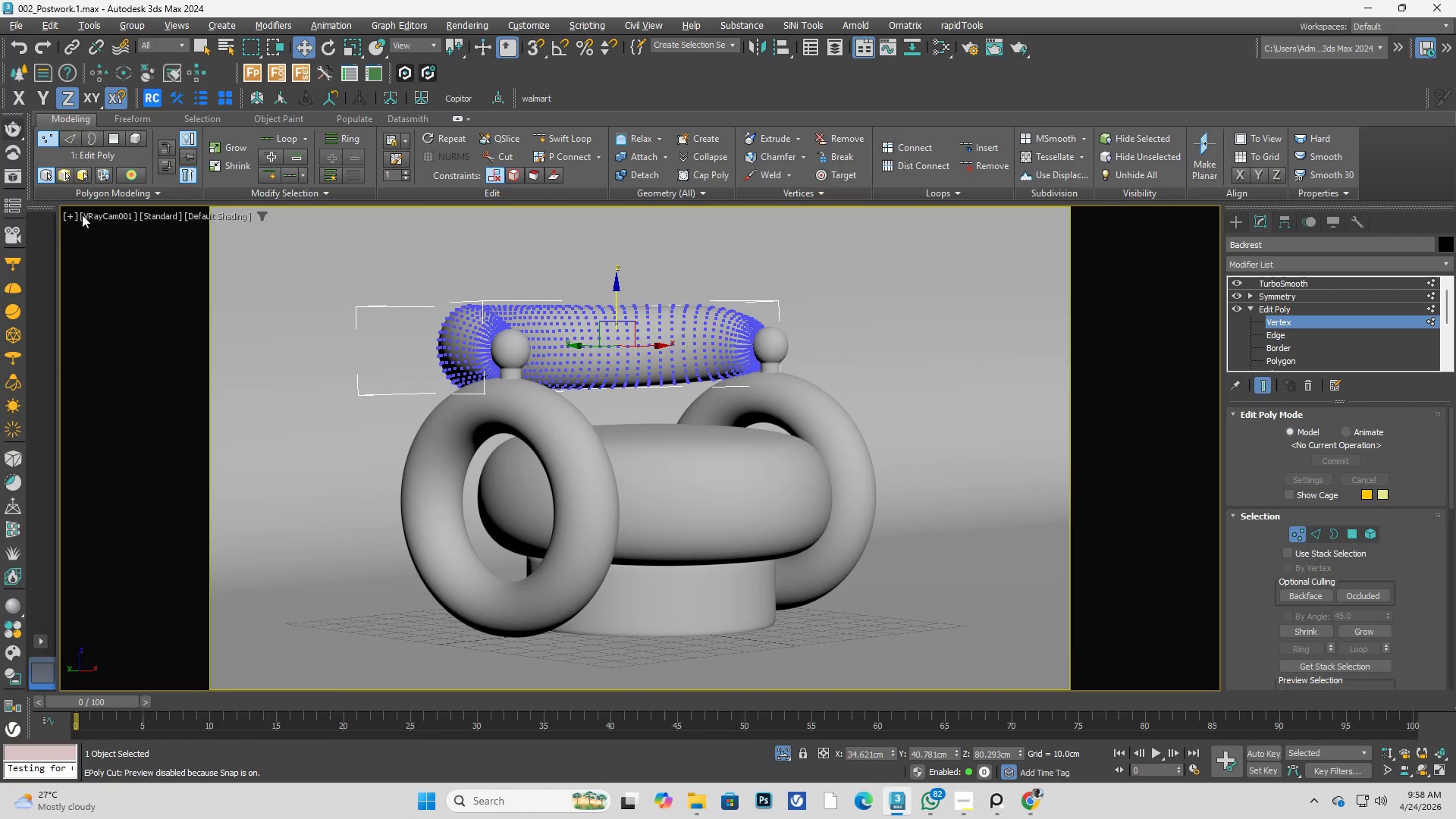 
left_click([12, 130])
 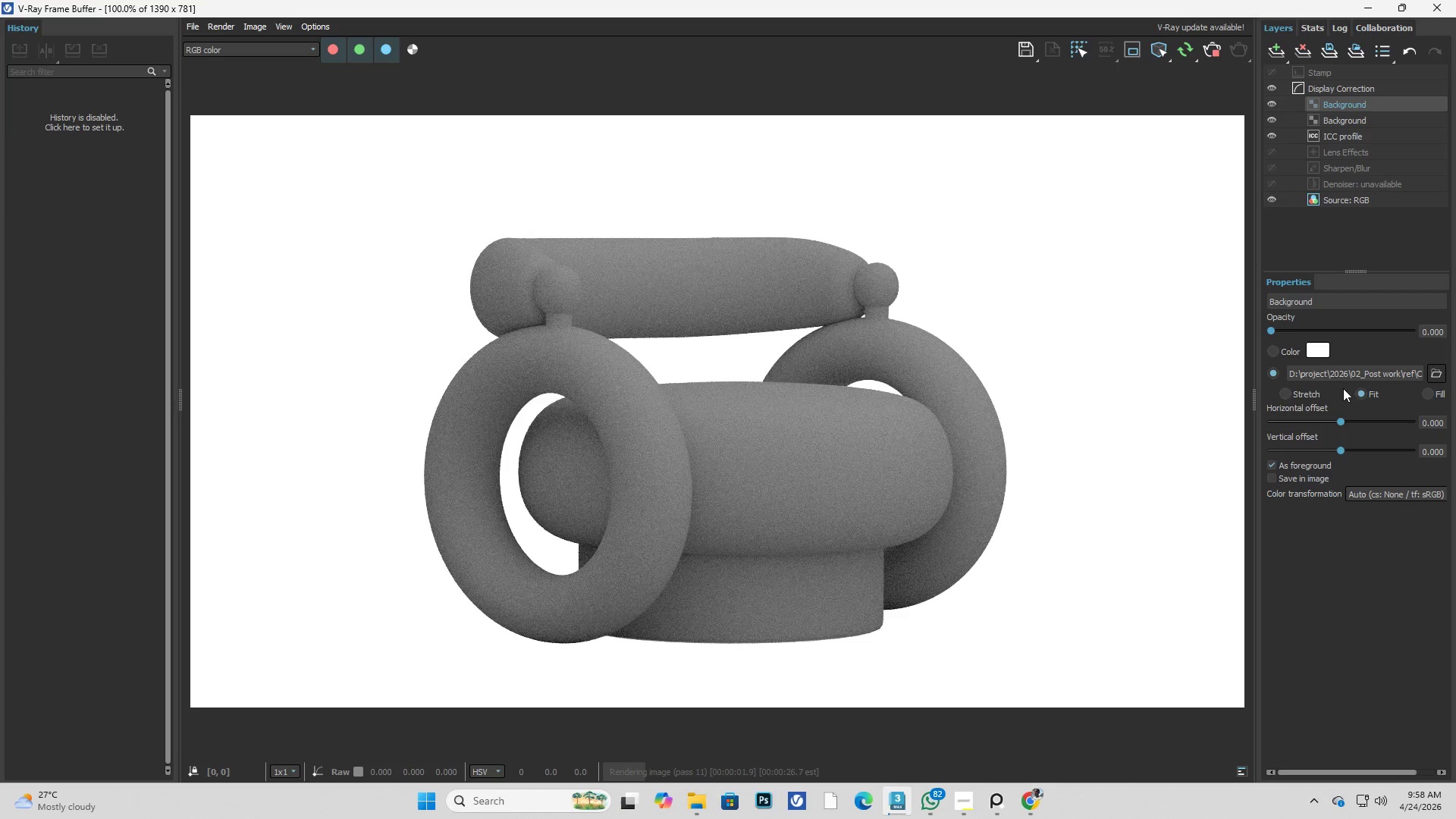 
left_click_drag(start_coordinate=[1272, 331], to_coordinate=[870, 437])
 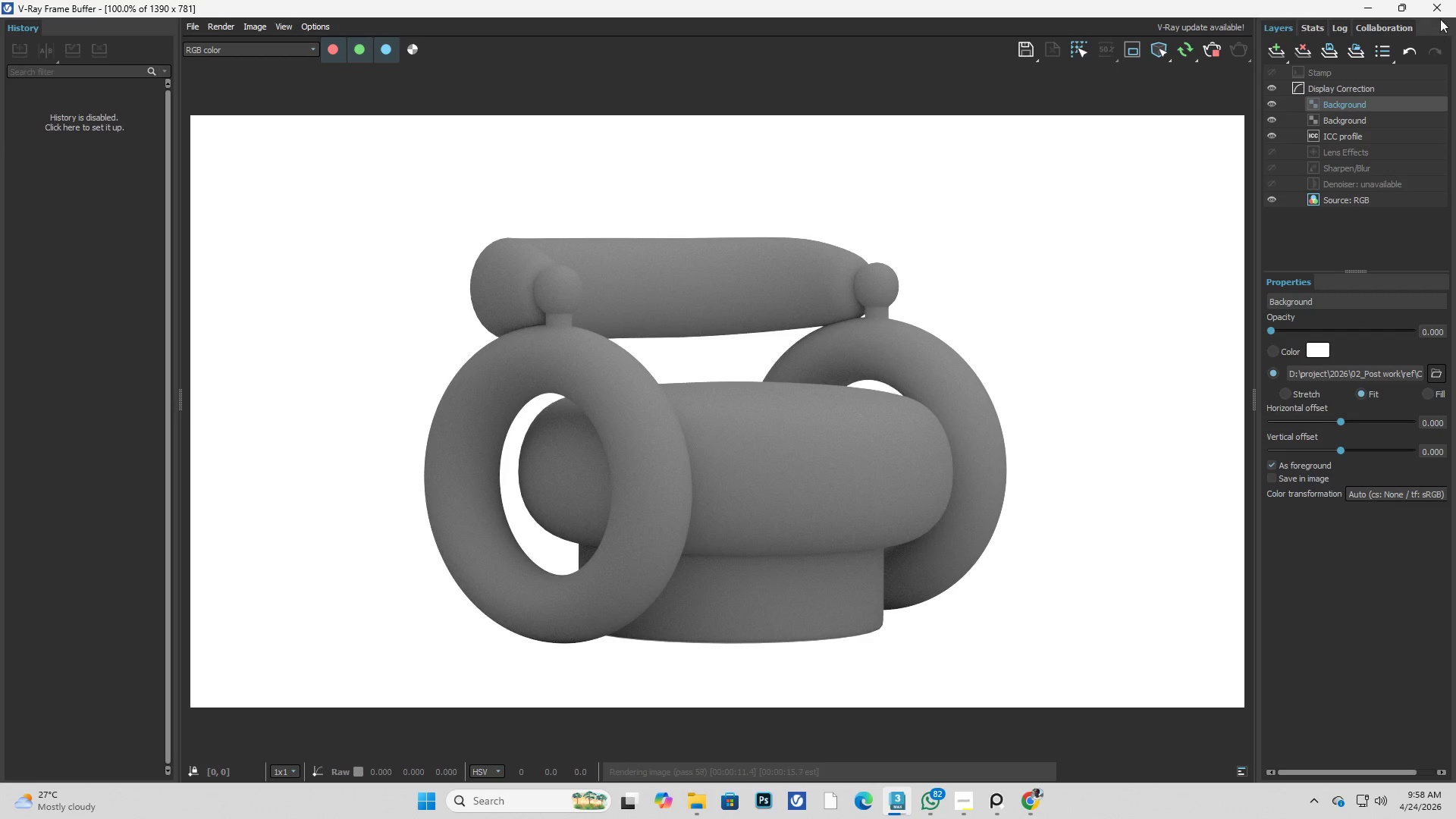 
left_click([1441, 7])
 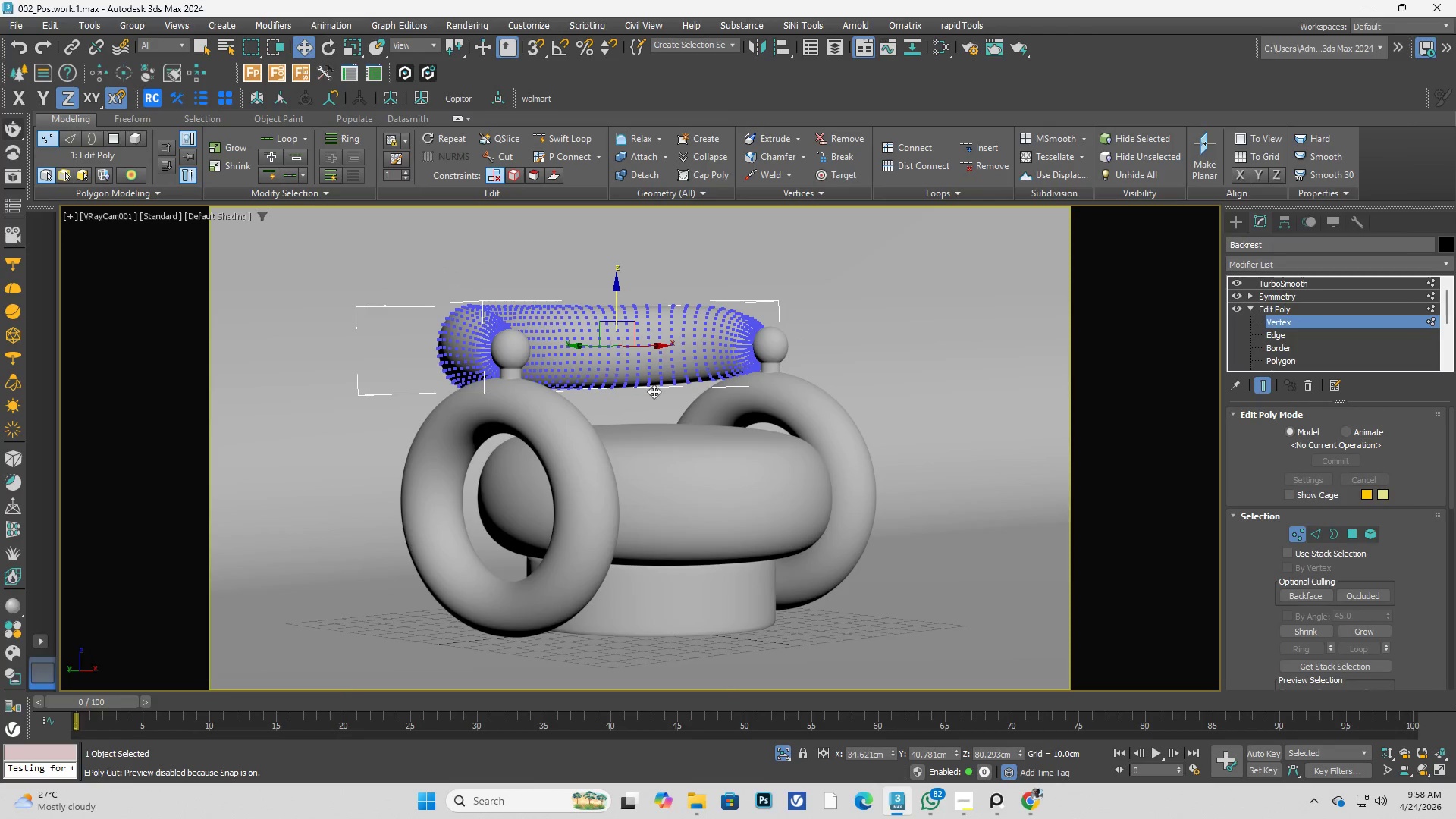 
hold_key(key=AltLeft, duration=0.31)
 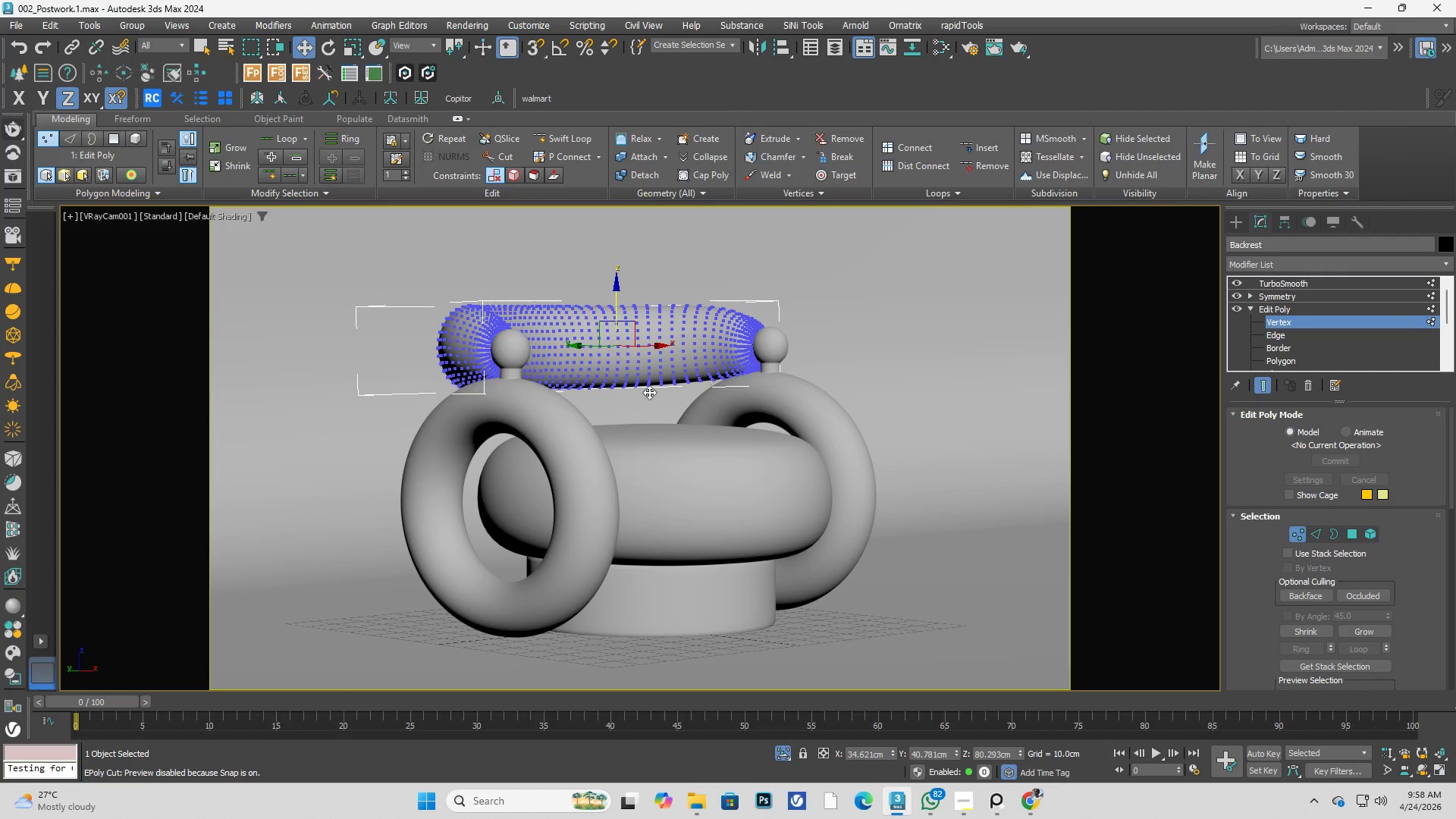 
key(Alt+AltLeft)
 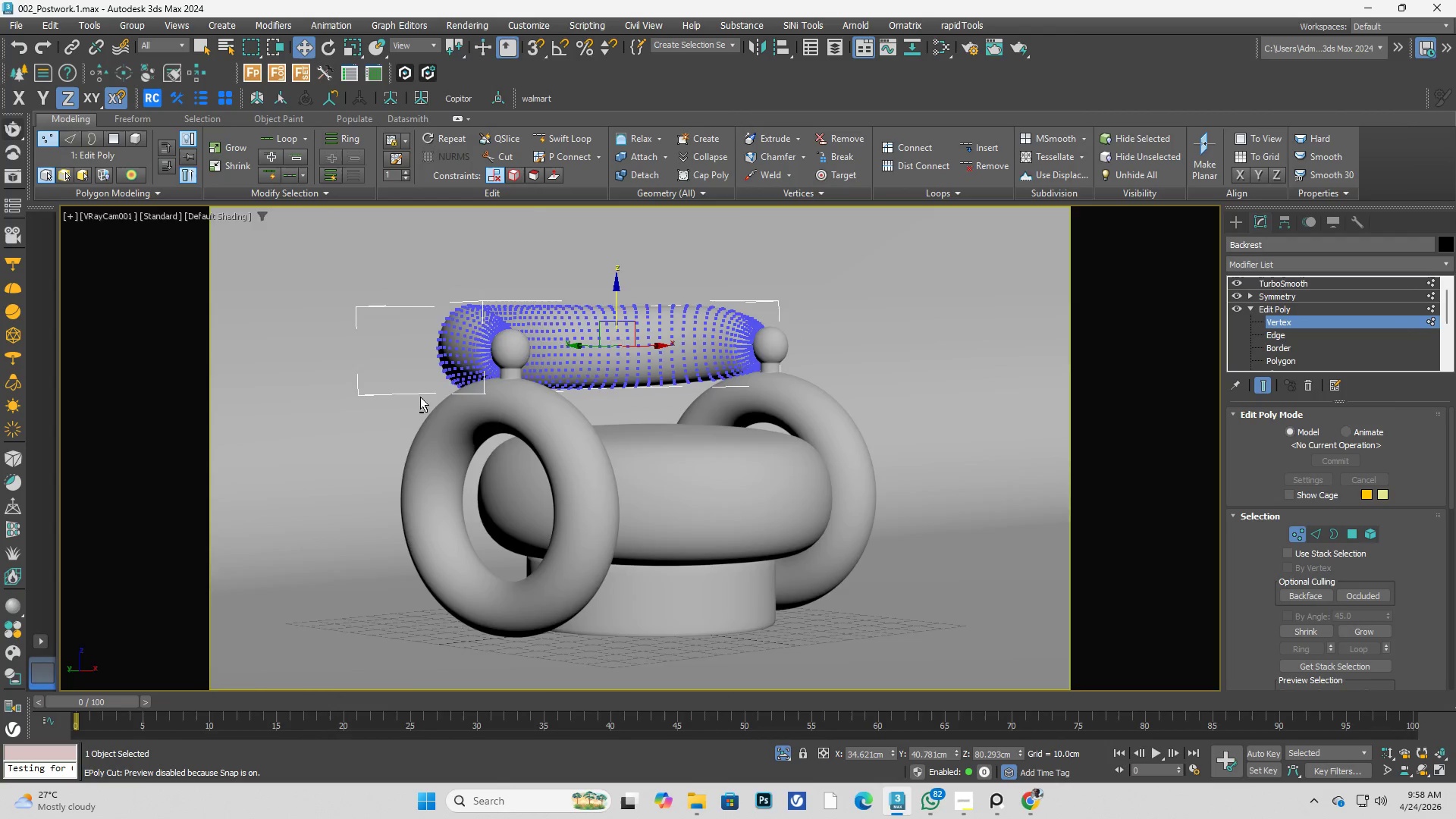 
key(Alt+W)
 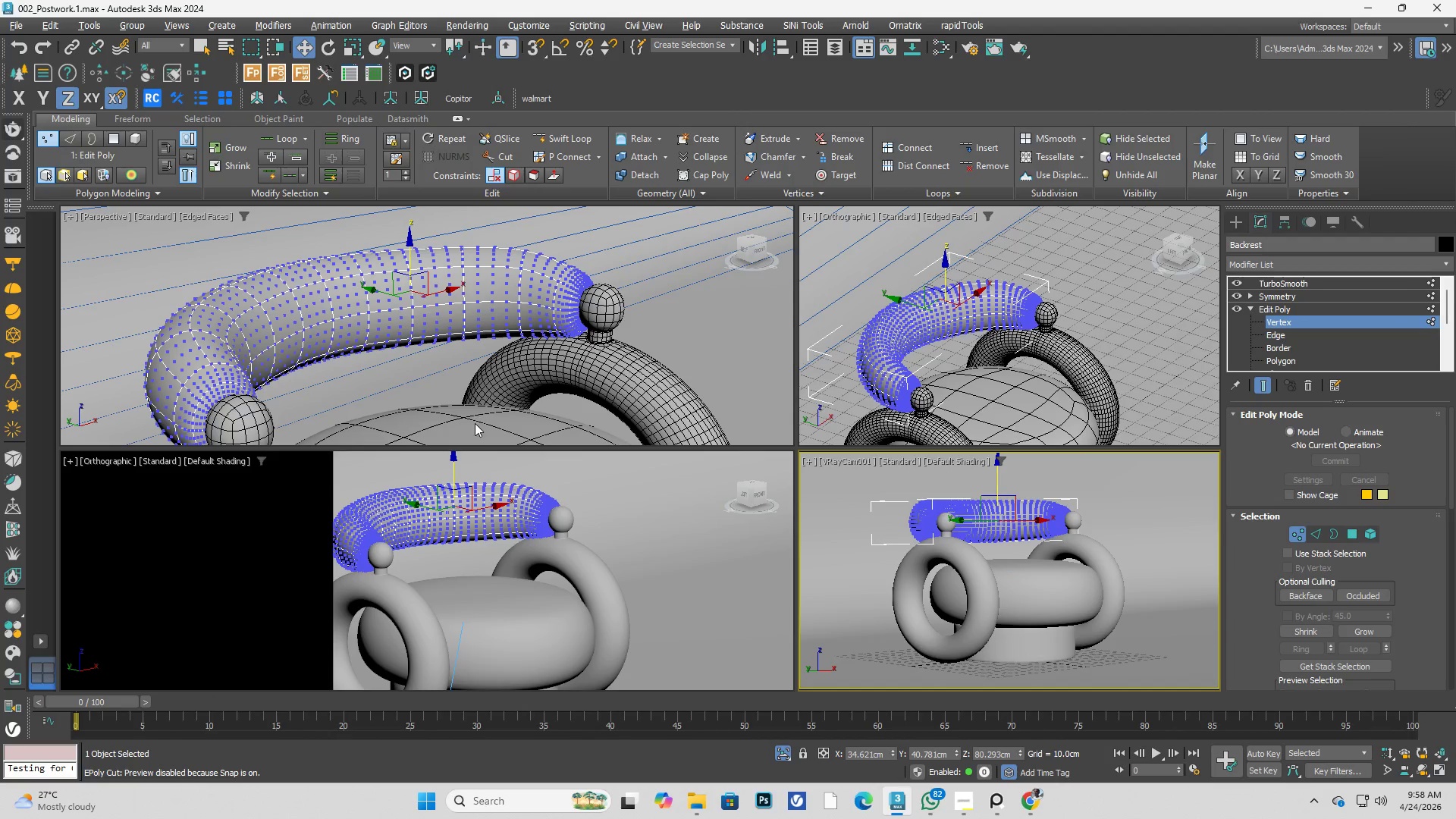 
key(Alt+AltLeft)
 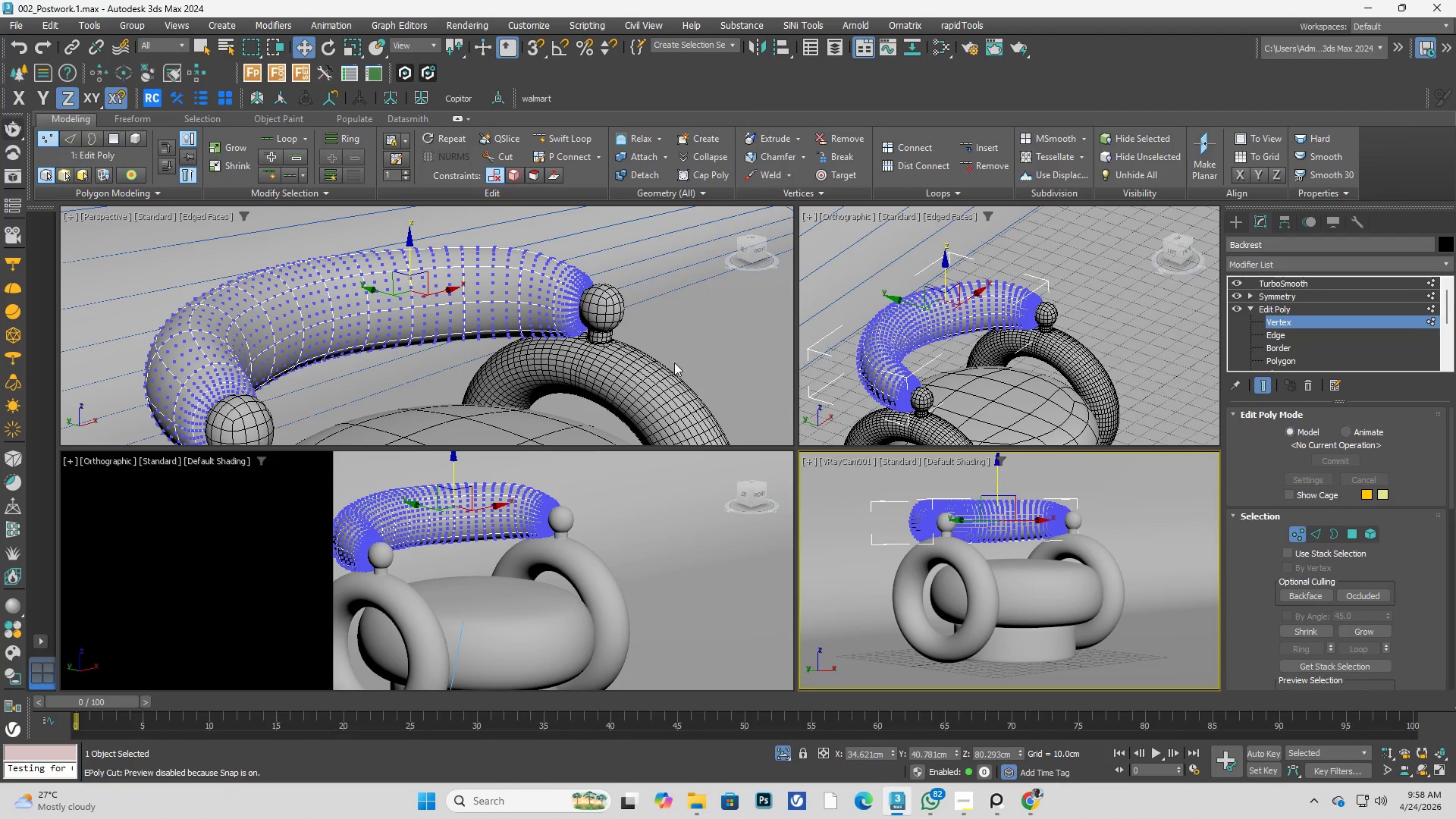 
key(Alt+AltLeft)
 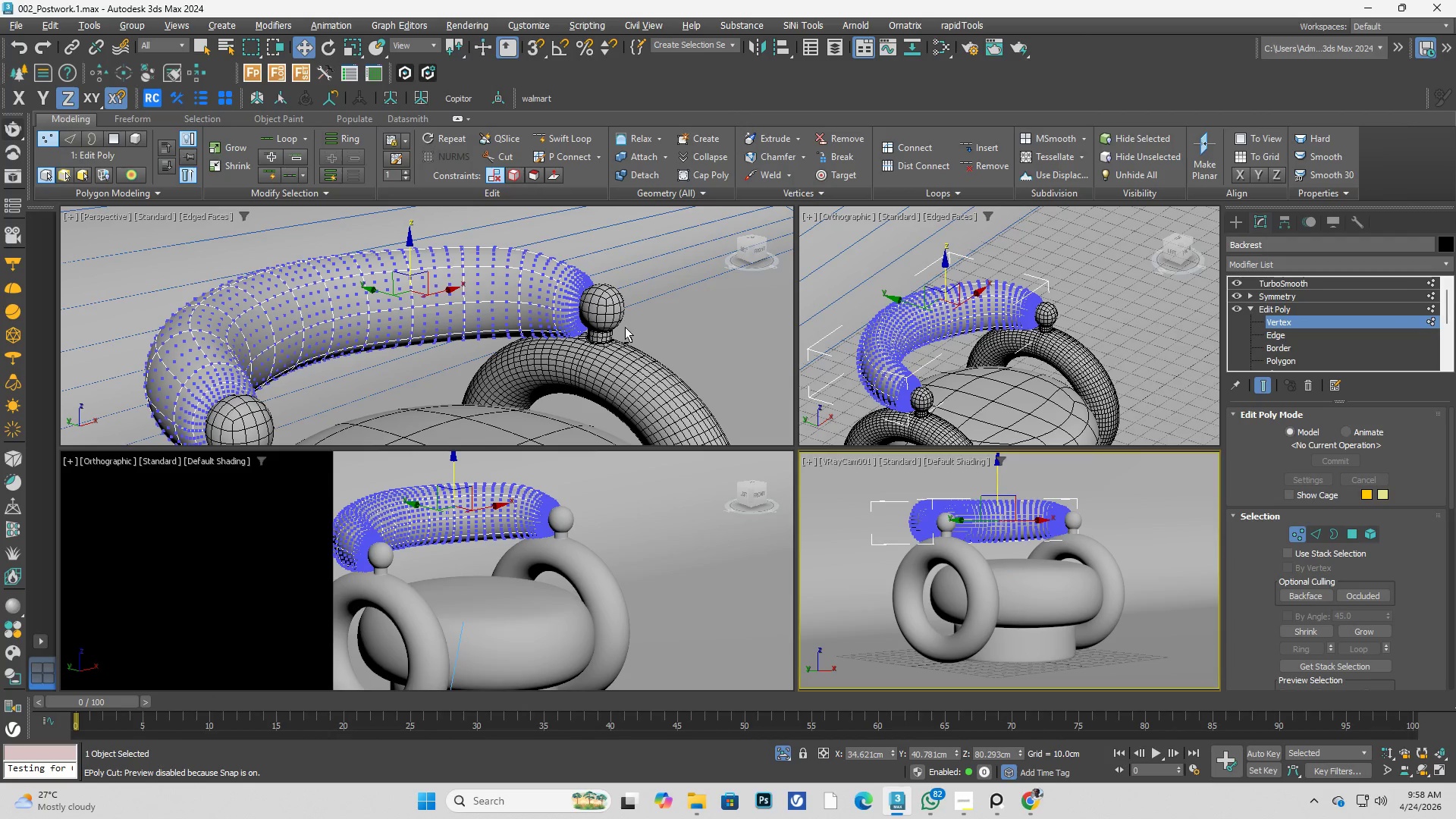 
key(Alt+W)
 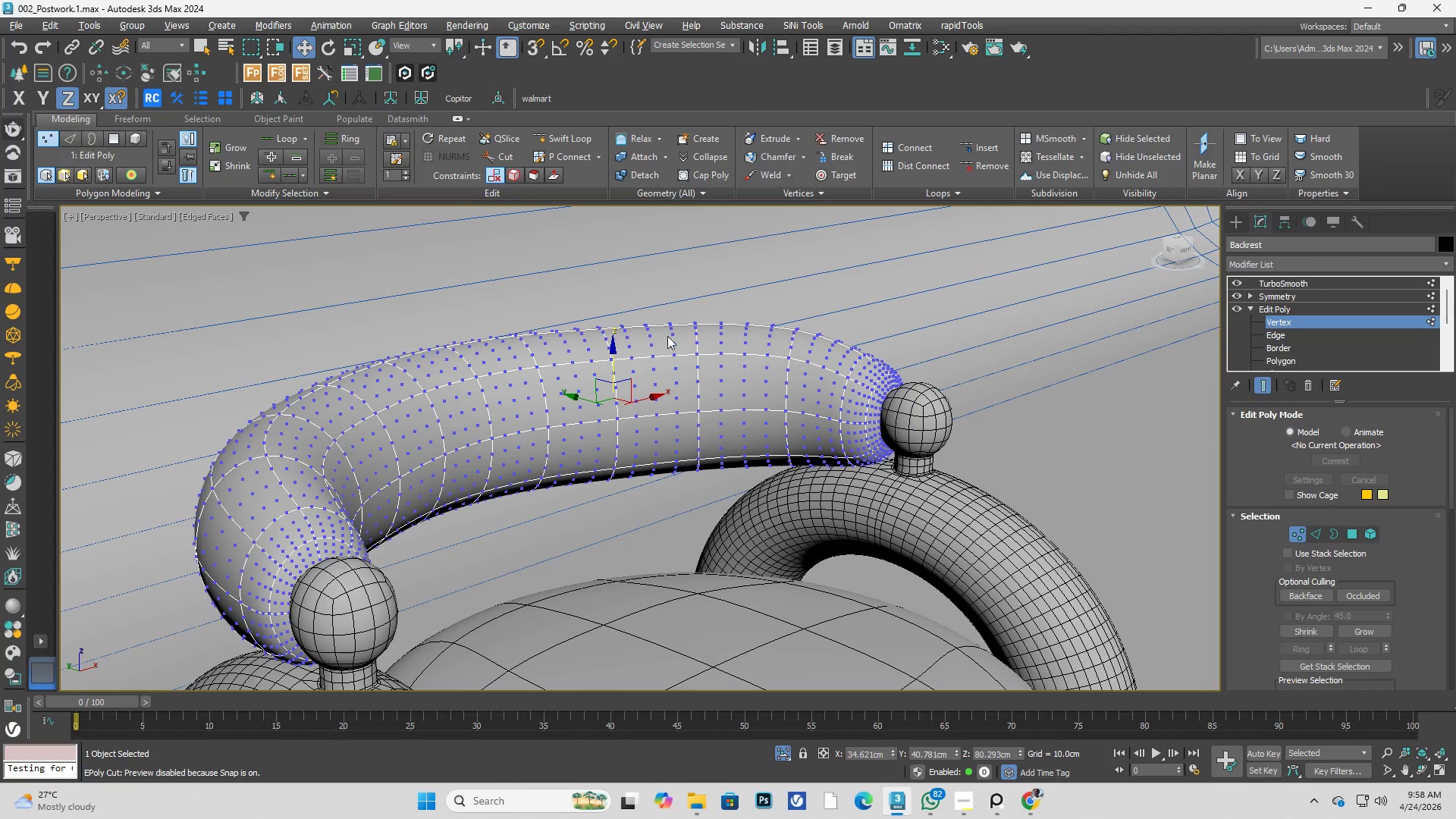 
scroll: coordinate [856, 373], scroll_direction: up, amount: 2.0
 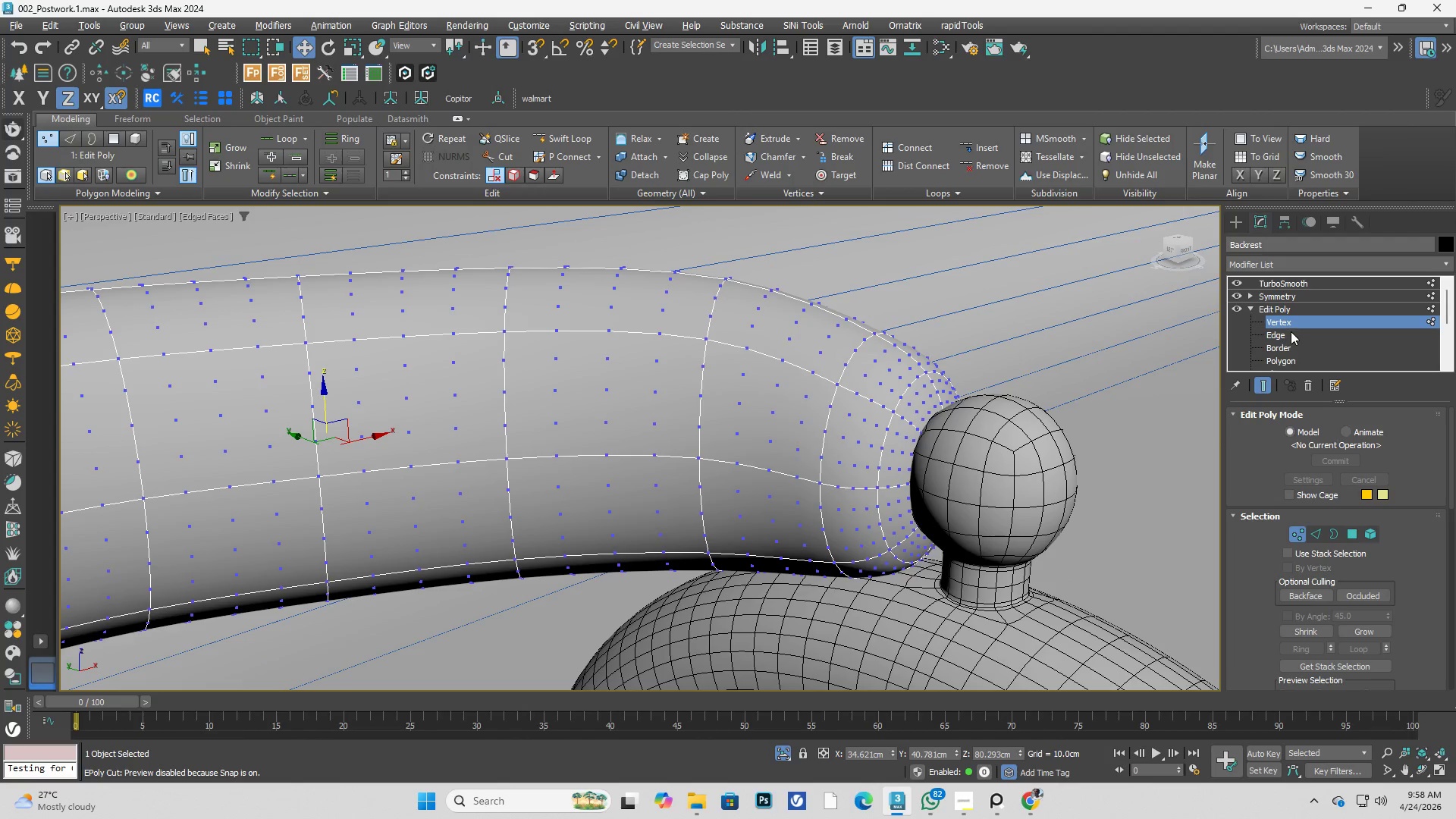 
left_click([1290, 323])
 